 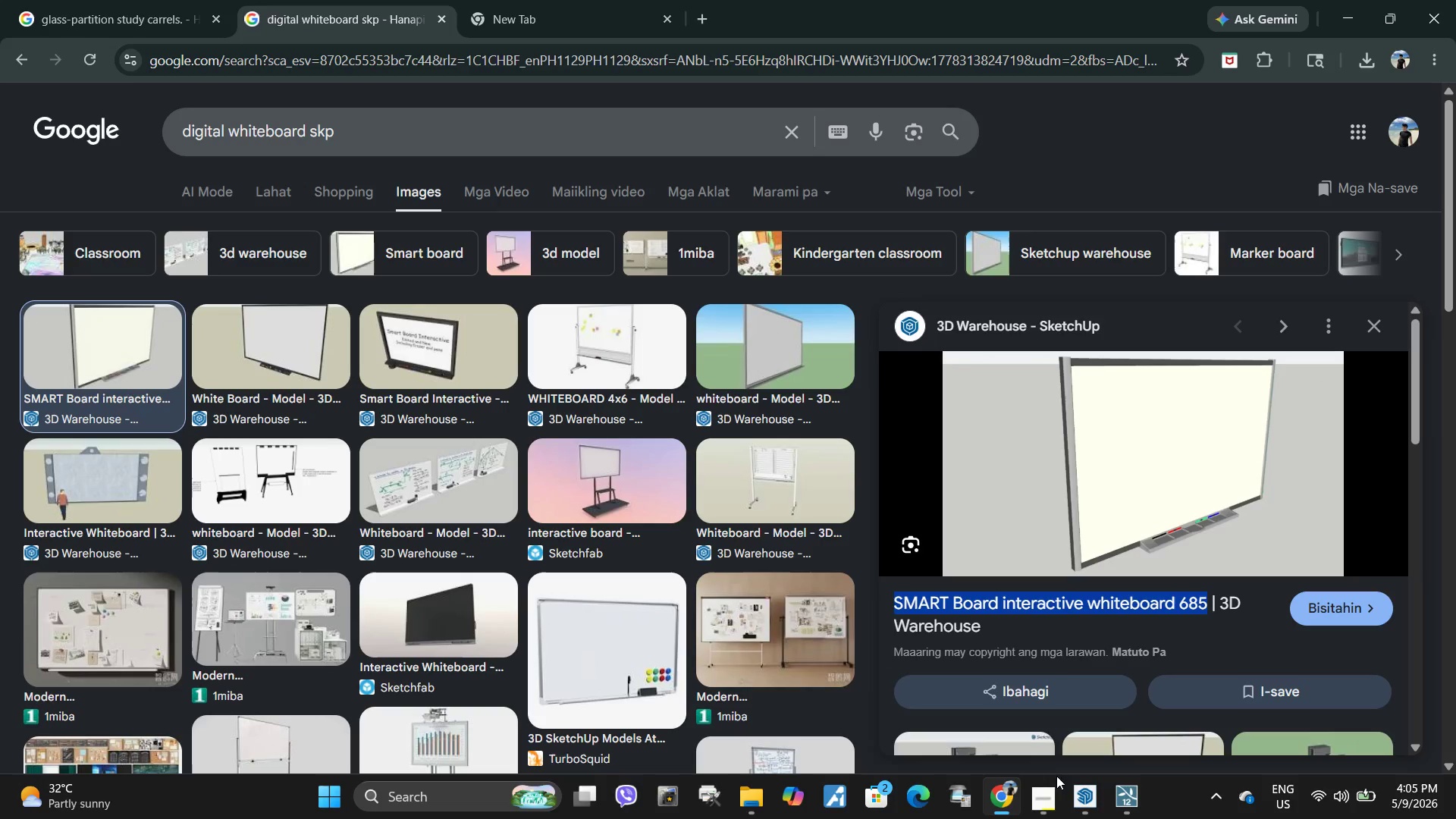 
left_click([642, 69])
 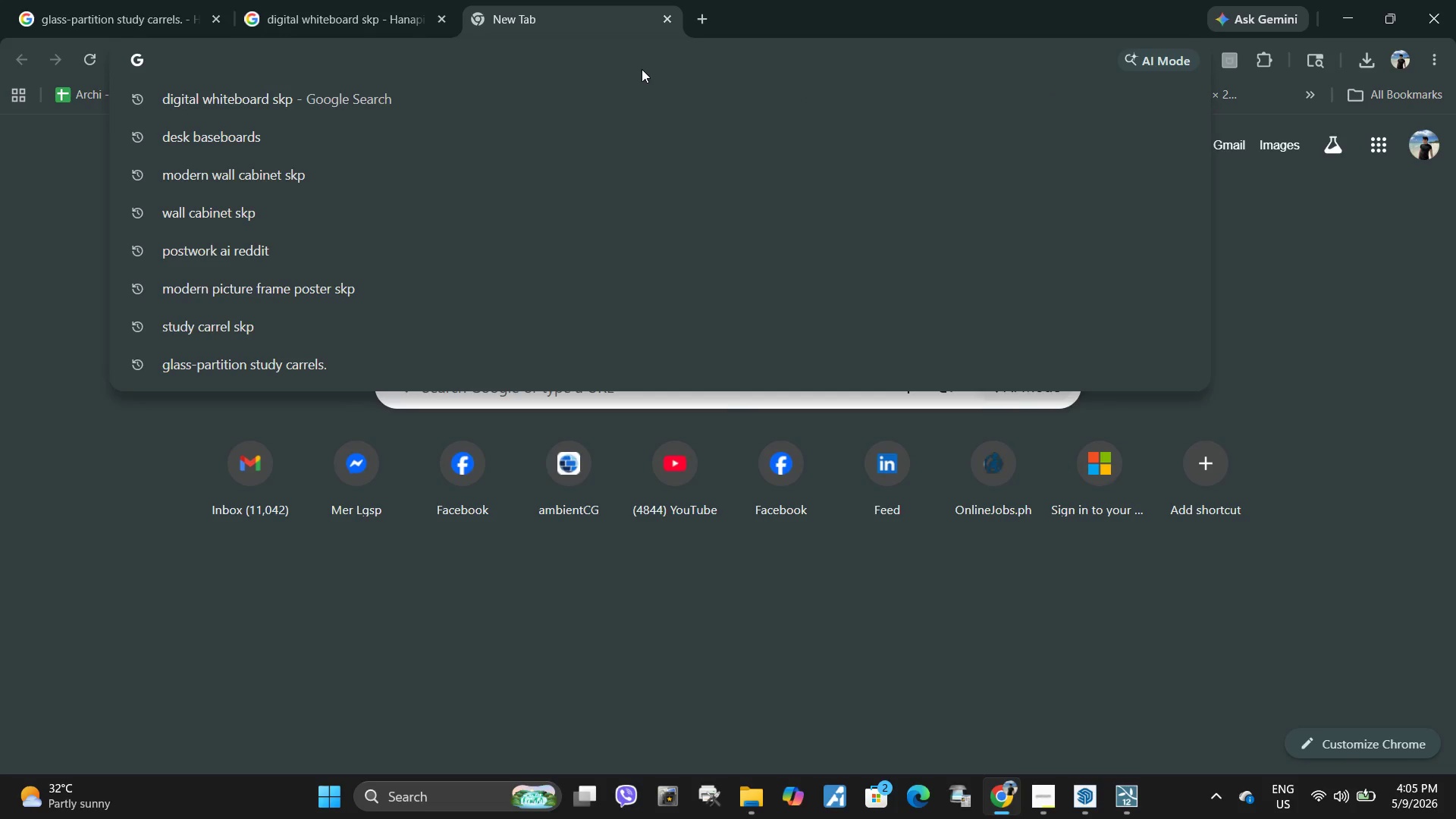 
type(digital whiteboards mathematics skp )
 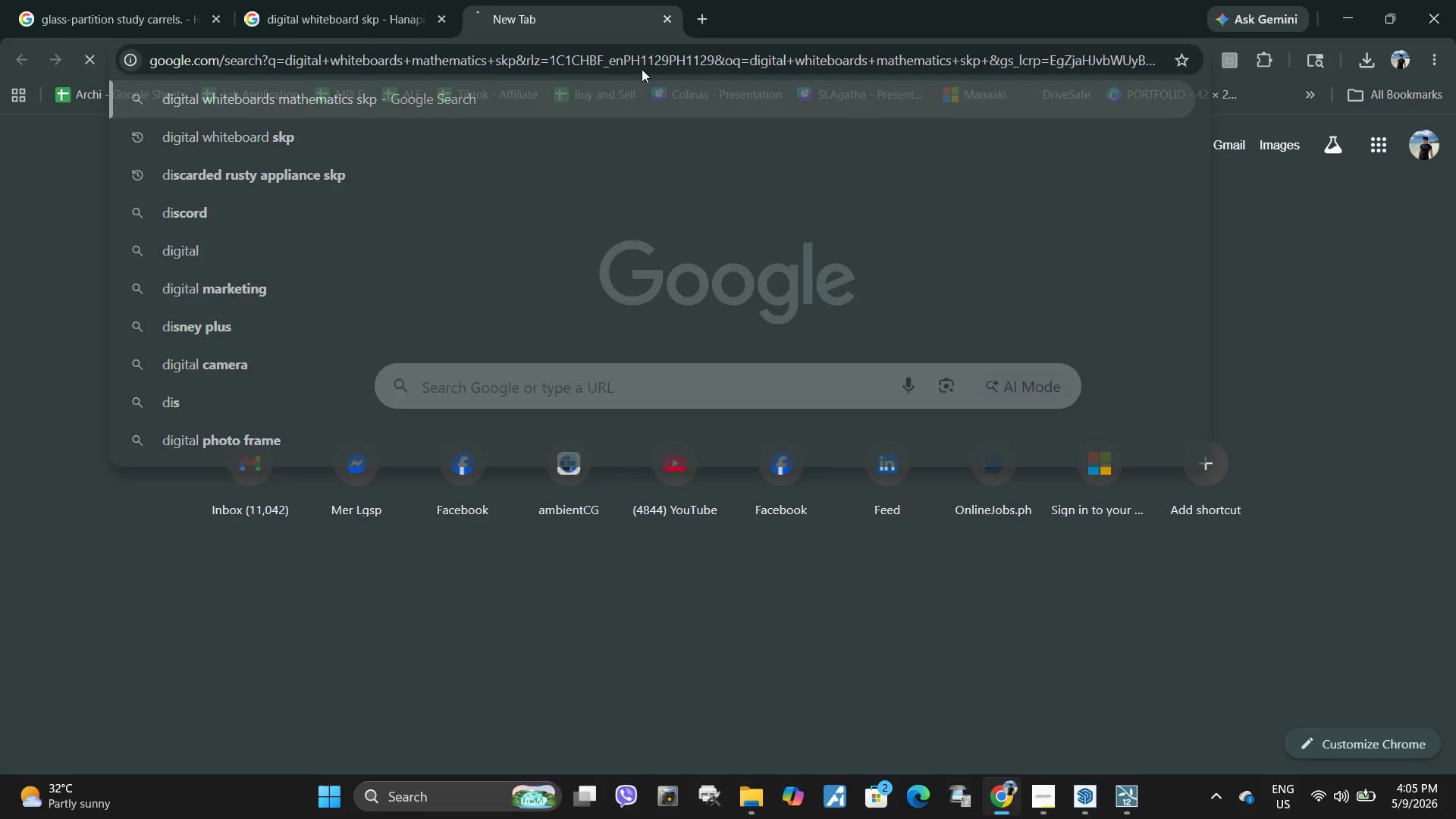 
key(Enter)
 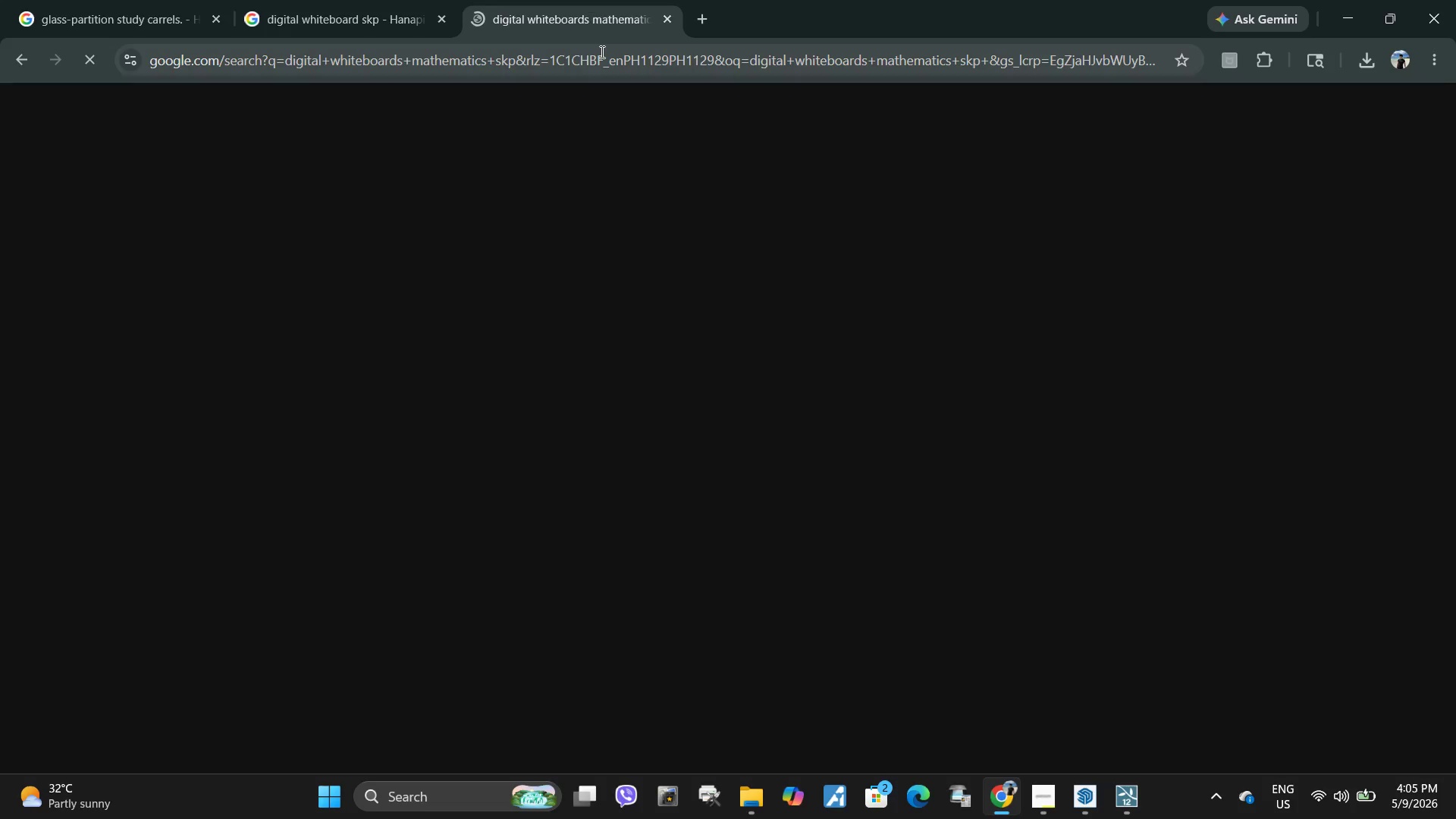 
left_click([511, 149])
 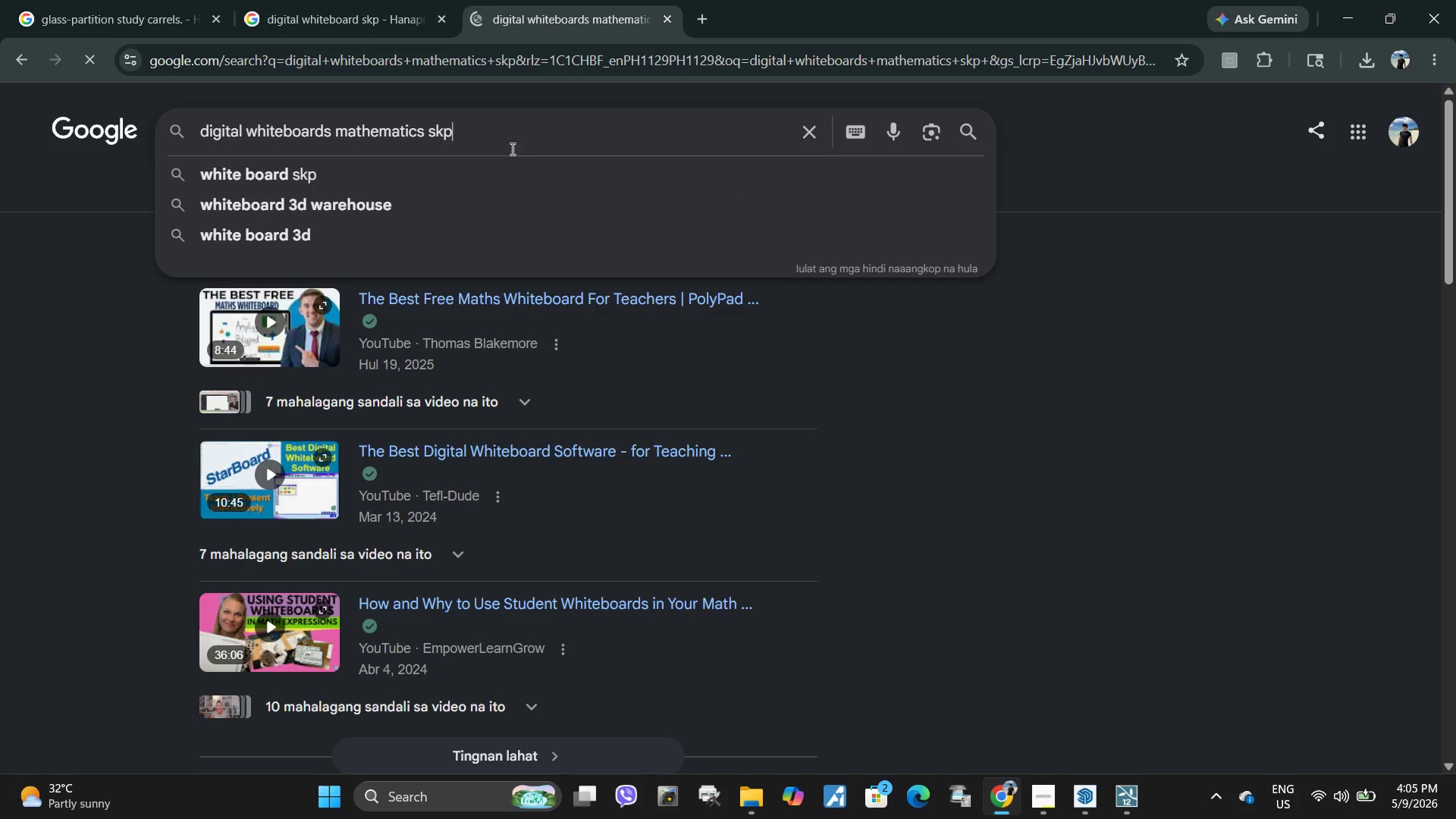 
key(Backspace)
key(Backspace)
key(Backspace)
type(picture)
 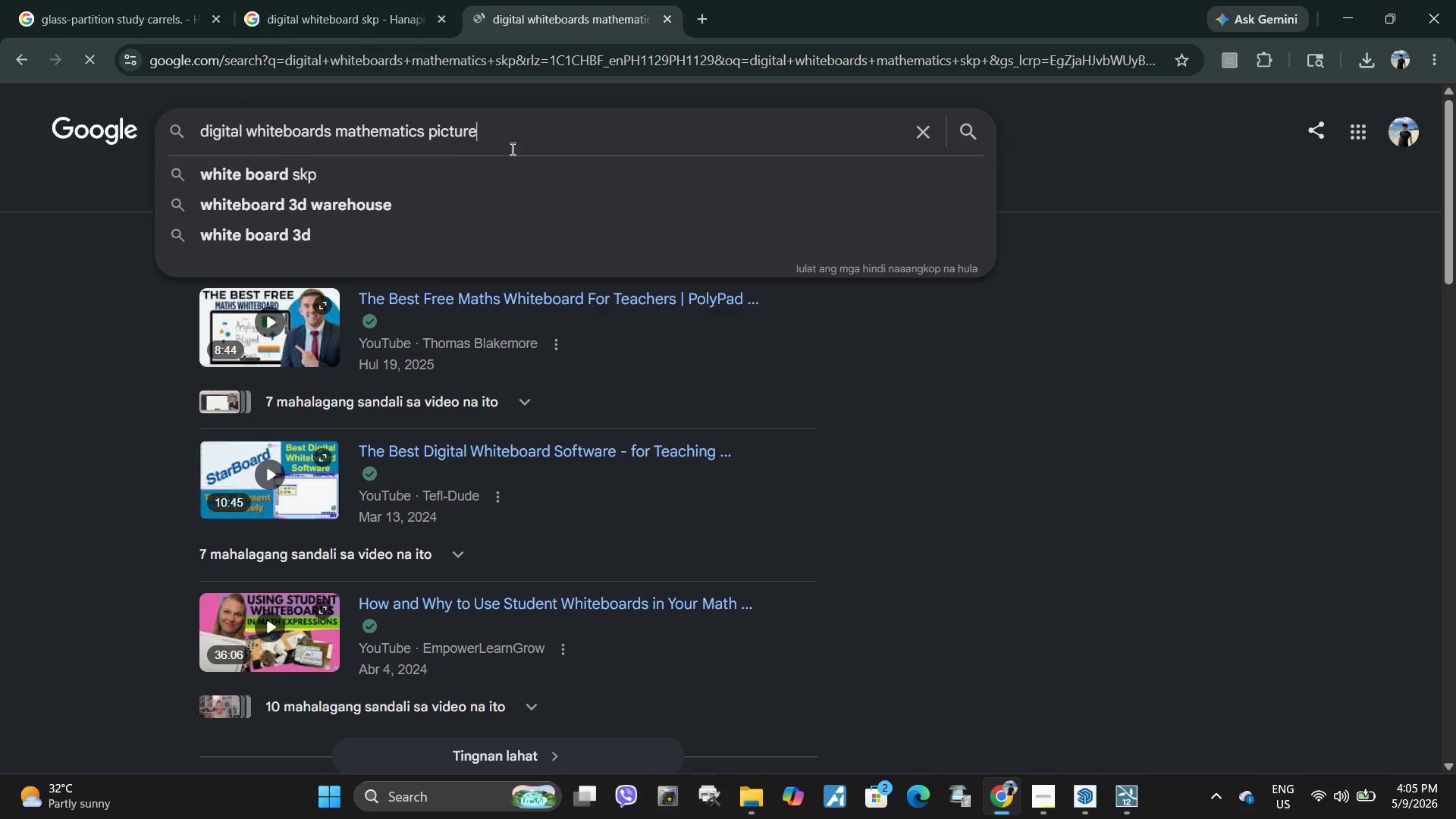 
key(Enter)
 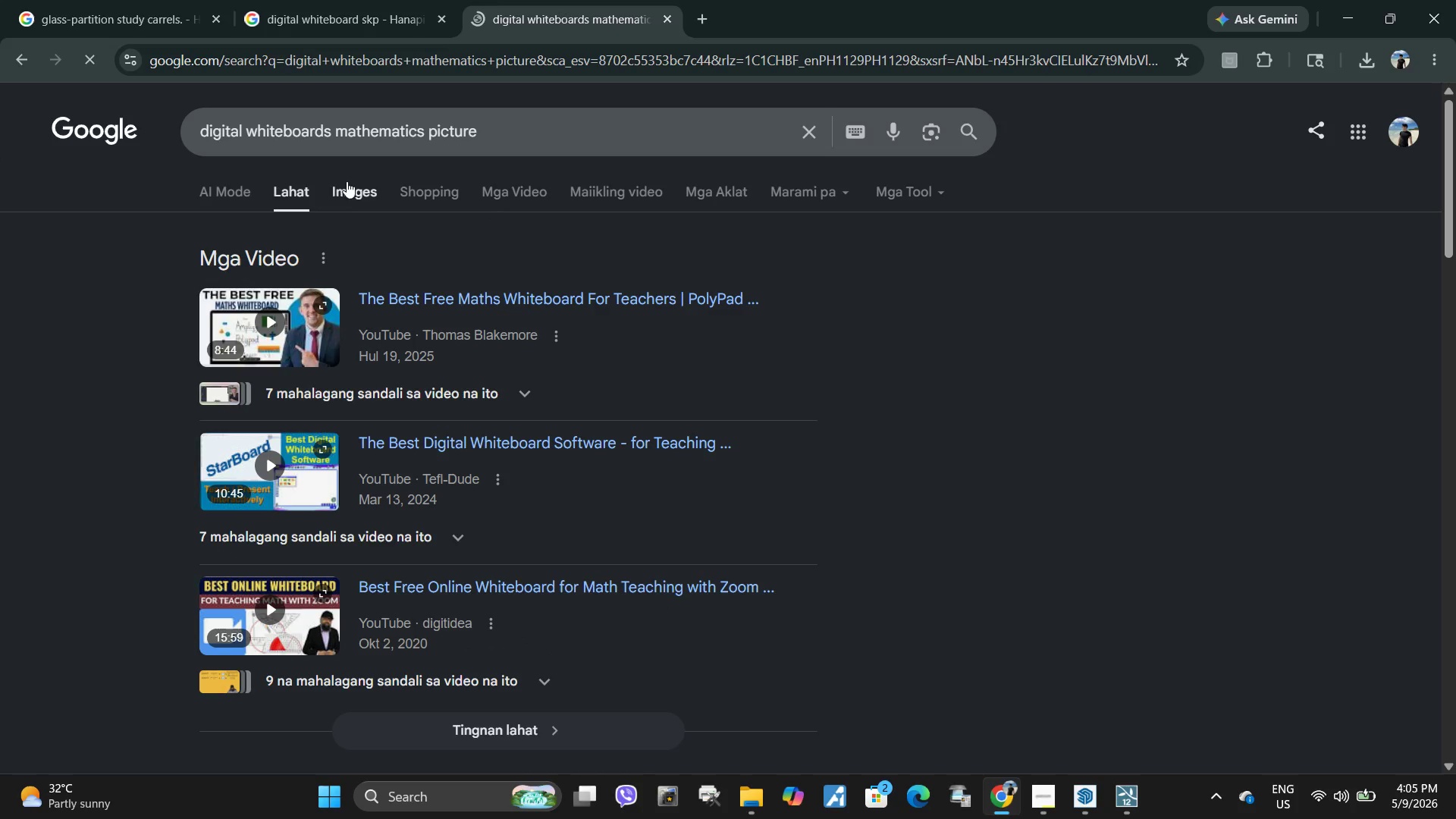 
left_click([335, 196])
 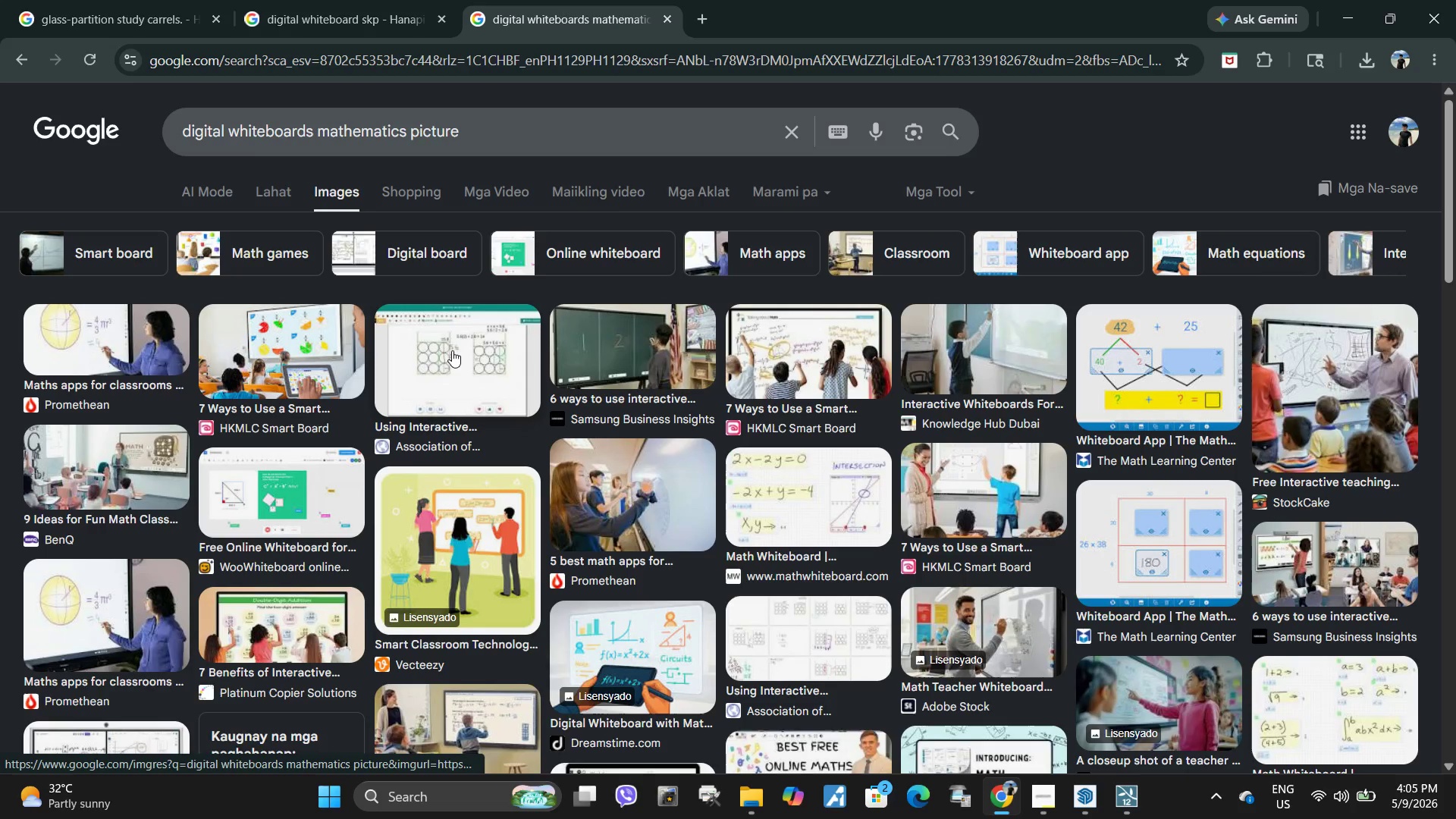 
mouse_move([315, 477])
 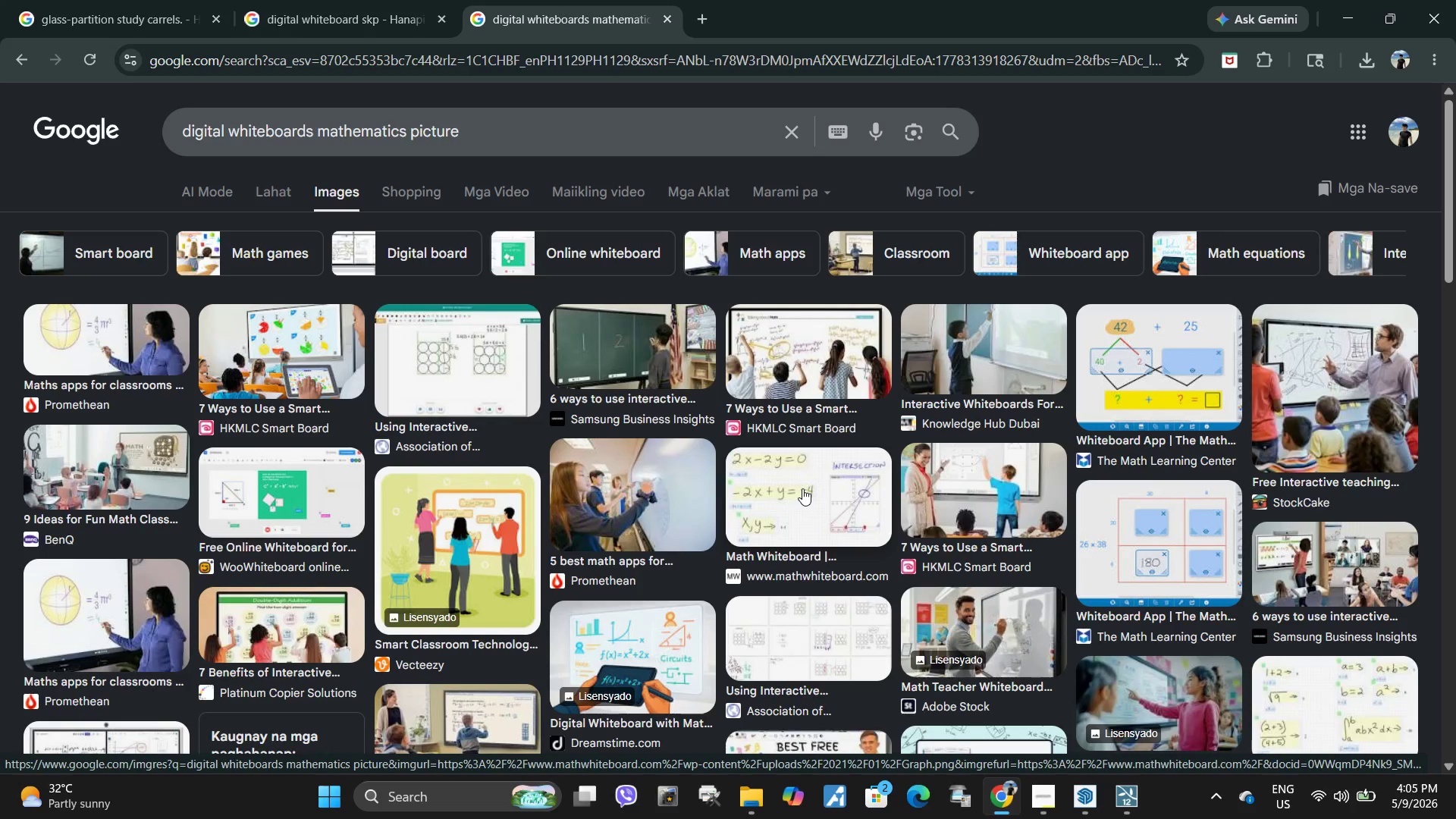 
left_click([802, 488])
 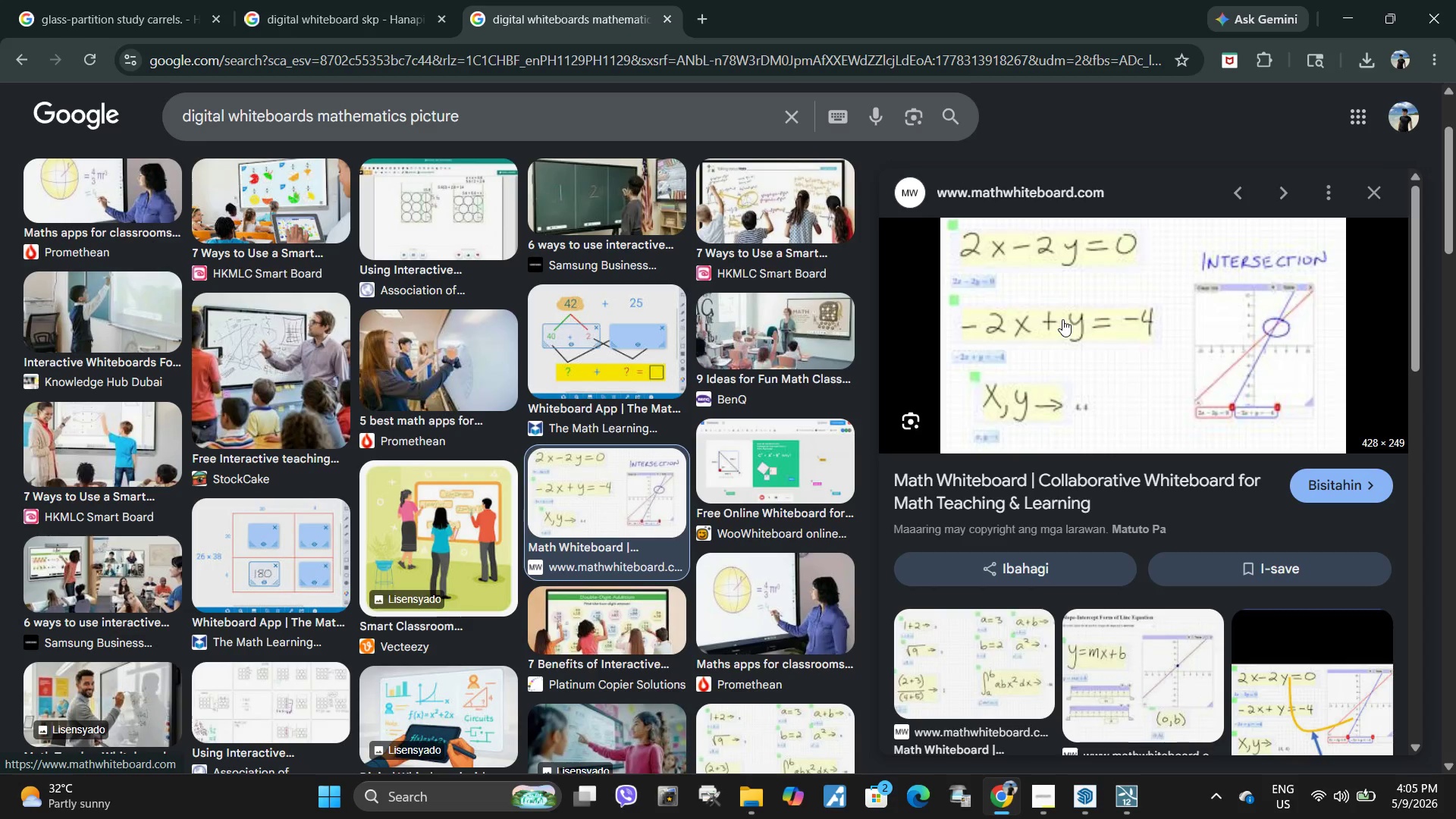 
wait(5.05)
 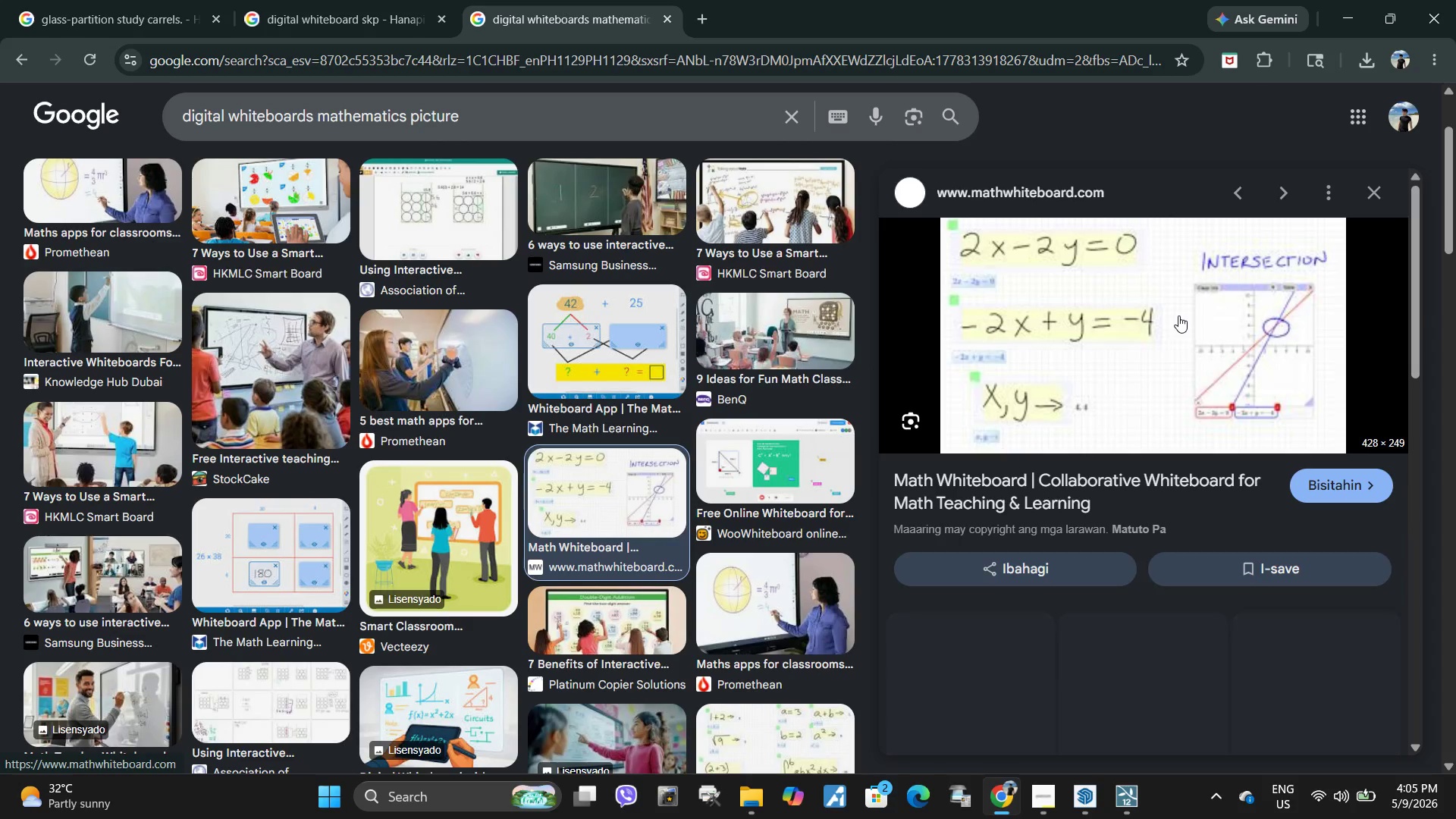 
right_click([1062, 318])
 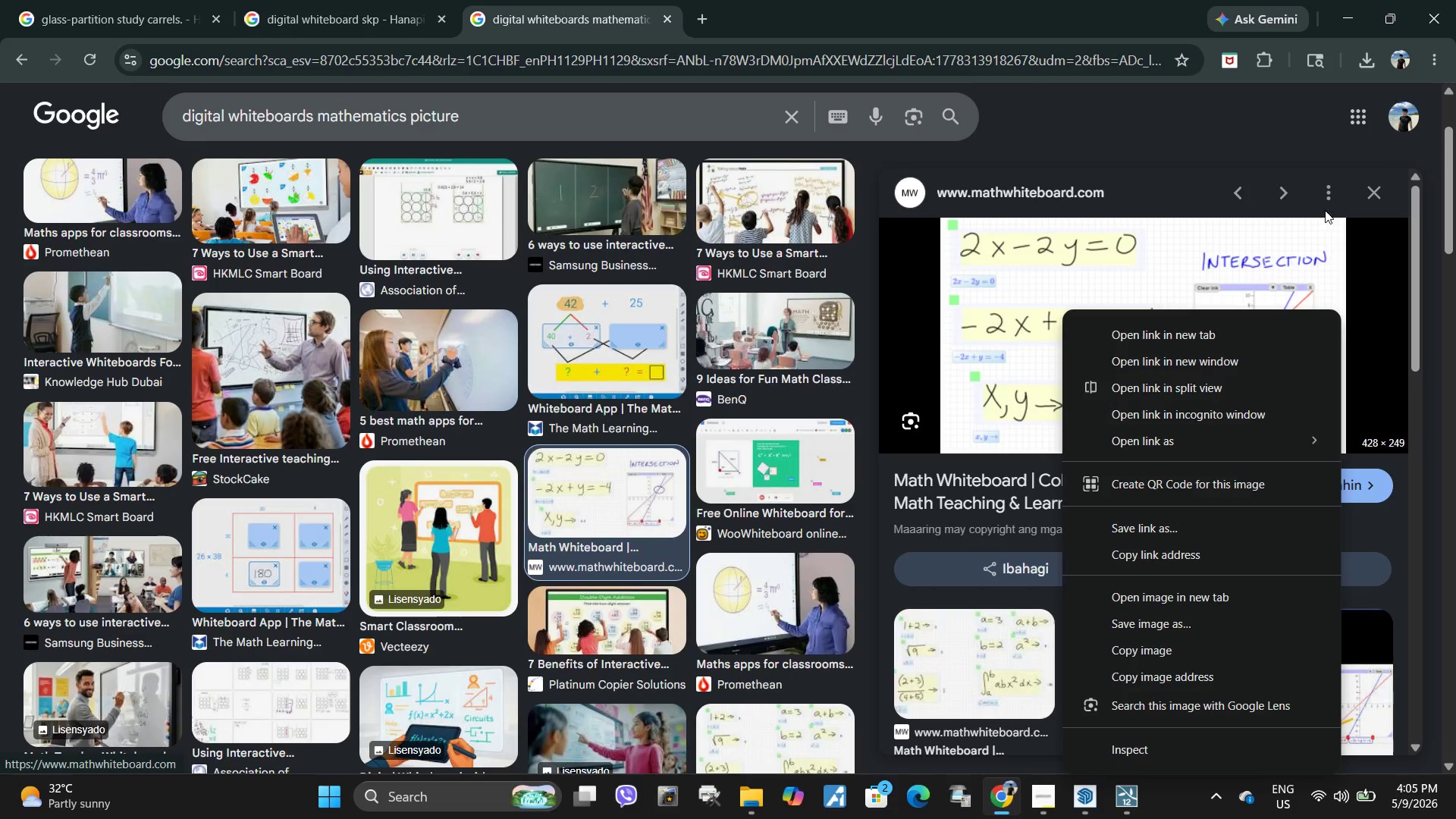 
left_click([1381, 197])
 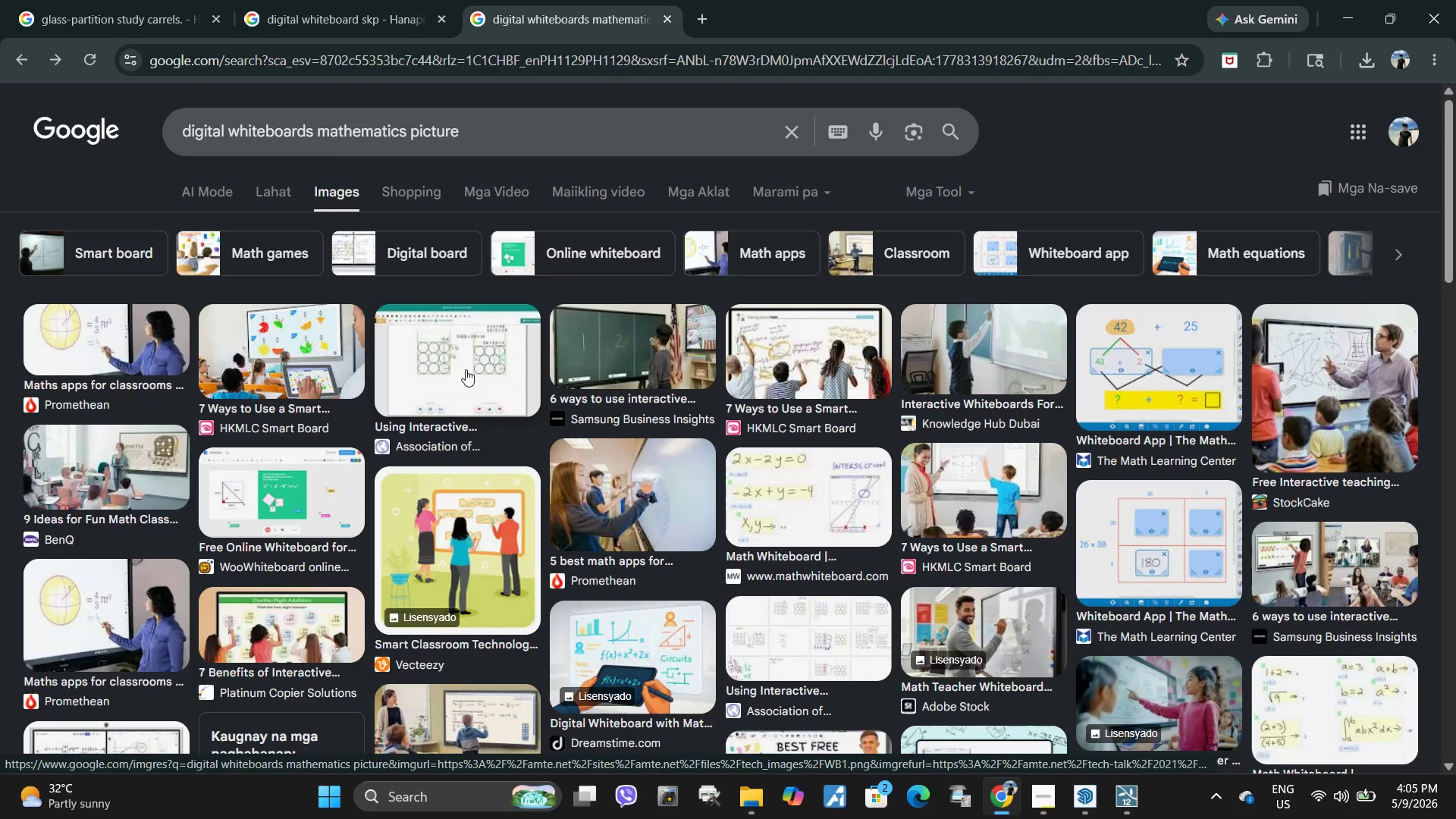 
left_click([463, 377])
 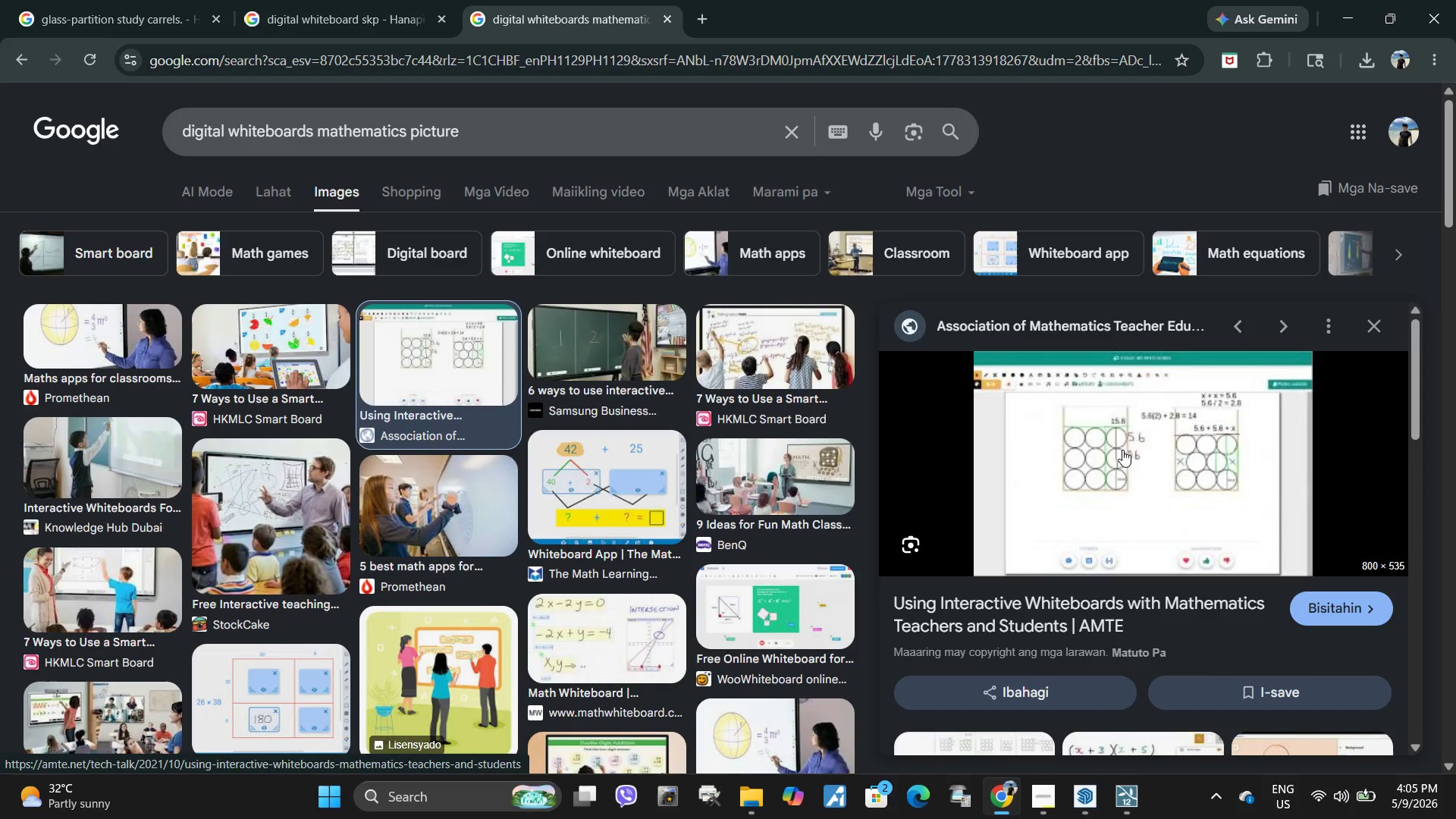 
wait(6.14)
 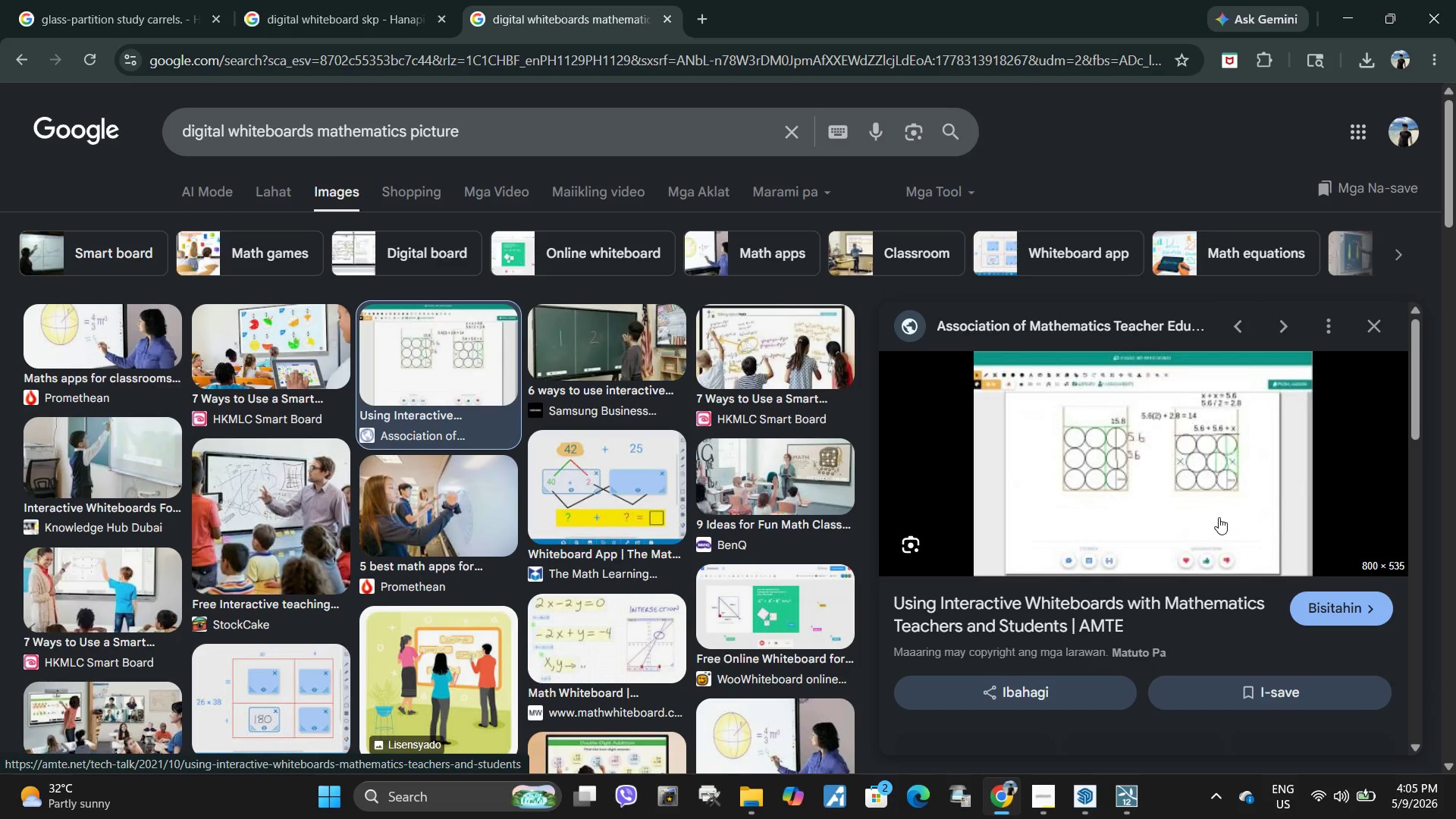 
right_click([1131, 452])
 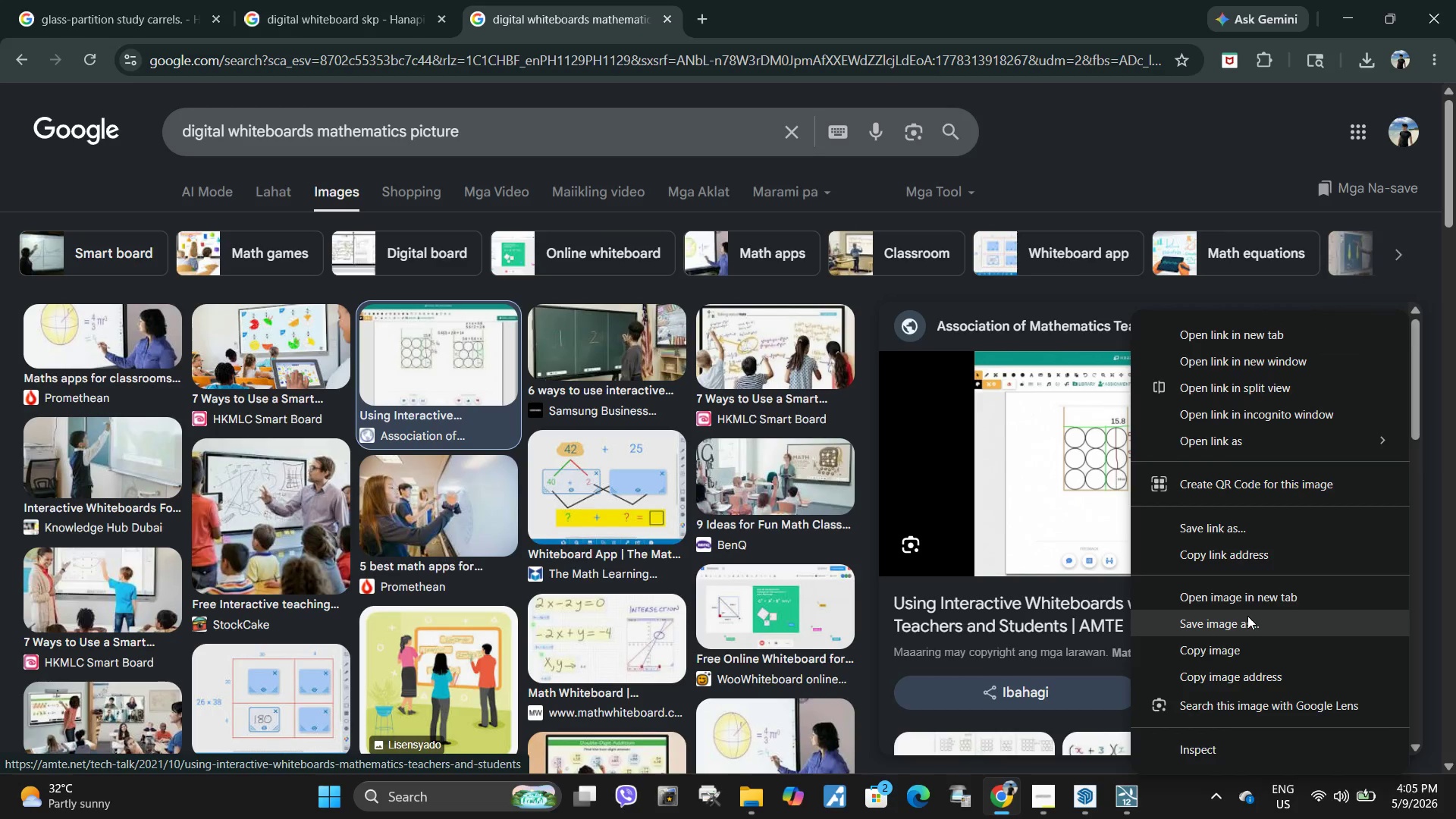 
left_click([1247, 623])
 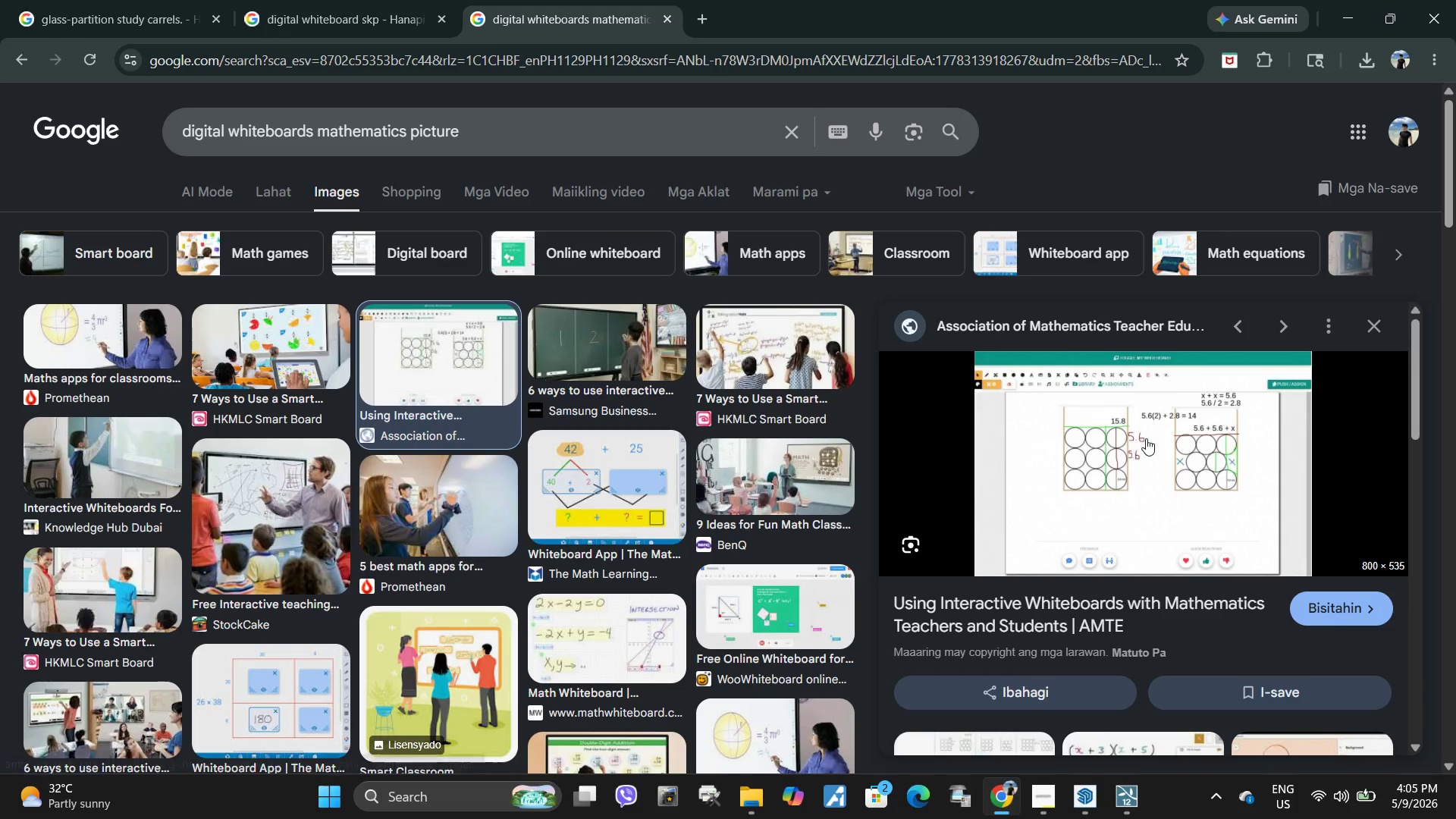 
right_click([1125, 471])
 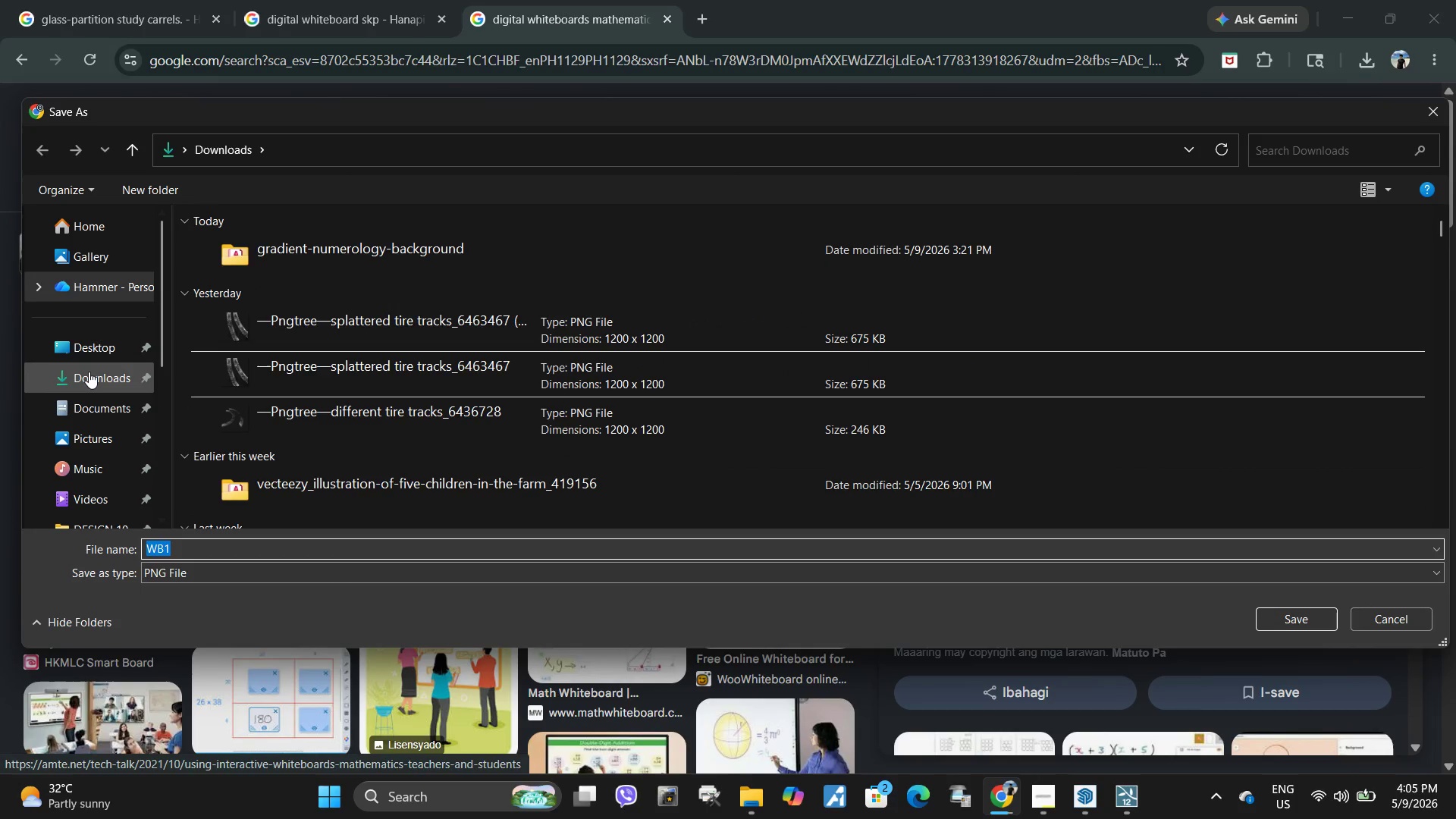 
left_click([89, 372])
 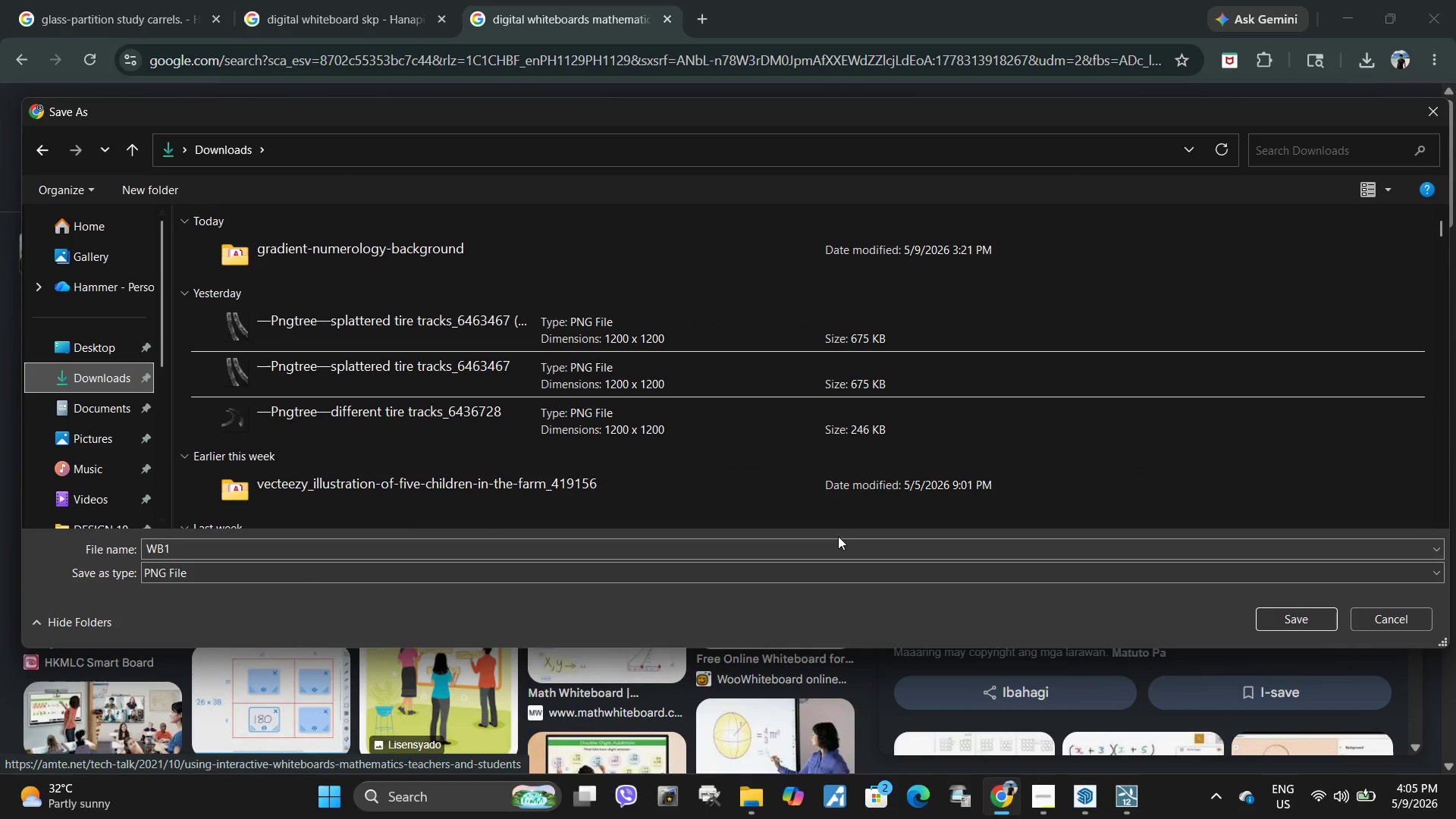 
left_click([838, 547])
 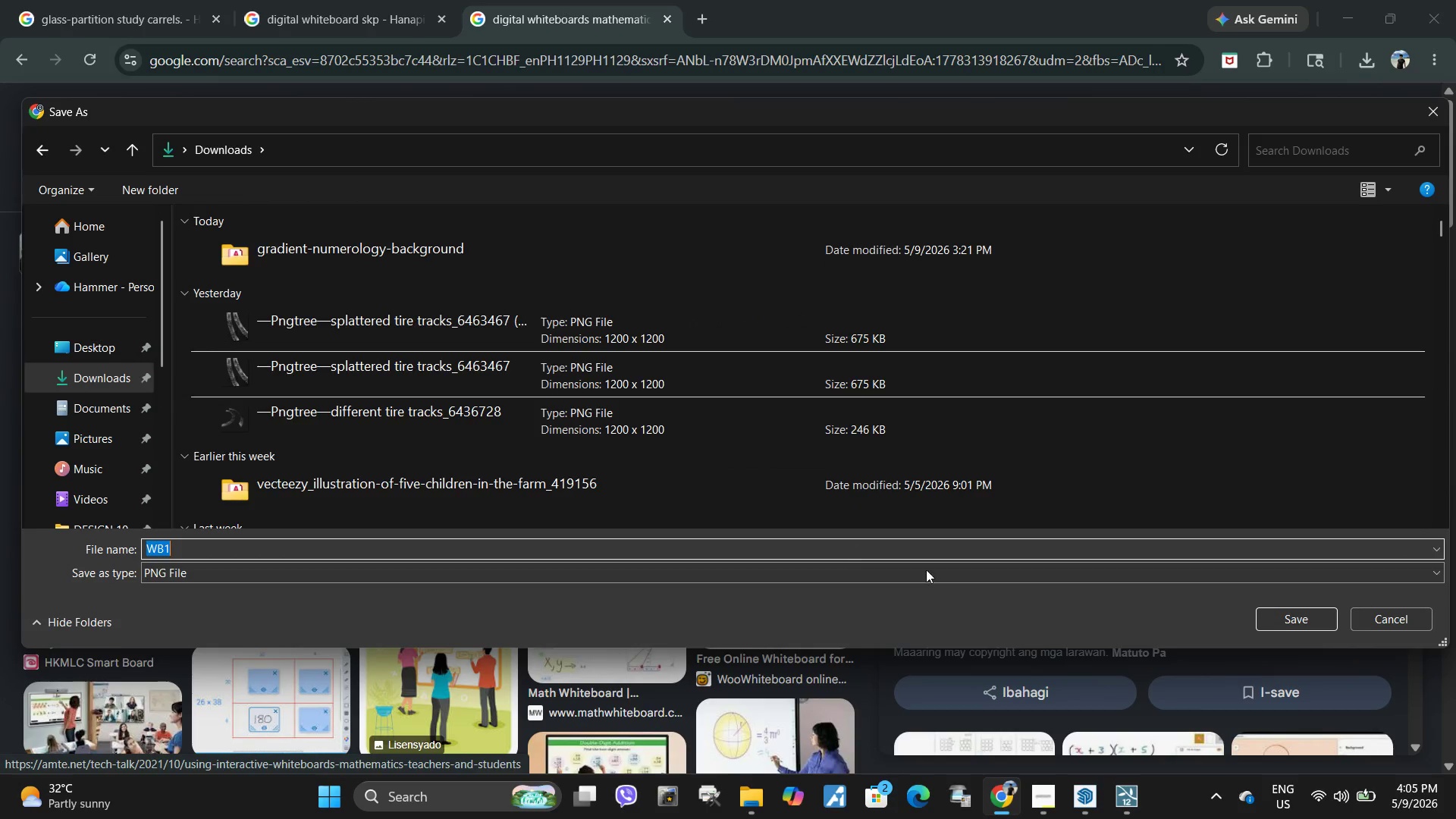 
type(rrrrr)
 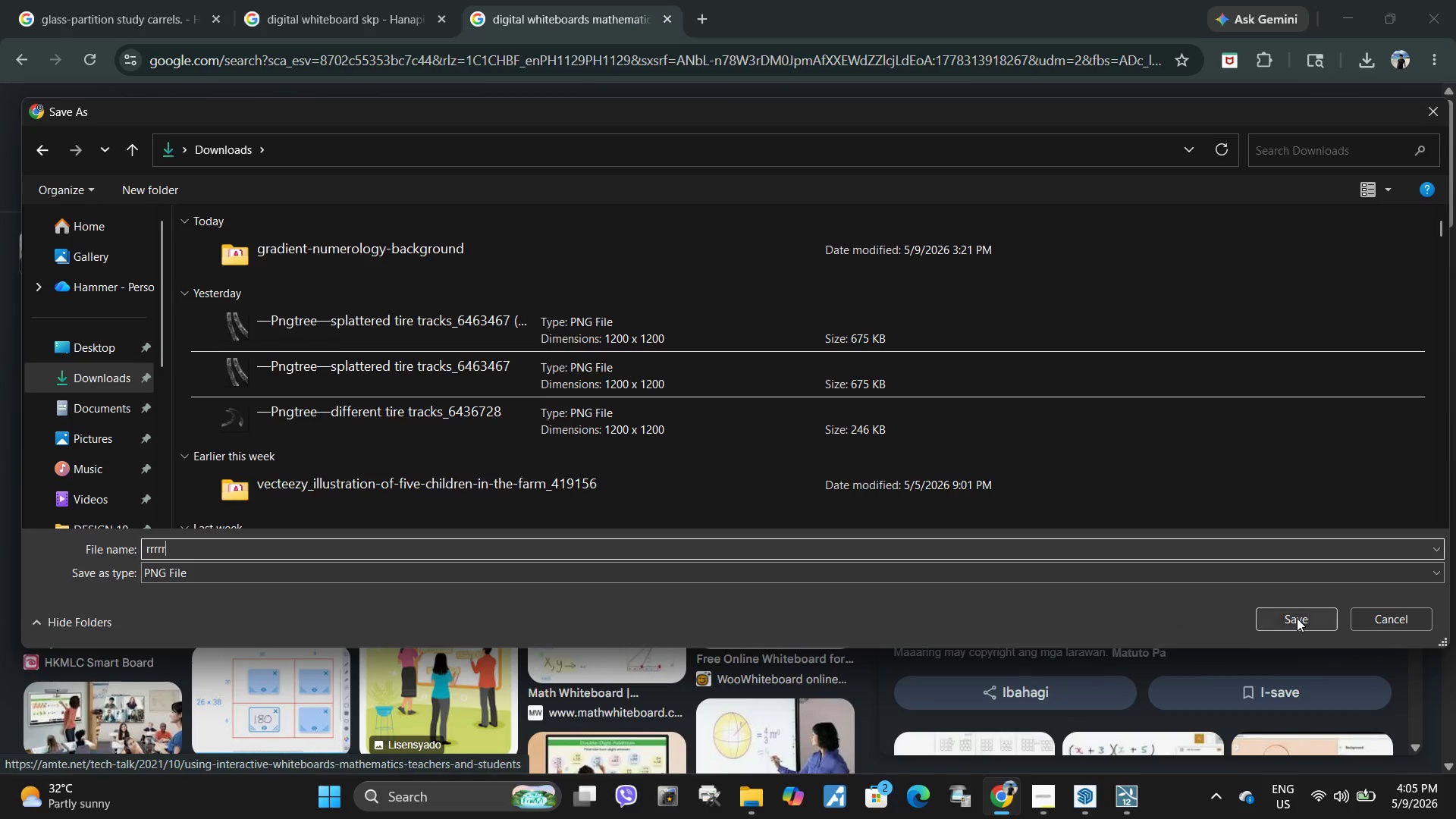 
left_click([1297, 618])
 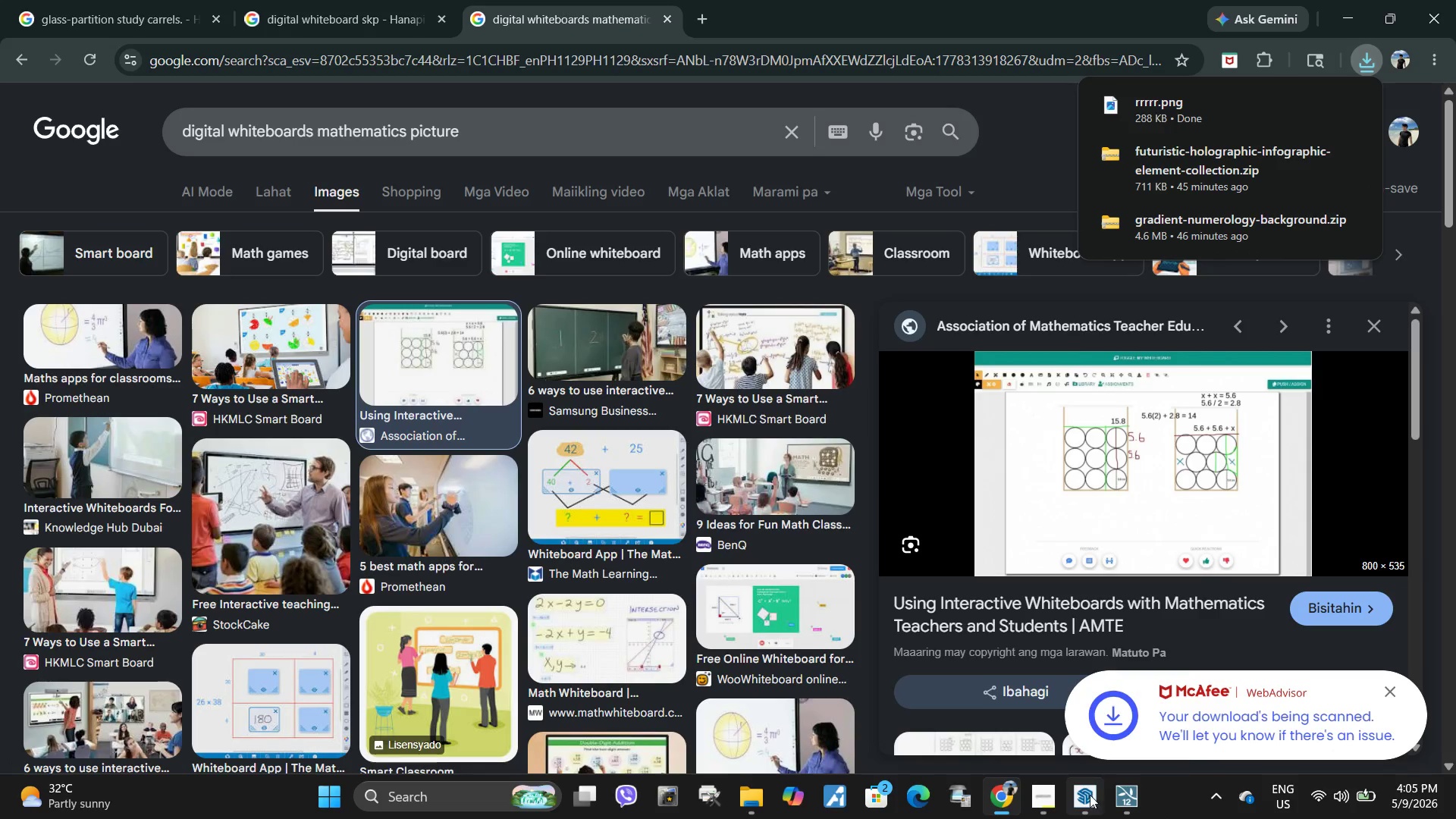 
left_click([1086, 795])
 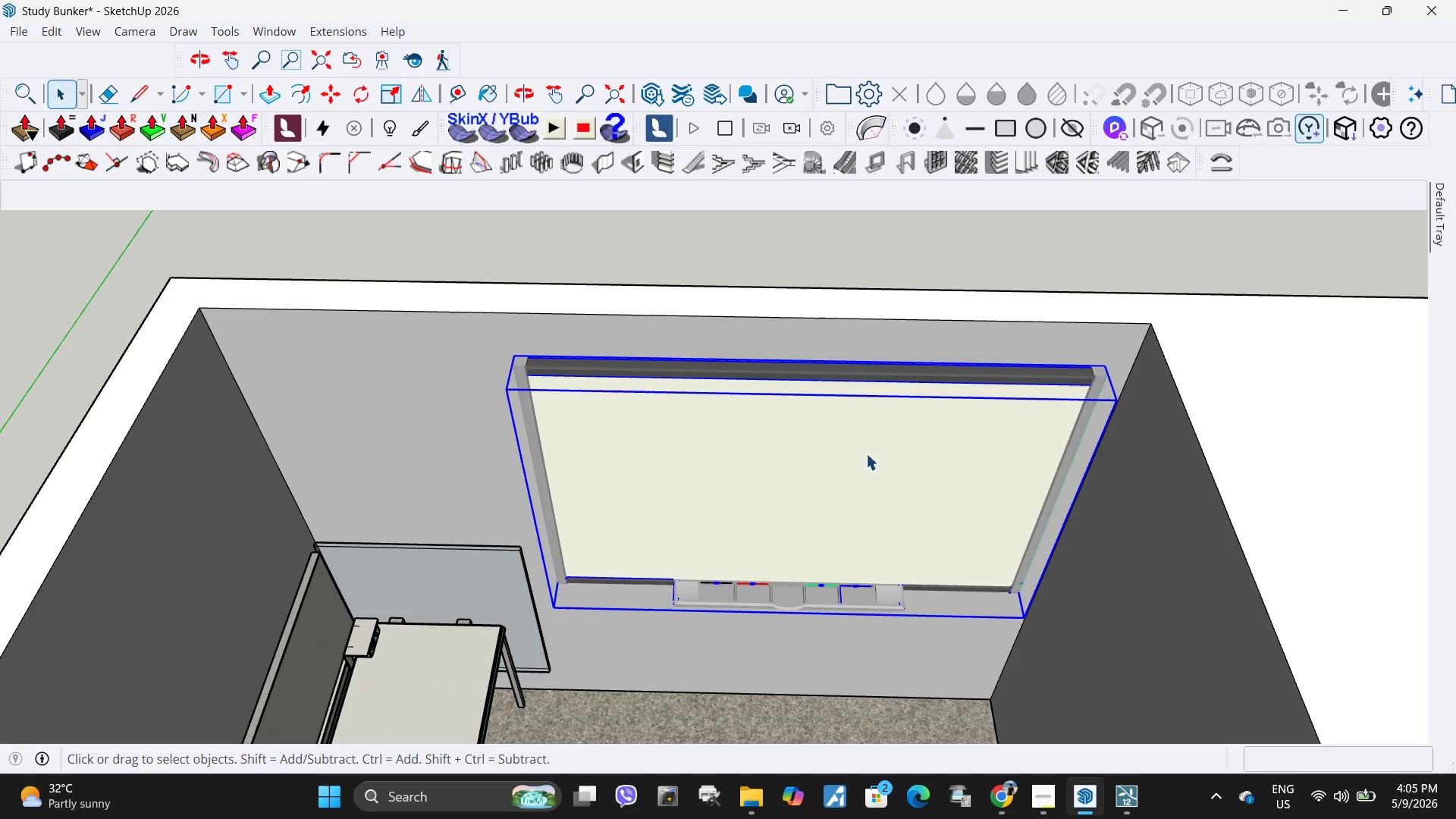 
double_click([829, 461])
 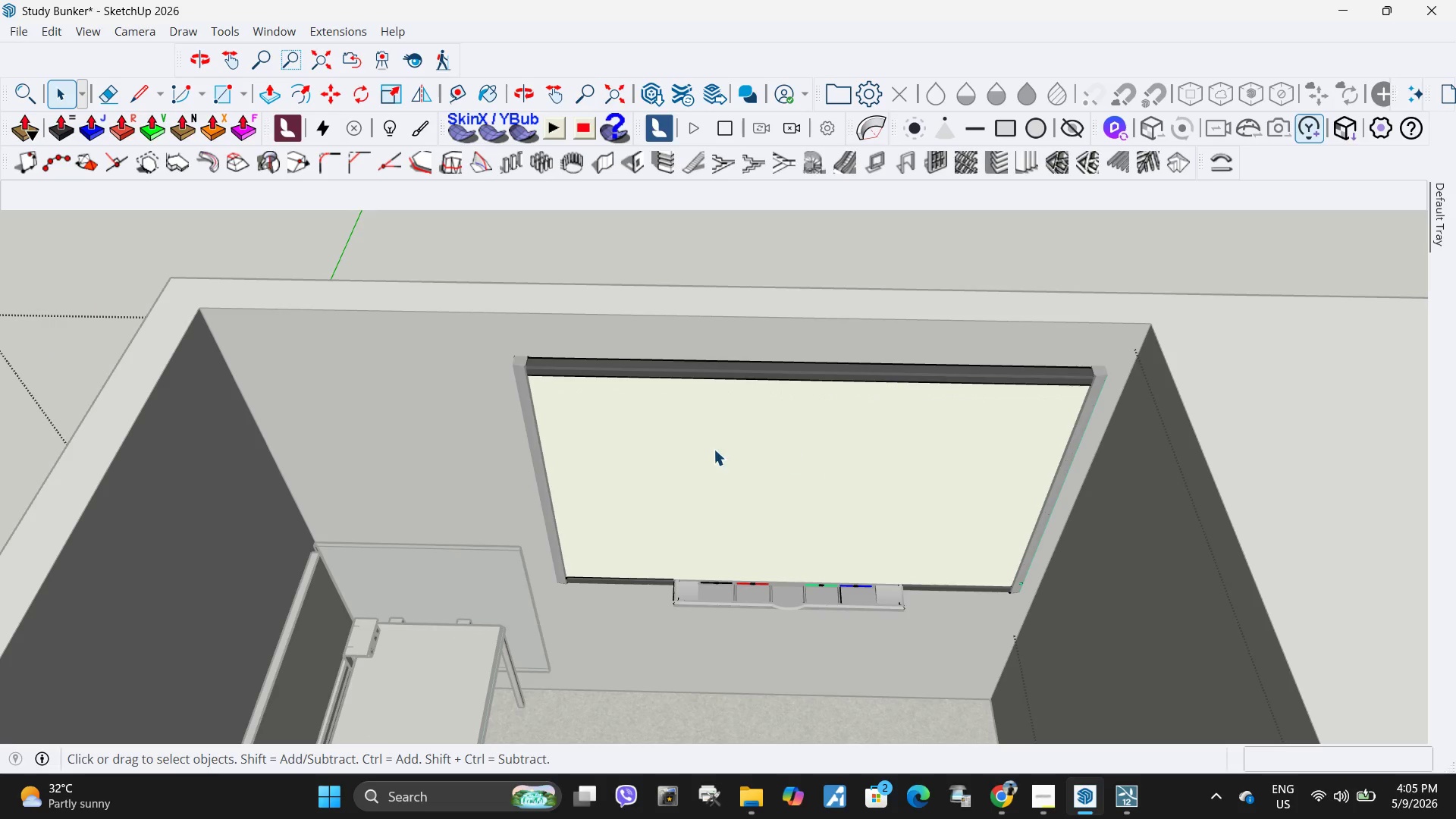 
triple_click([712, 449])
 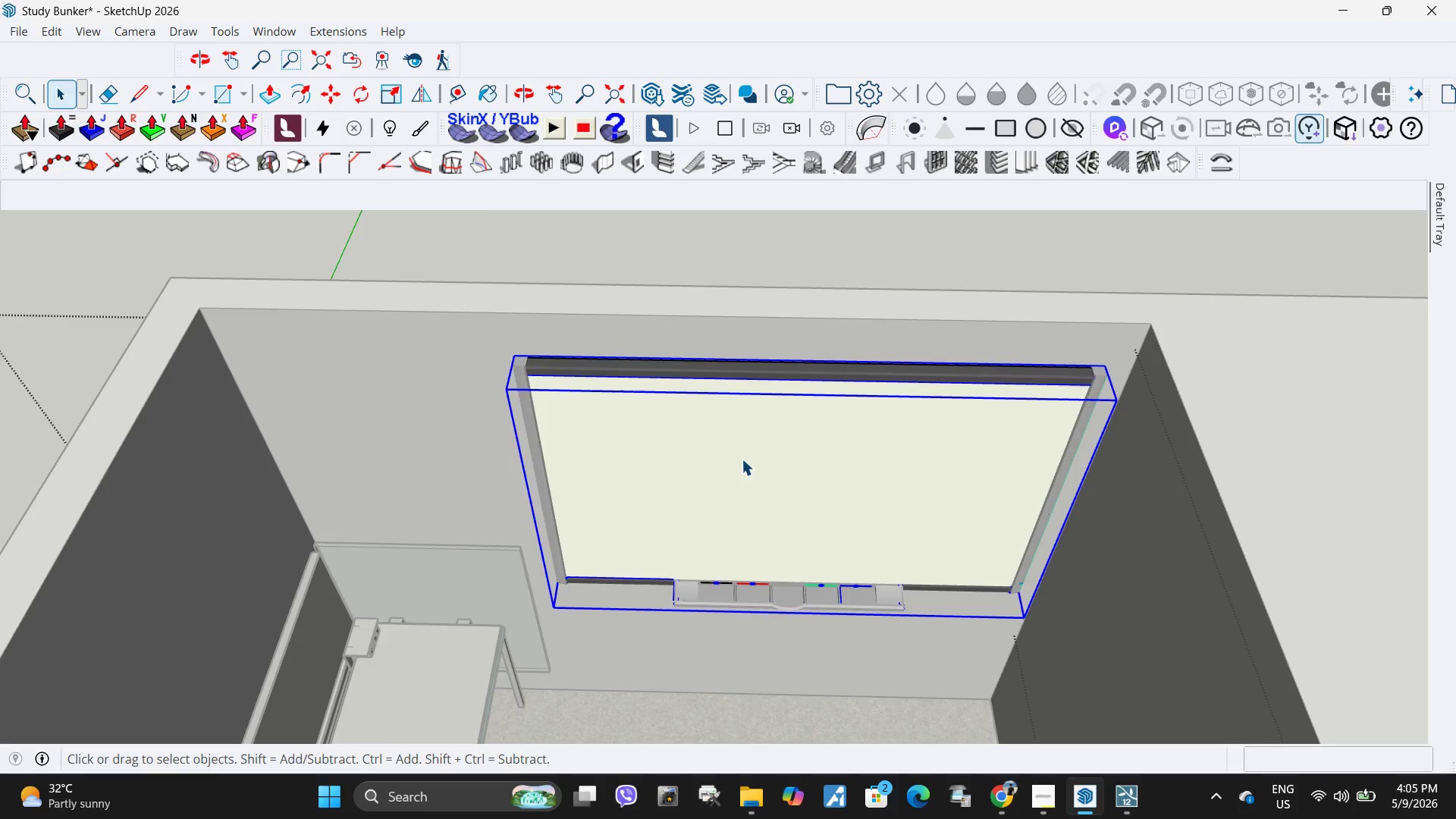 
triple_click([742, 459])
 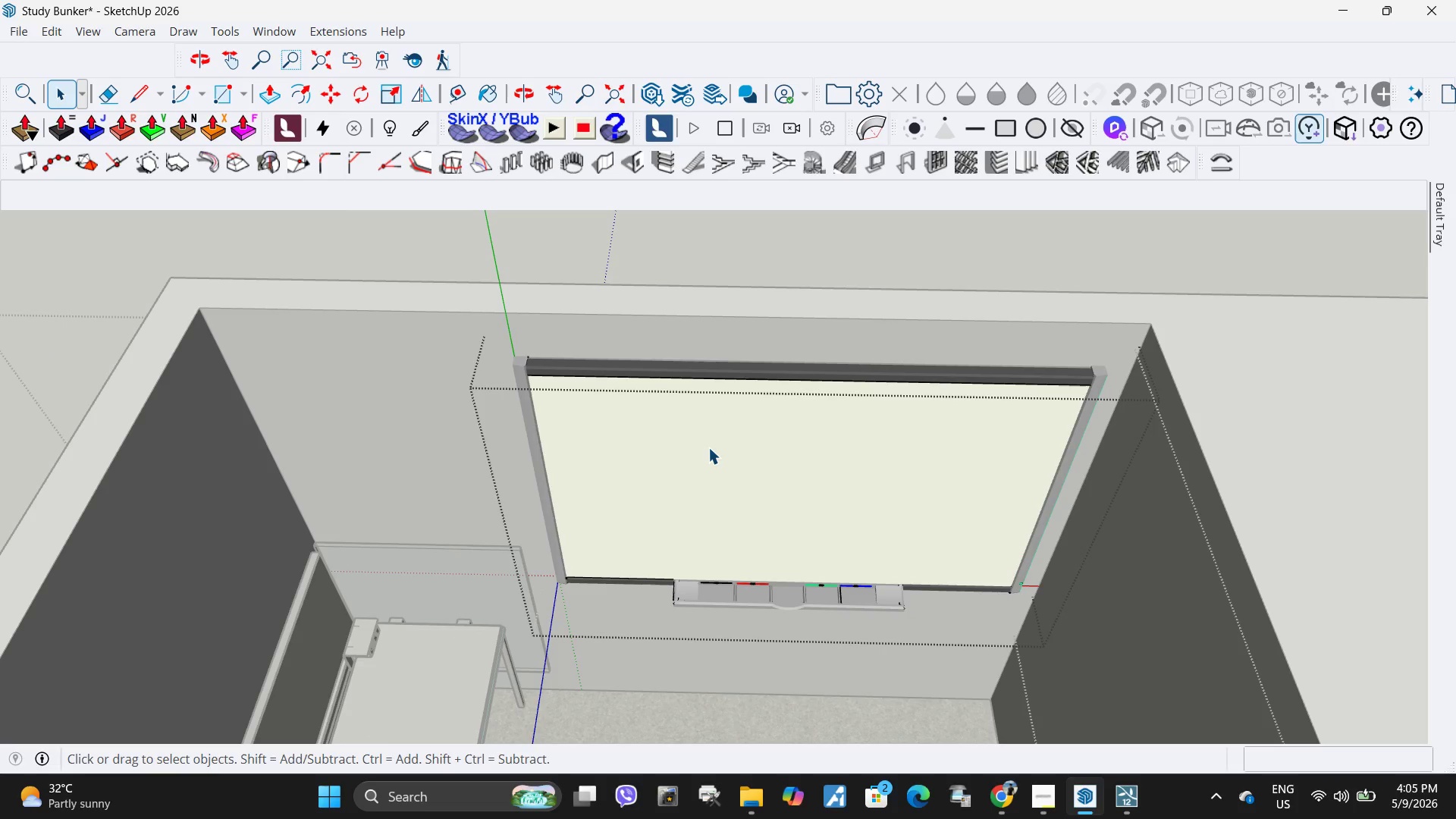 
triple_click([708, 447])
 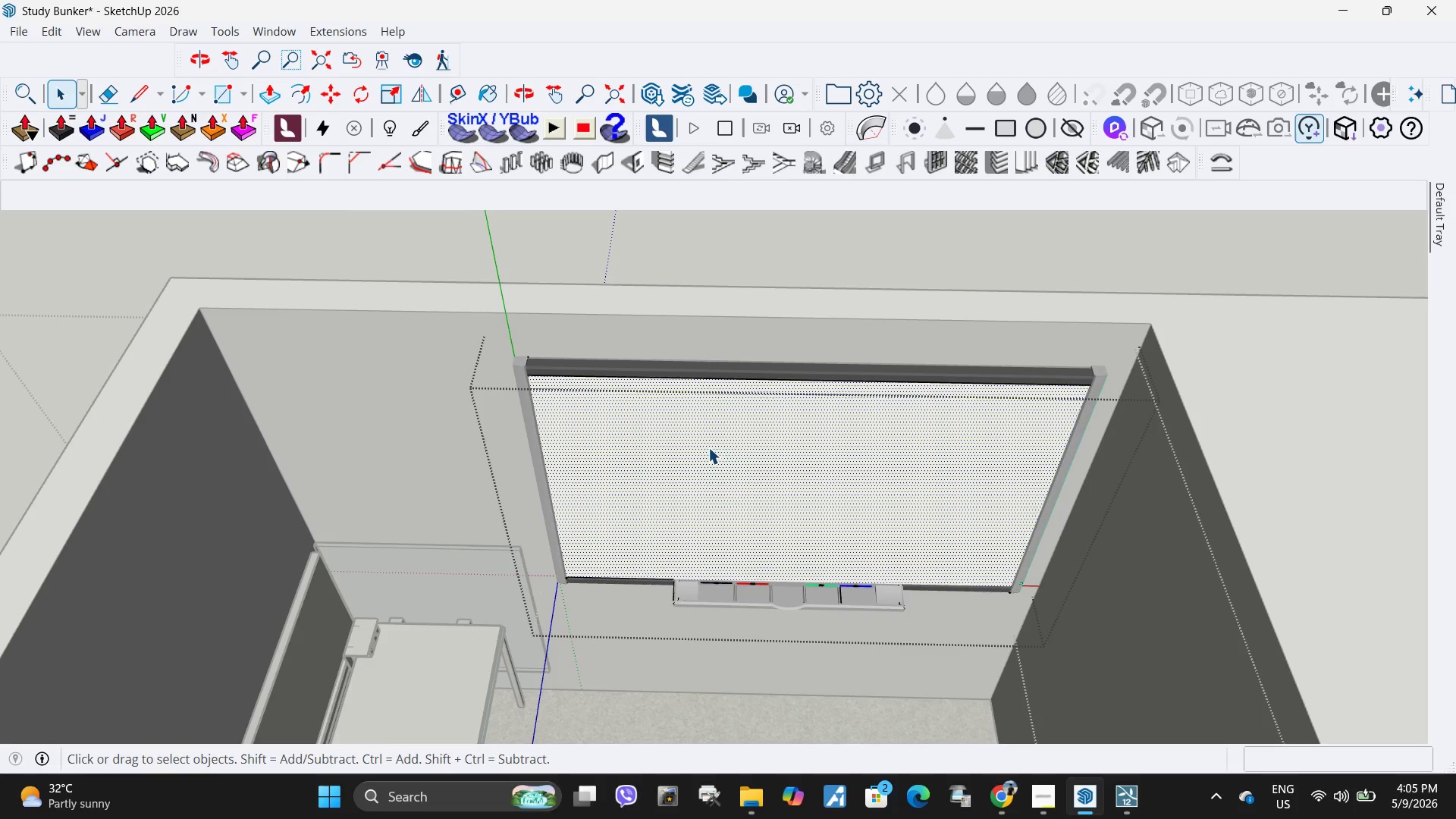 
triple_click([708, 447])
 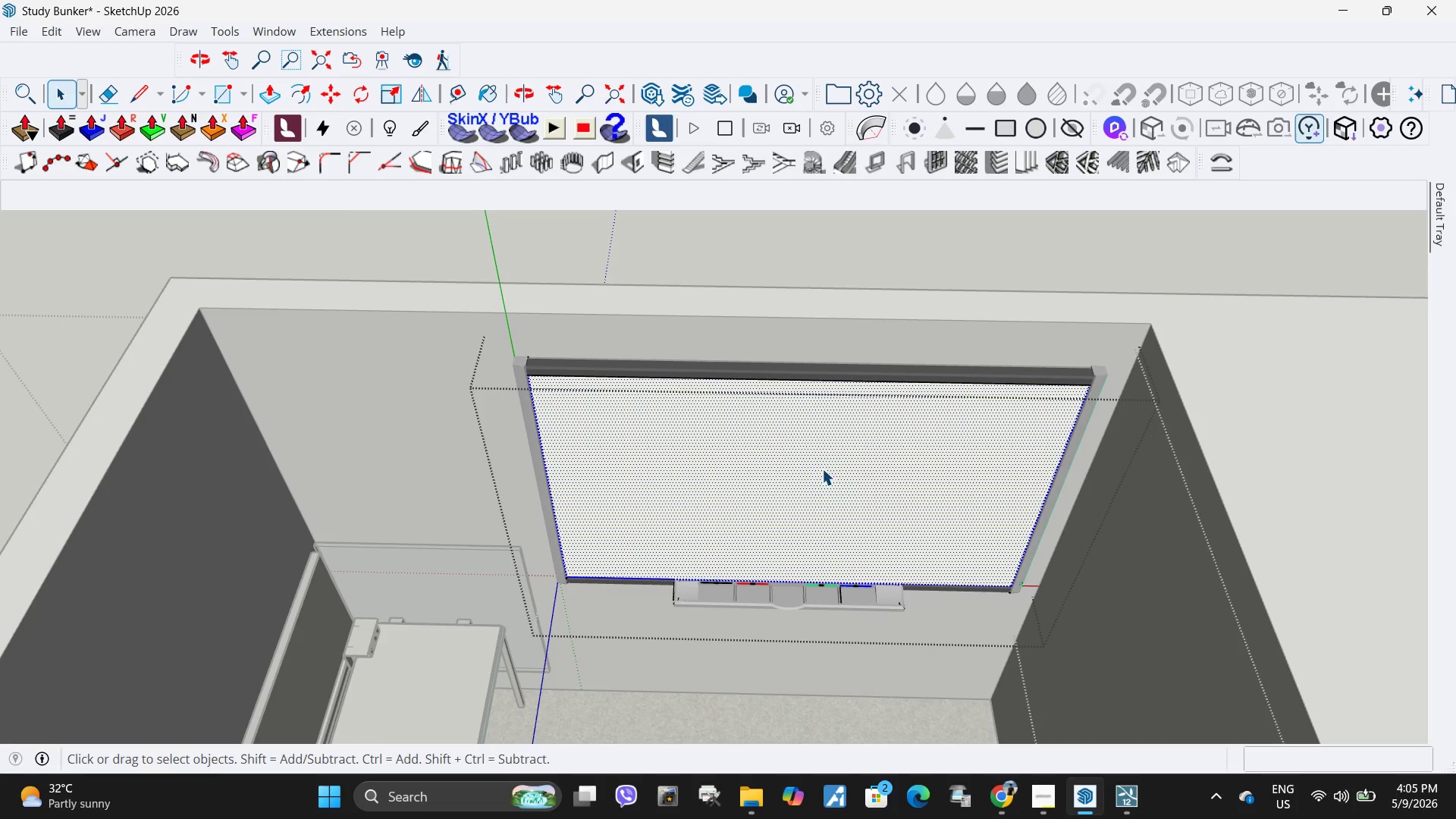 
triple_click([859, 474])
 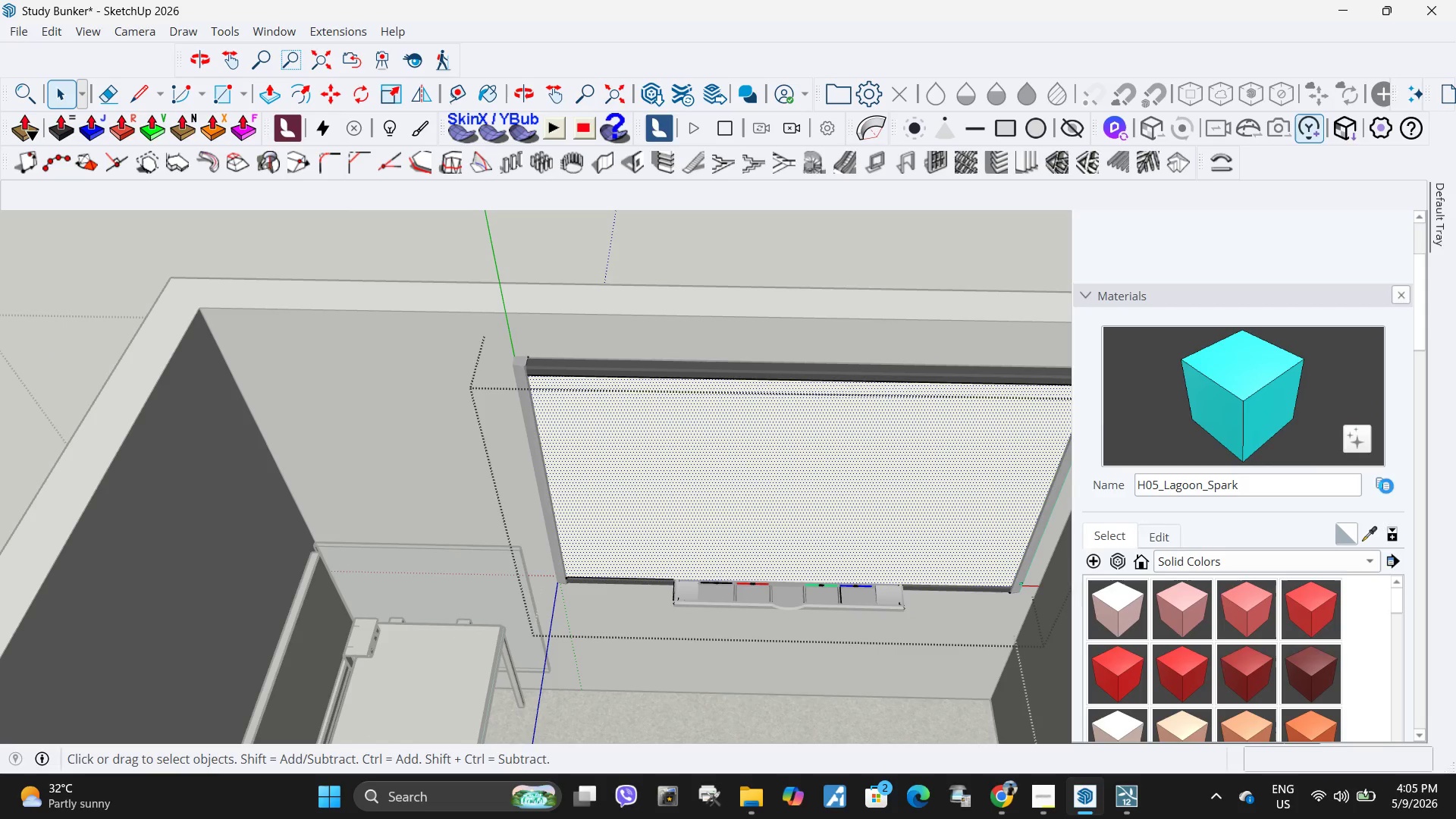 
left_click([1382, 489])
 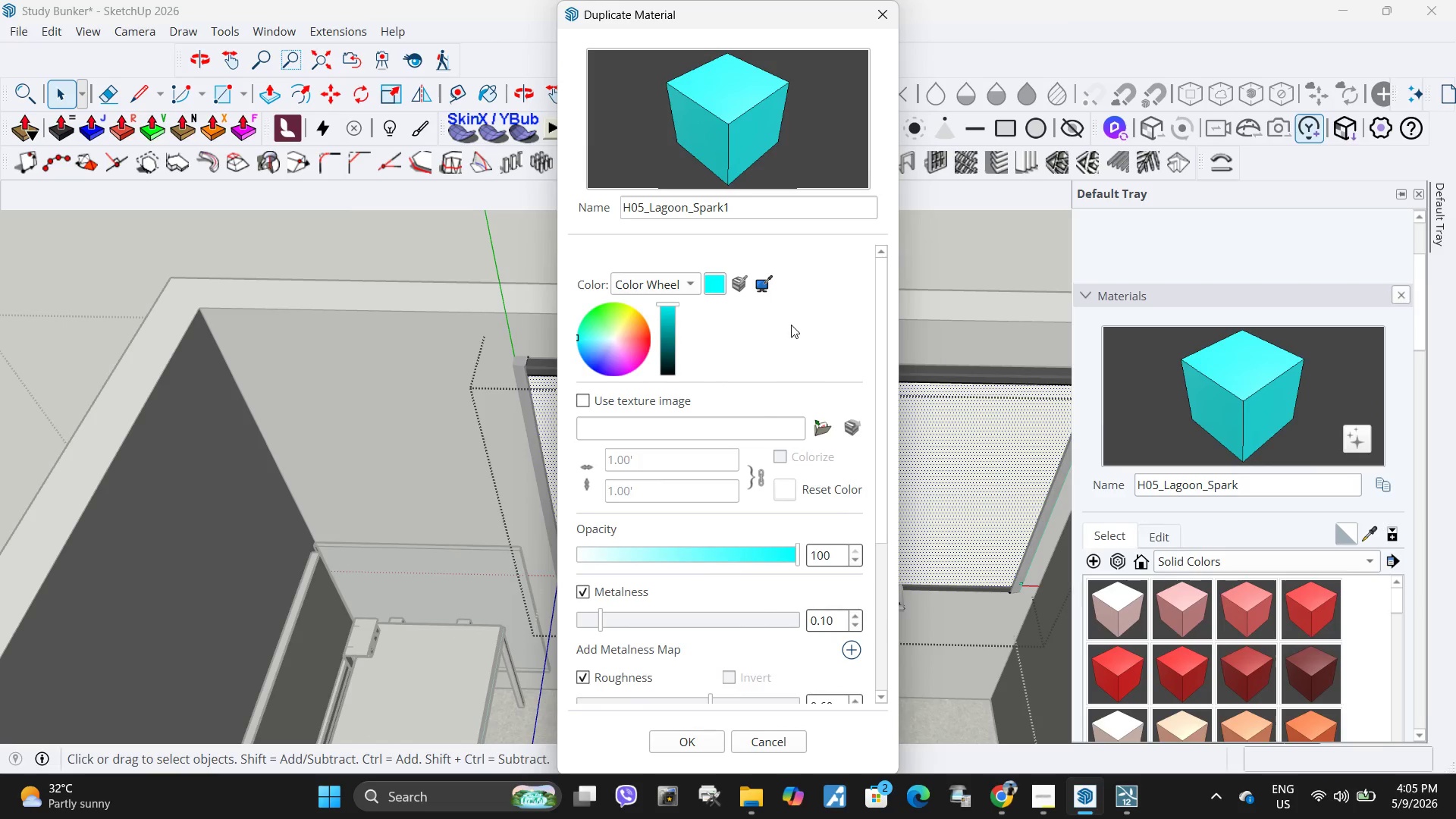 
left_click([751, 202])
 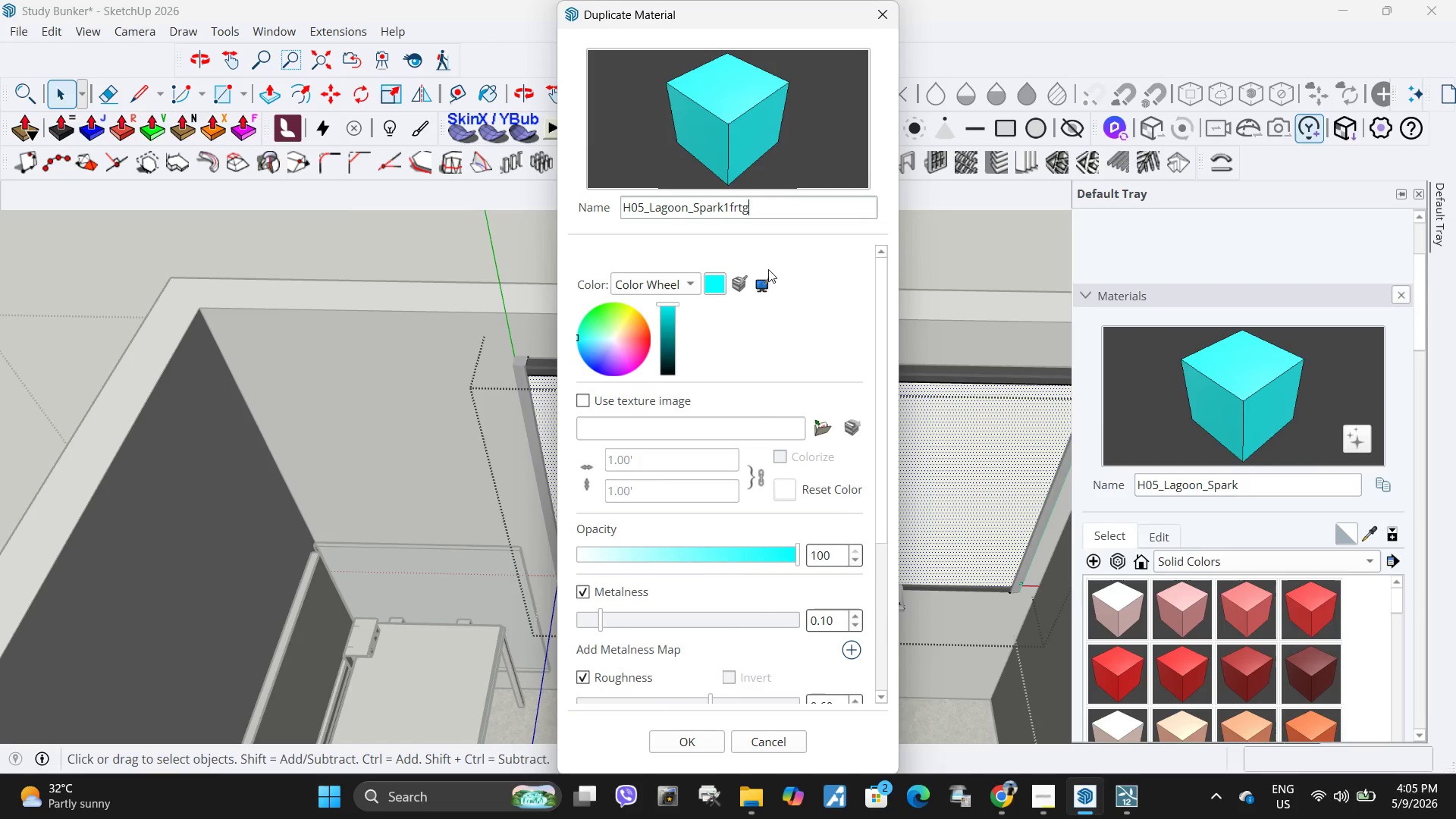 
hold_key(key=T, duration=0.41)
 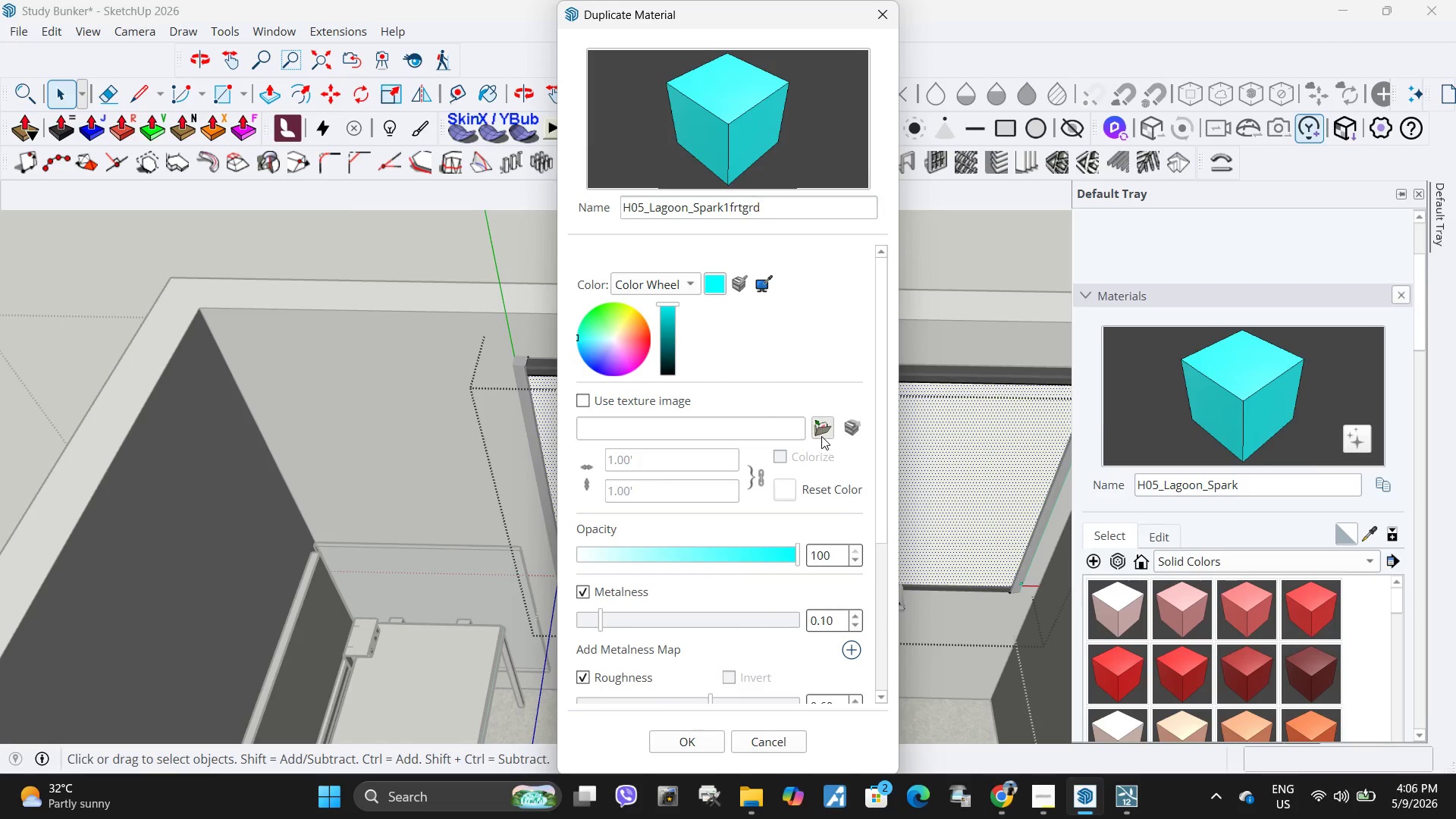 
type(frrd)
 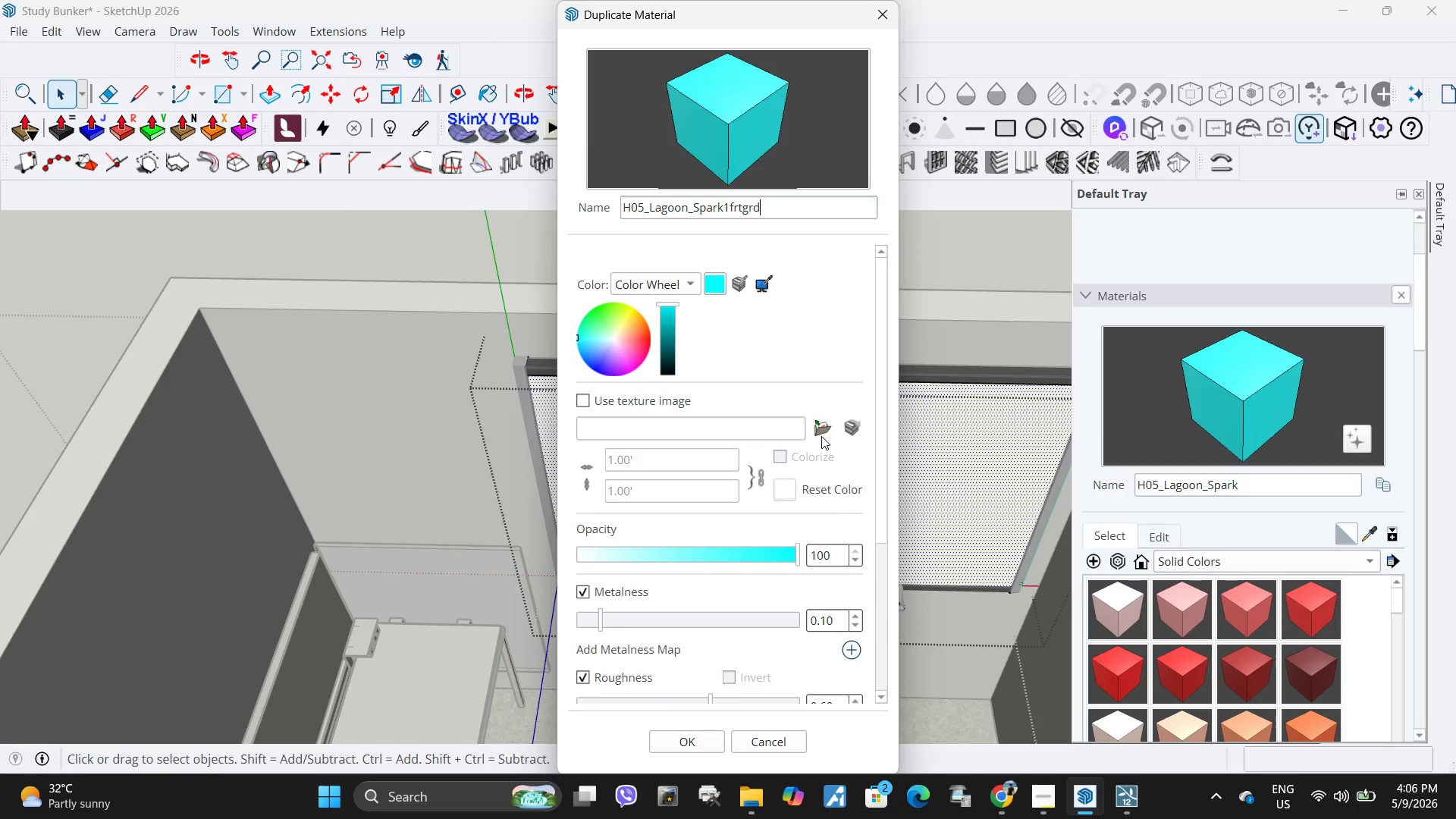 
hold_key(key=G, duration=0.38)
 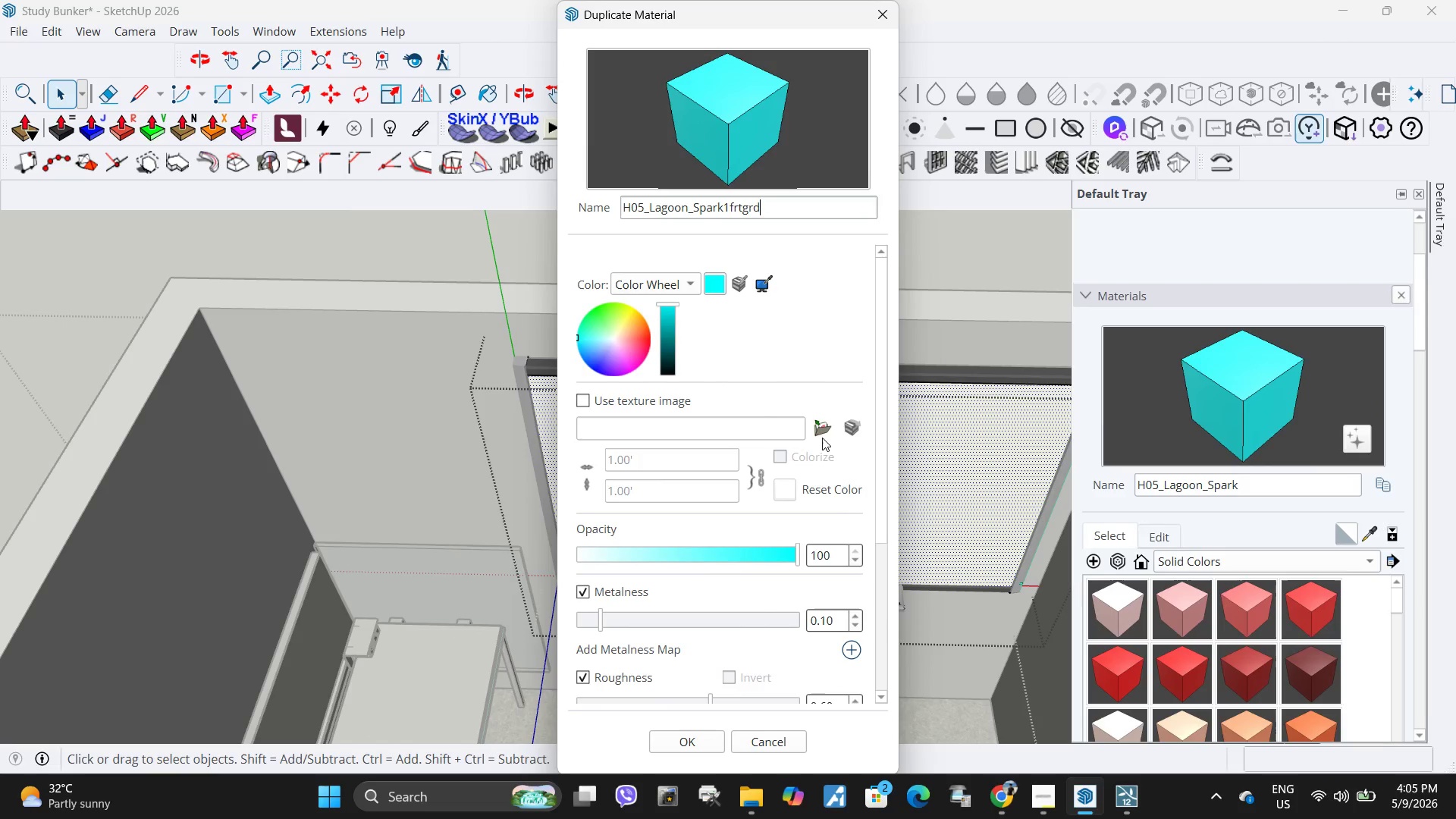 
left_click([821, 436])
 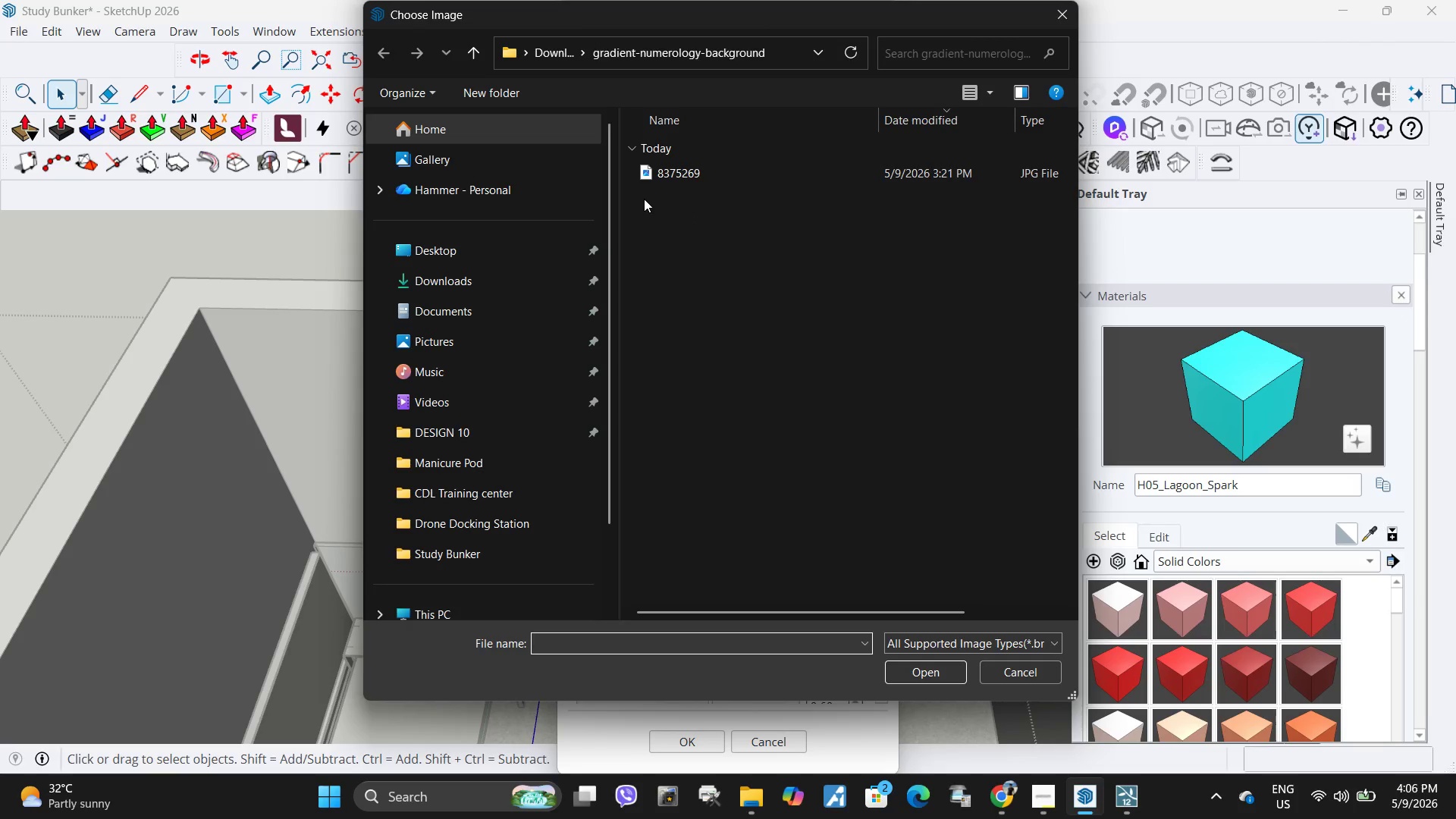 
left_click([667, 173])
 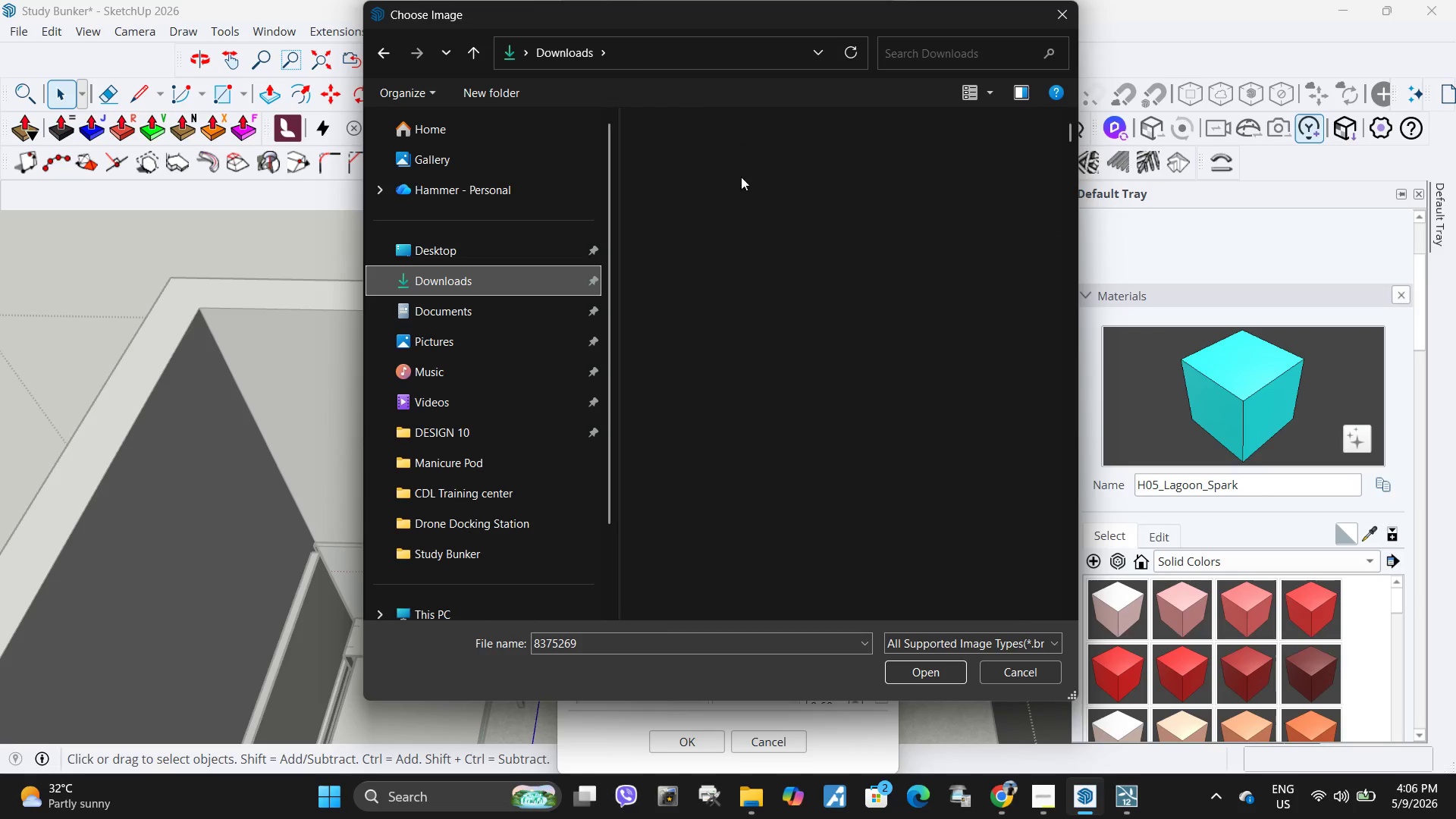 
left_click([760, 170])
 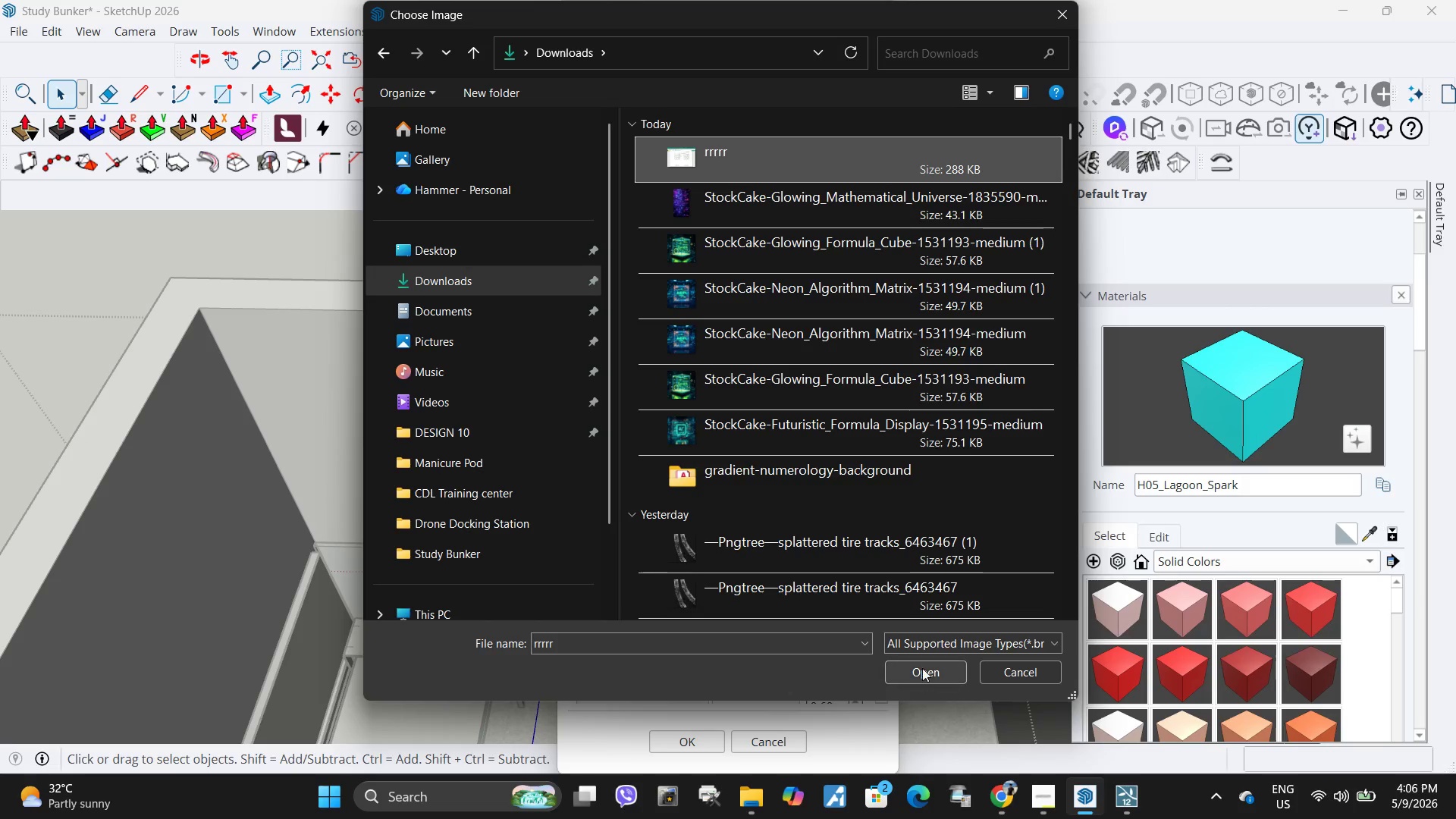 
left_click([924, 674])
 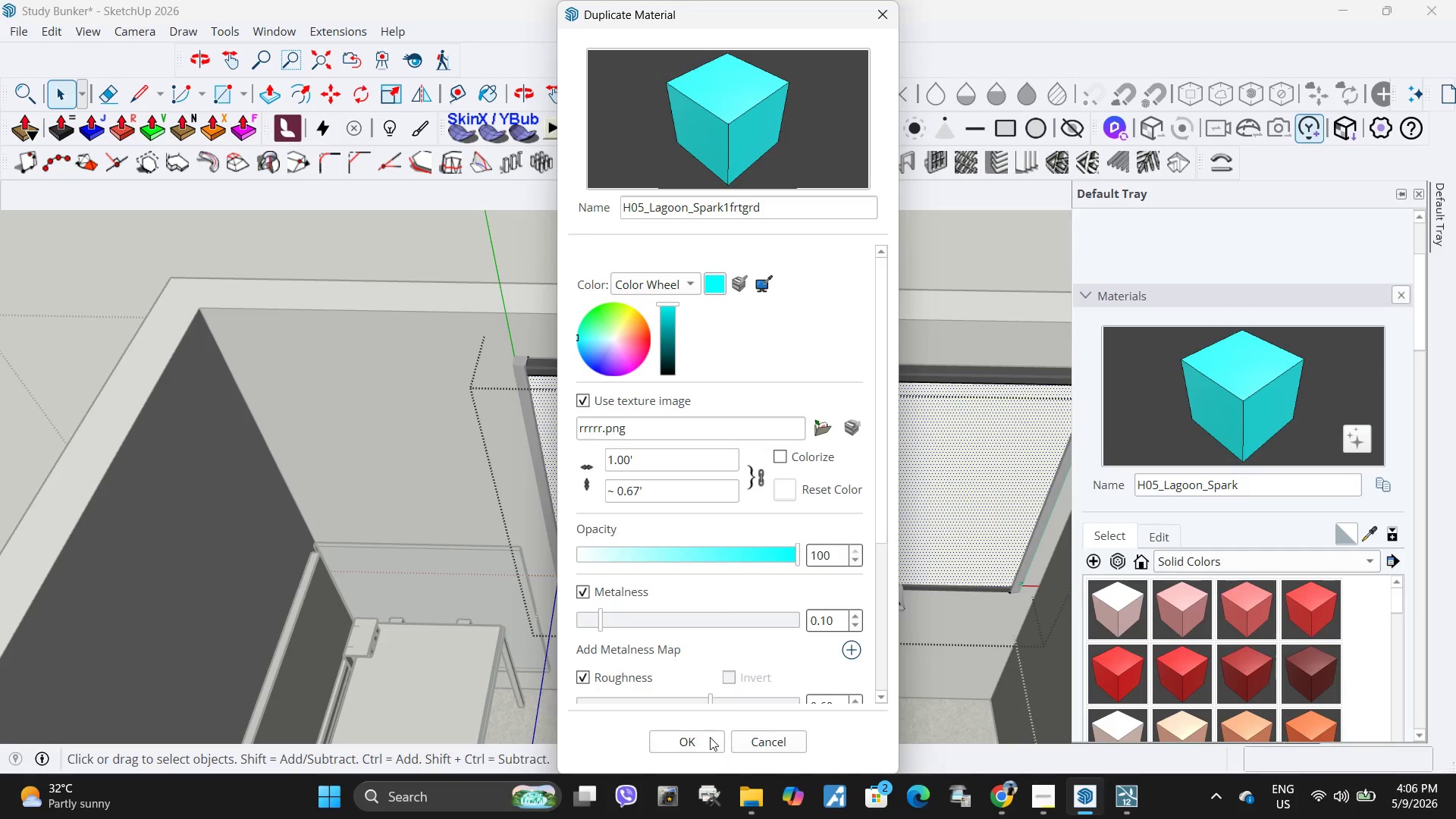 
left_click([700, 742])
 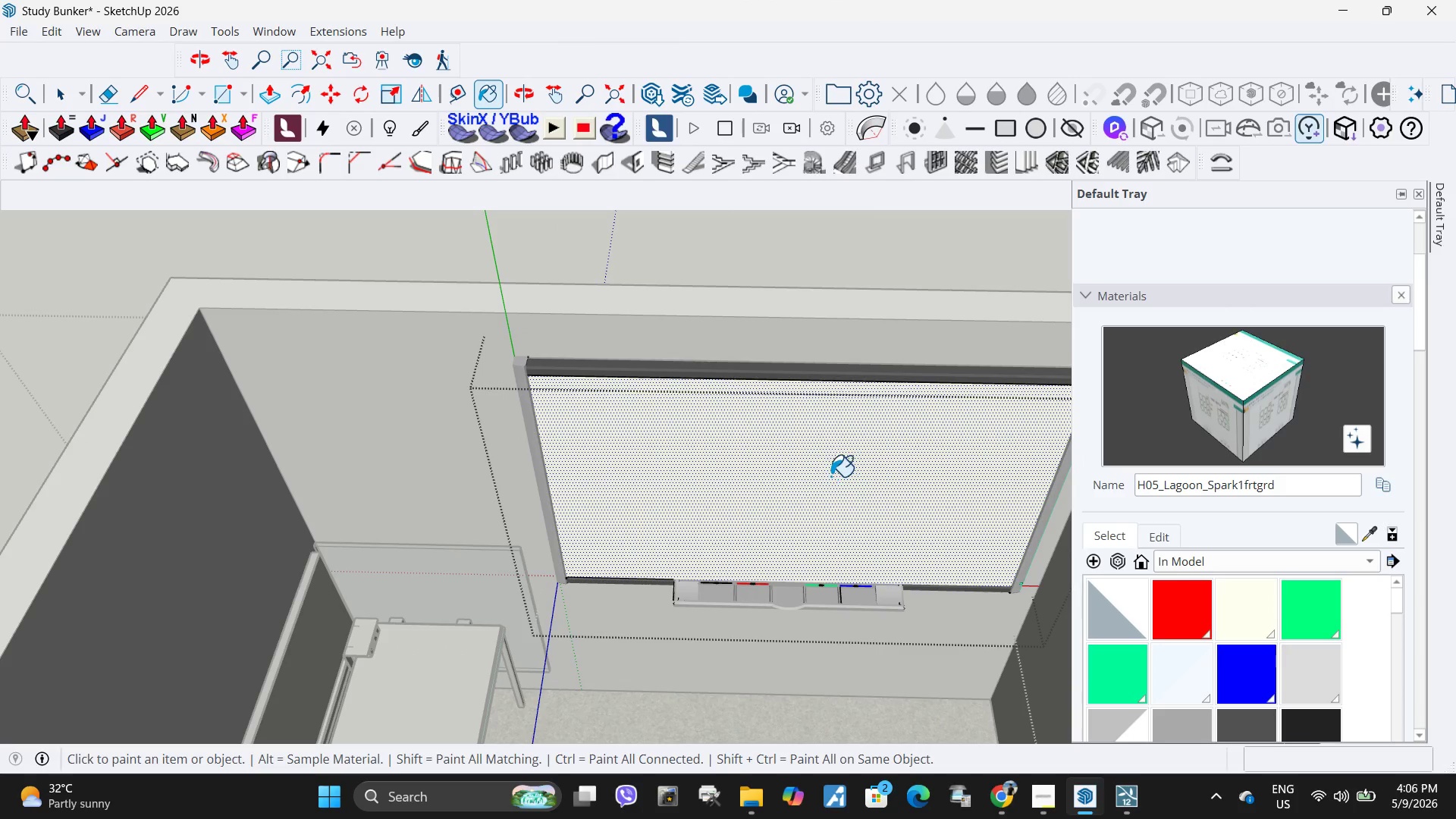 
left_click([803, 474])
 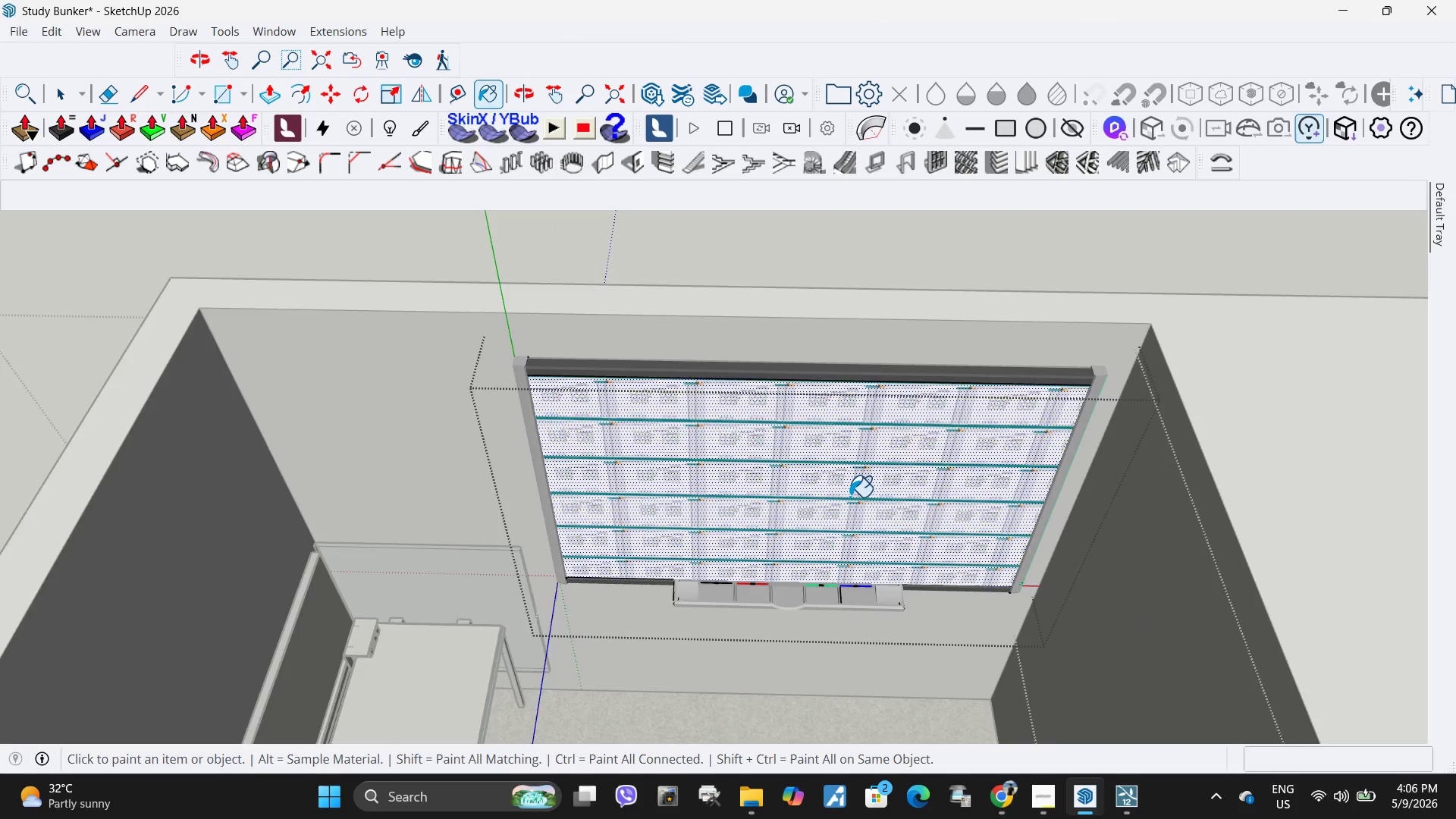 
key(Space)
 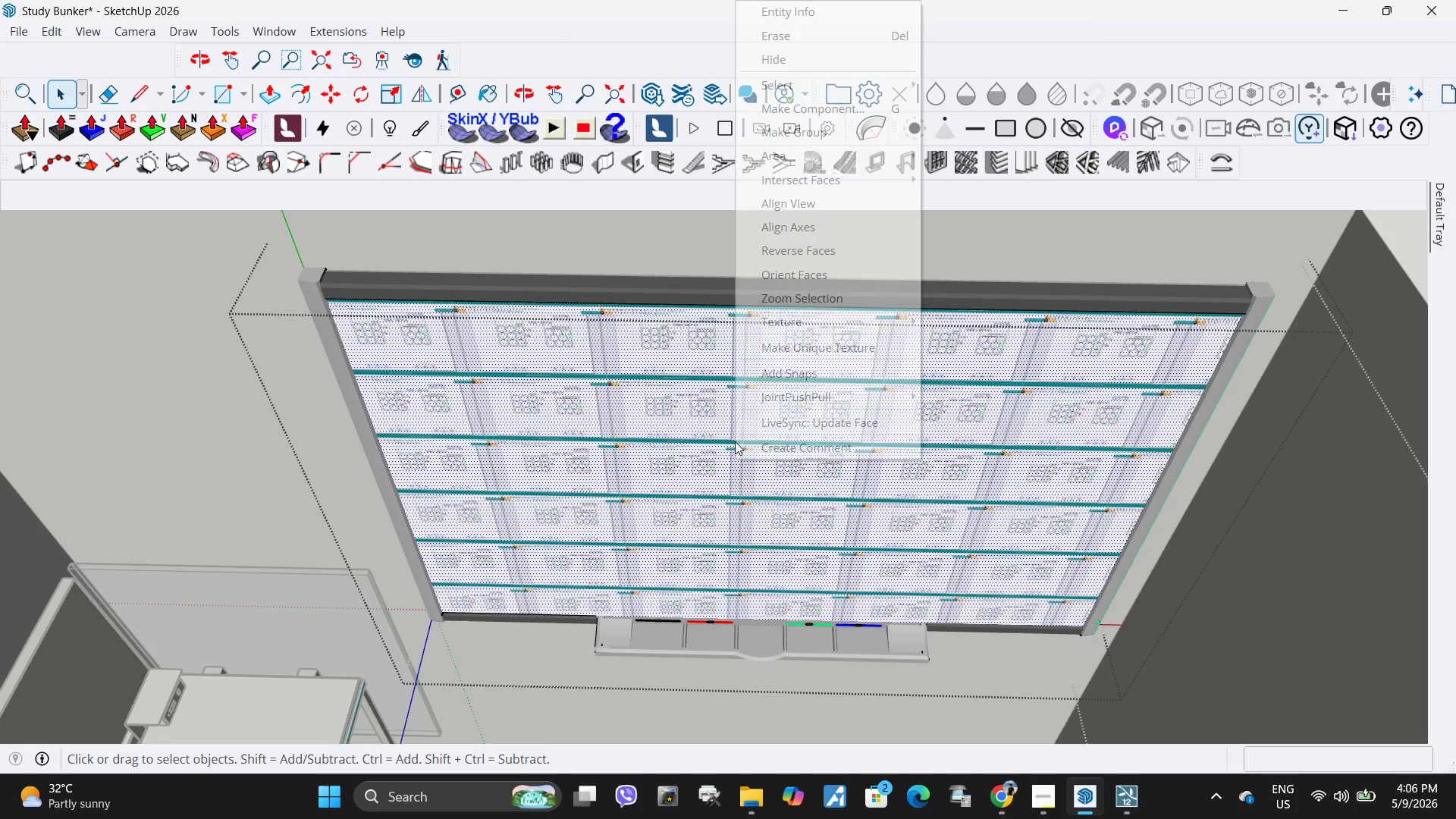 
scroll: coordinate [849, 497], scroll_direction: up, amount: 4.0
 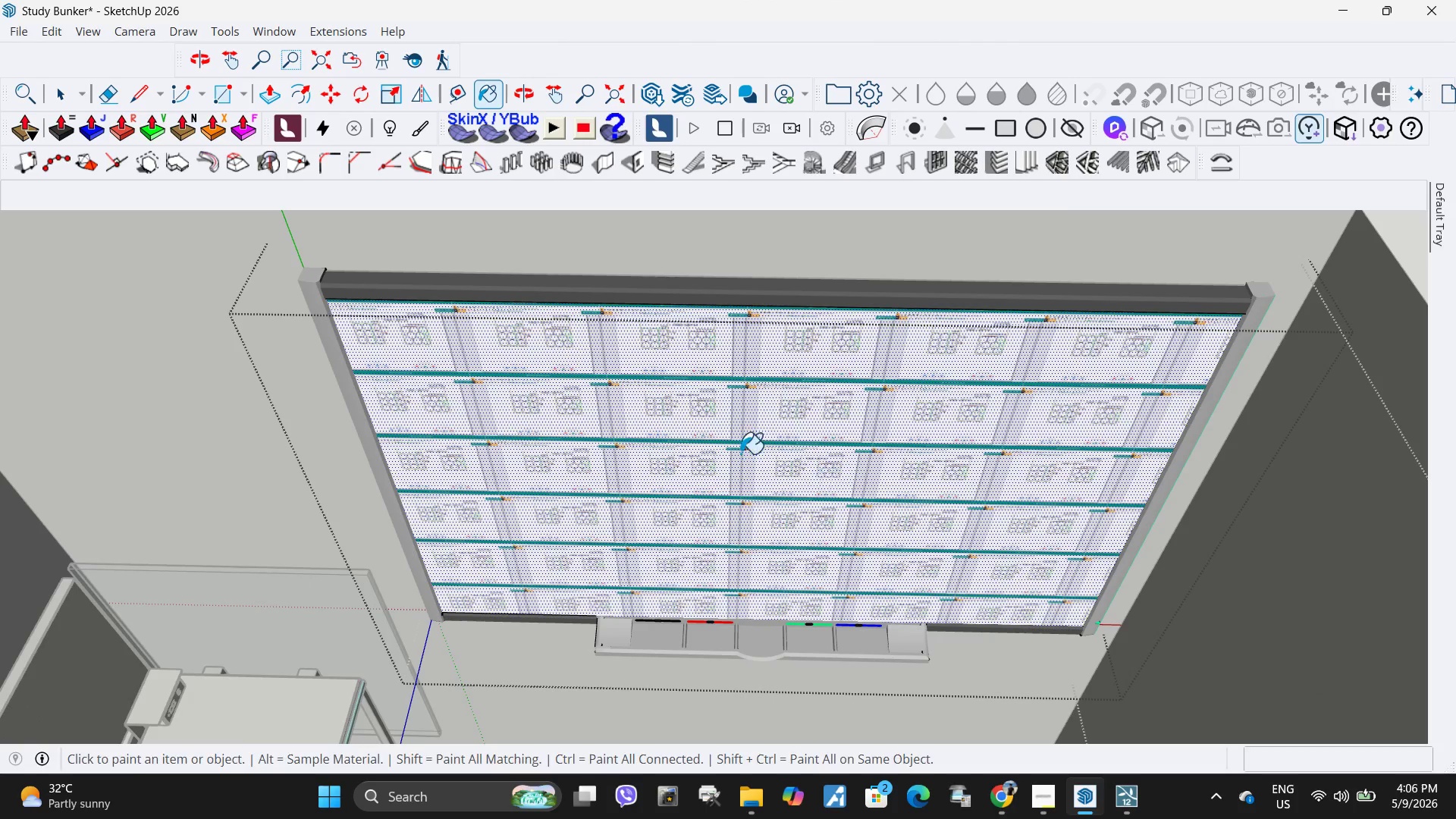 
right_click([735, 441])
 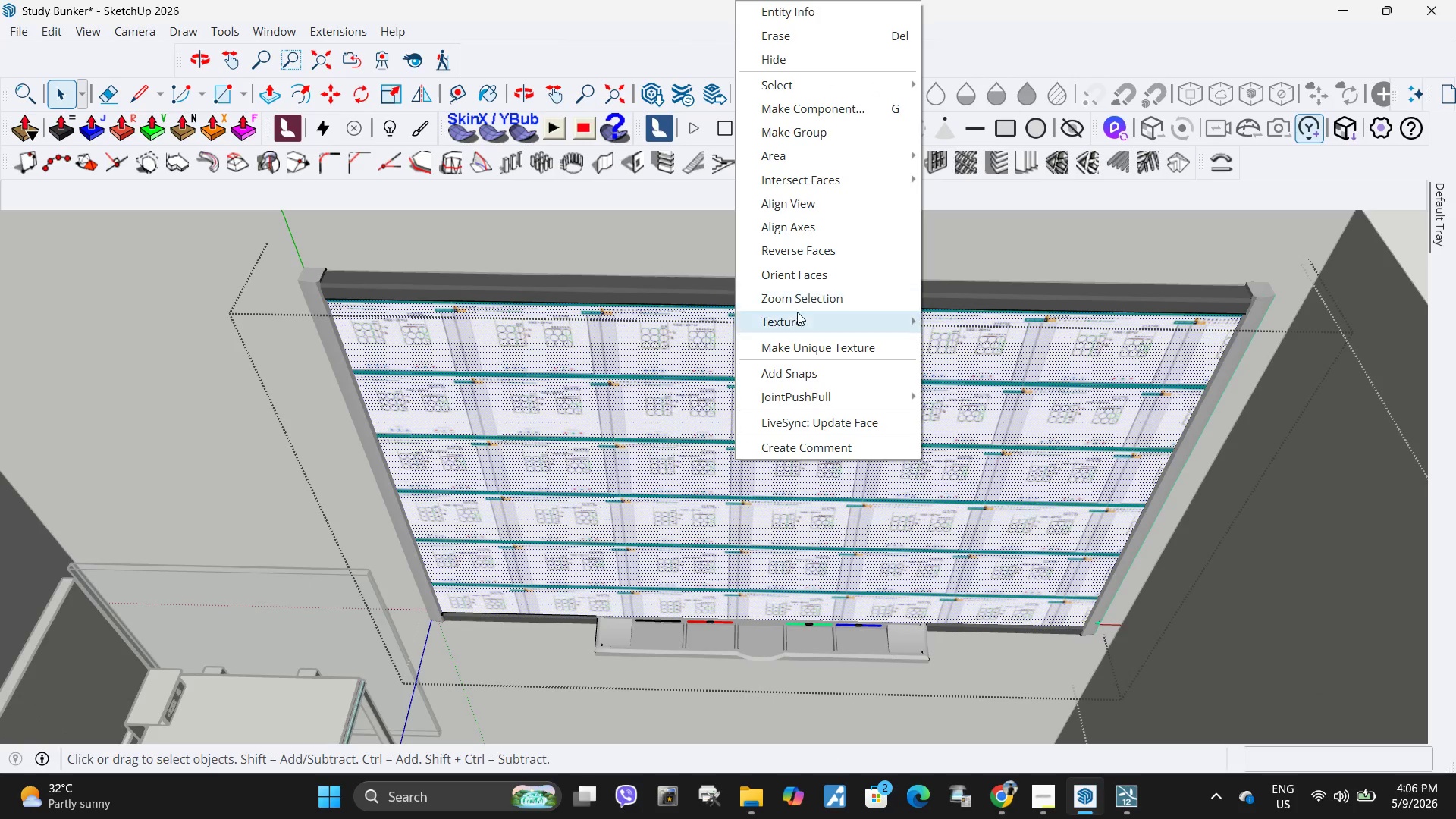 
left_click([798, 314])
 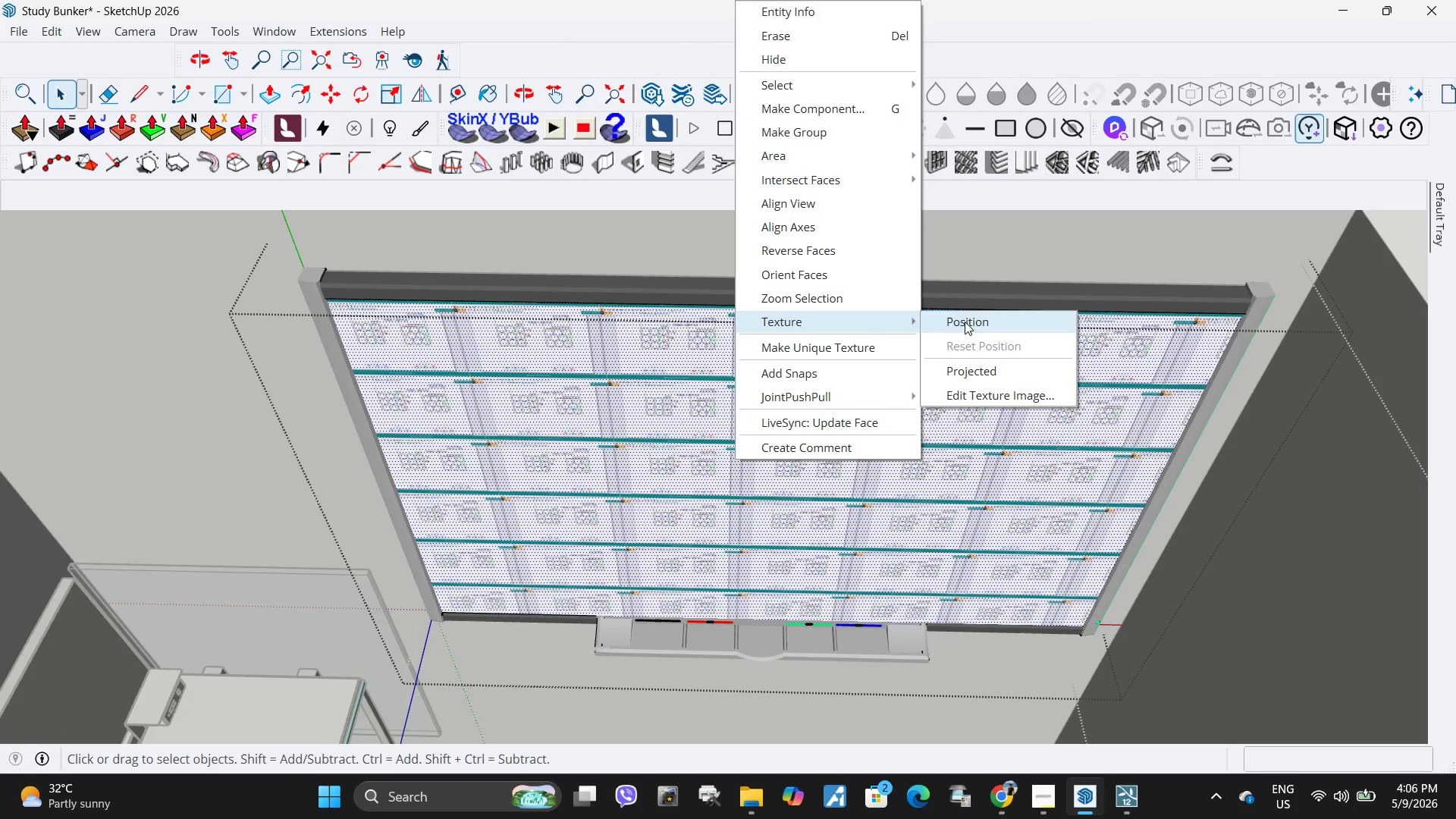 
left_click([965, 322])
 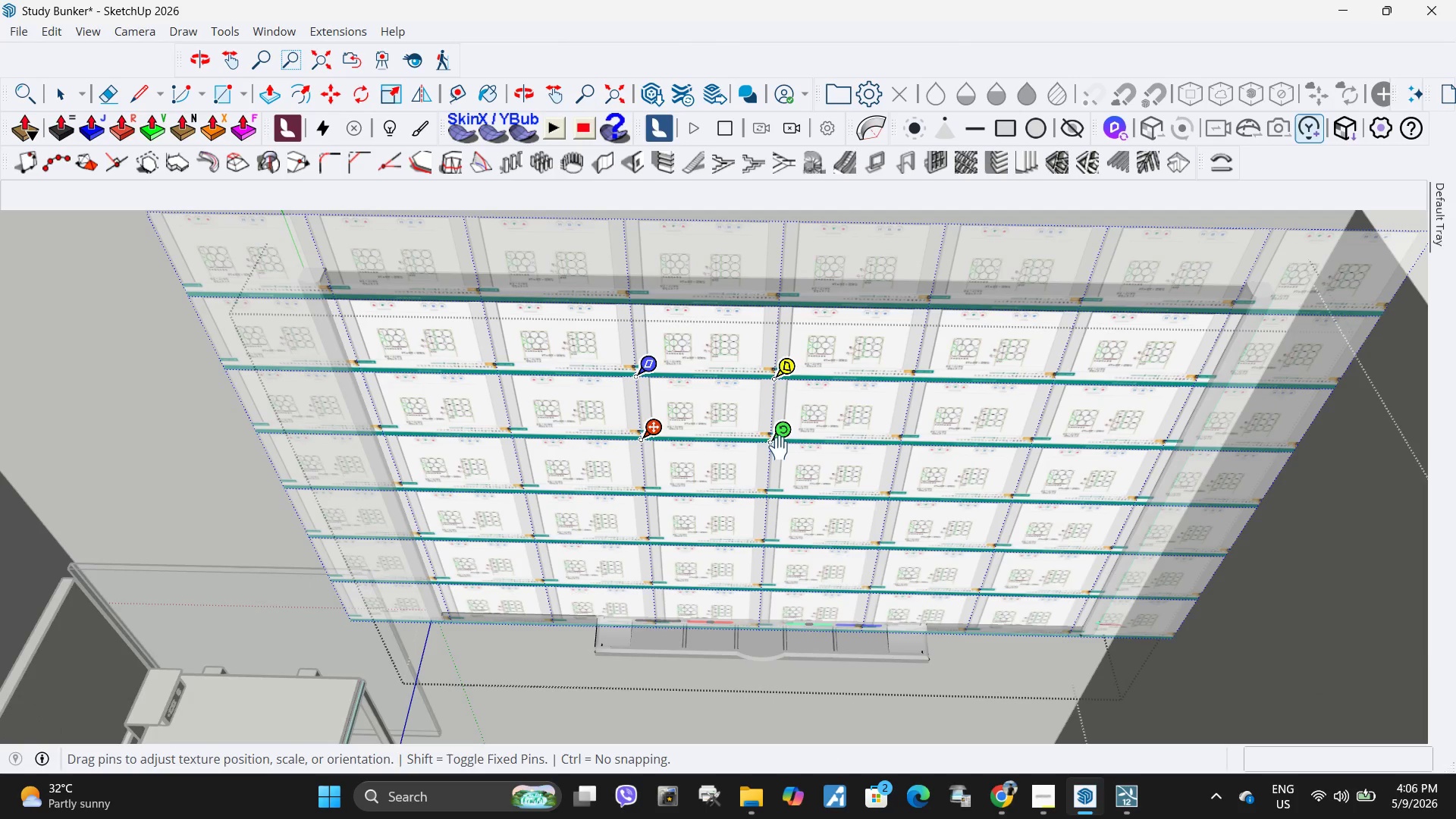 
left_click_drag(start_coordinate=[784, 444], to_coordinate=[1134, 444])
 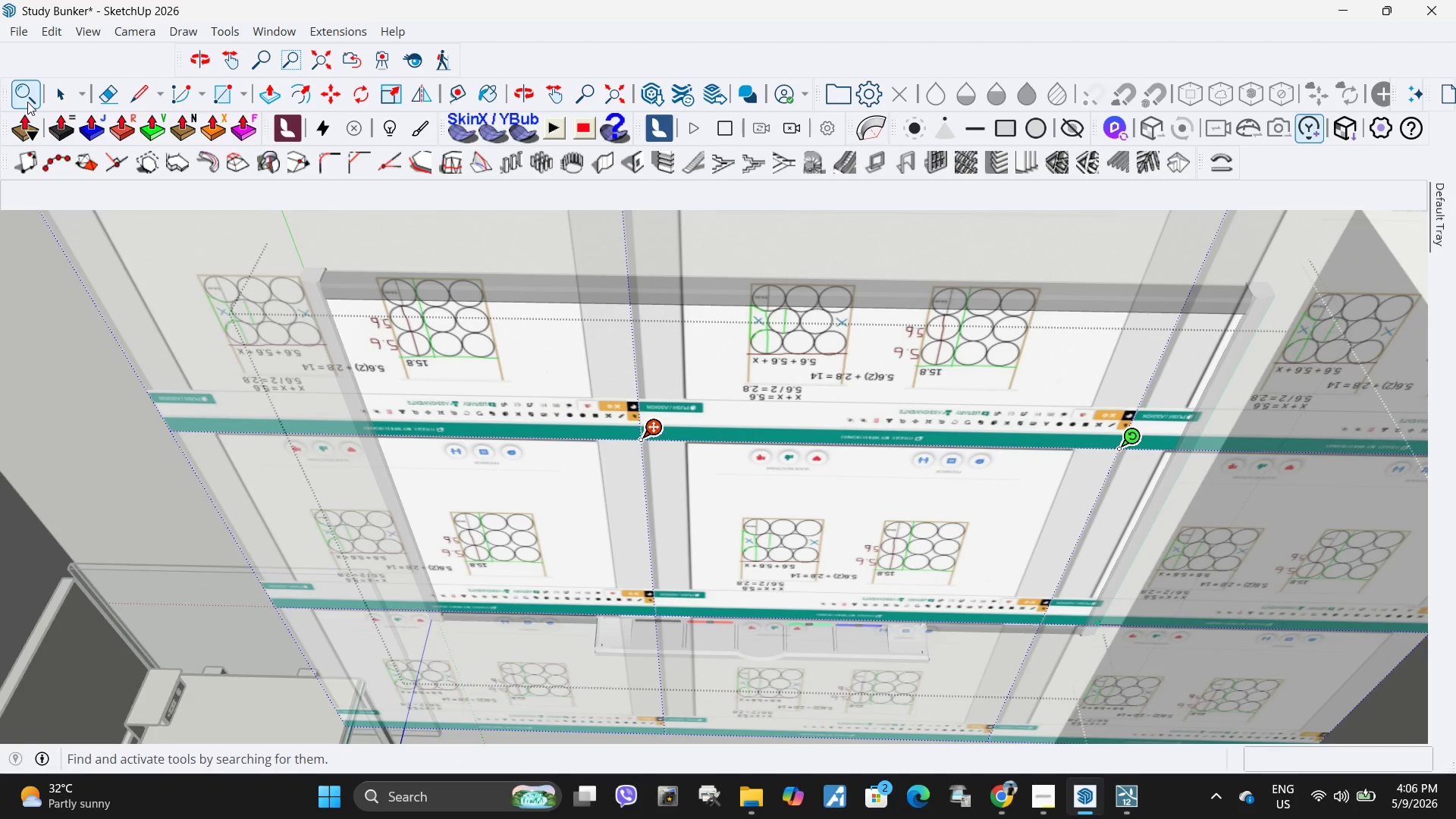 
left_click([27, 100])
 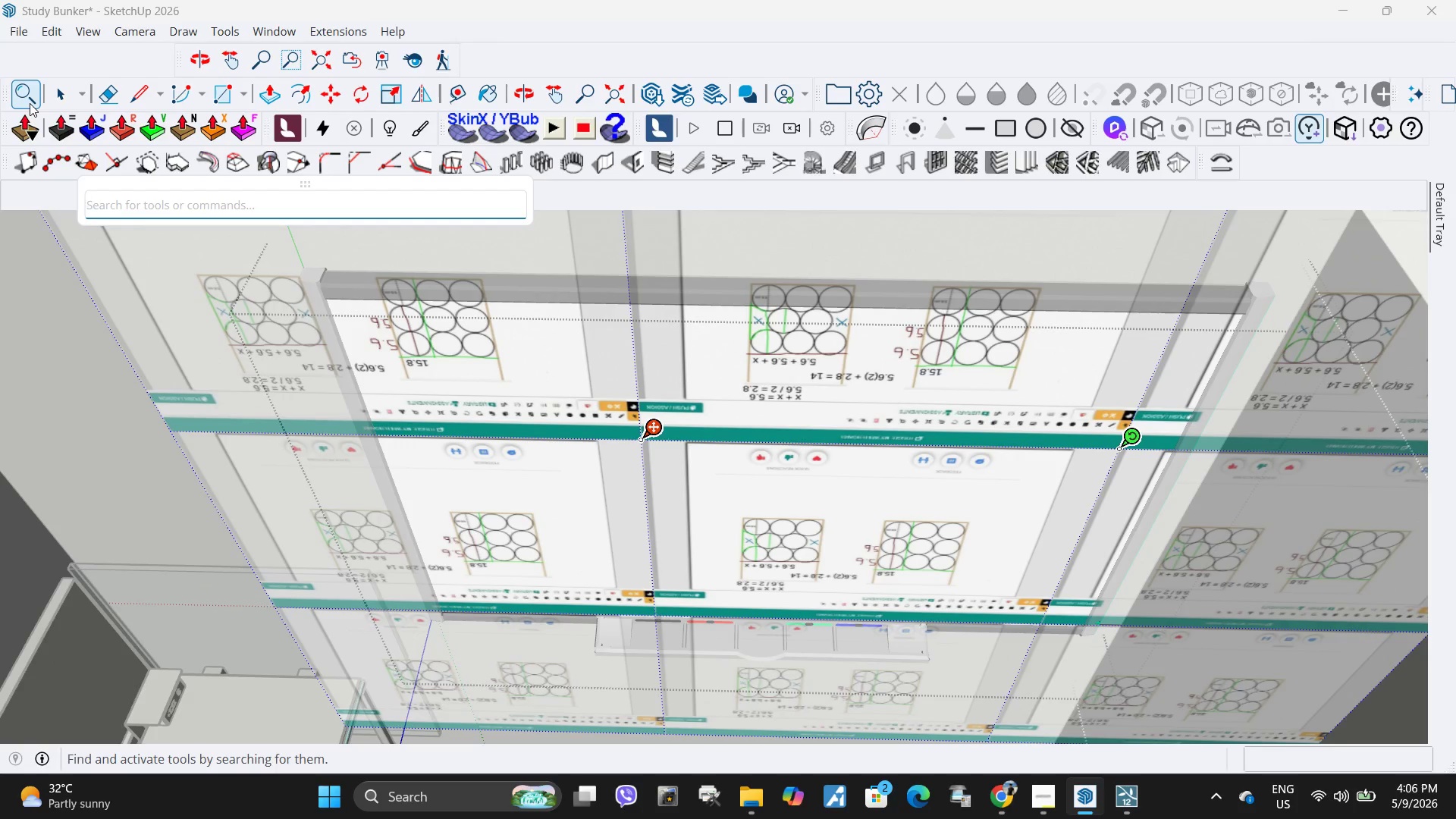 
type(fli)
 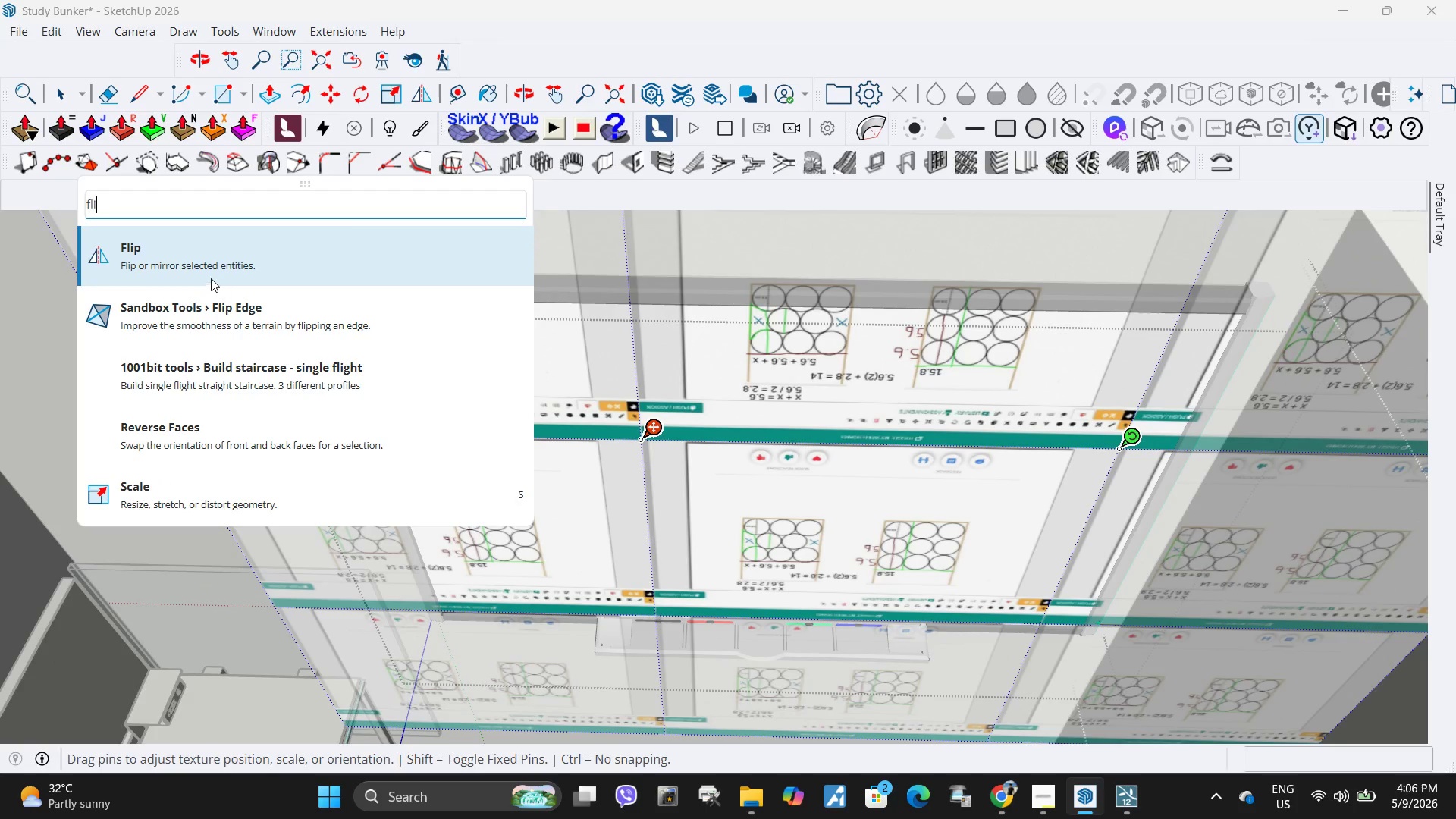 
left_click([211, 268])
 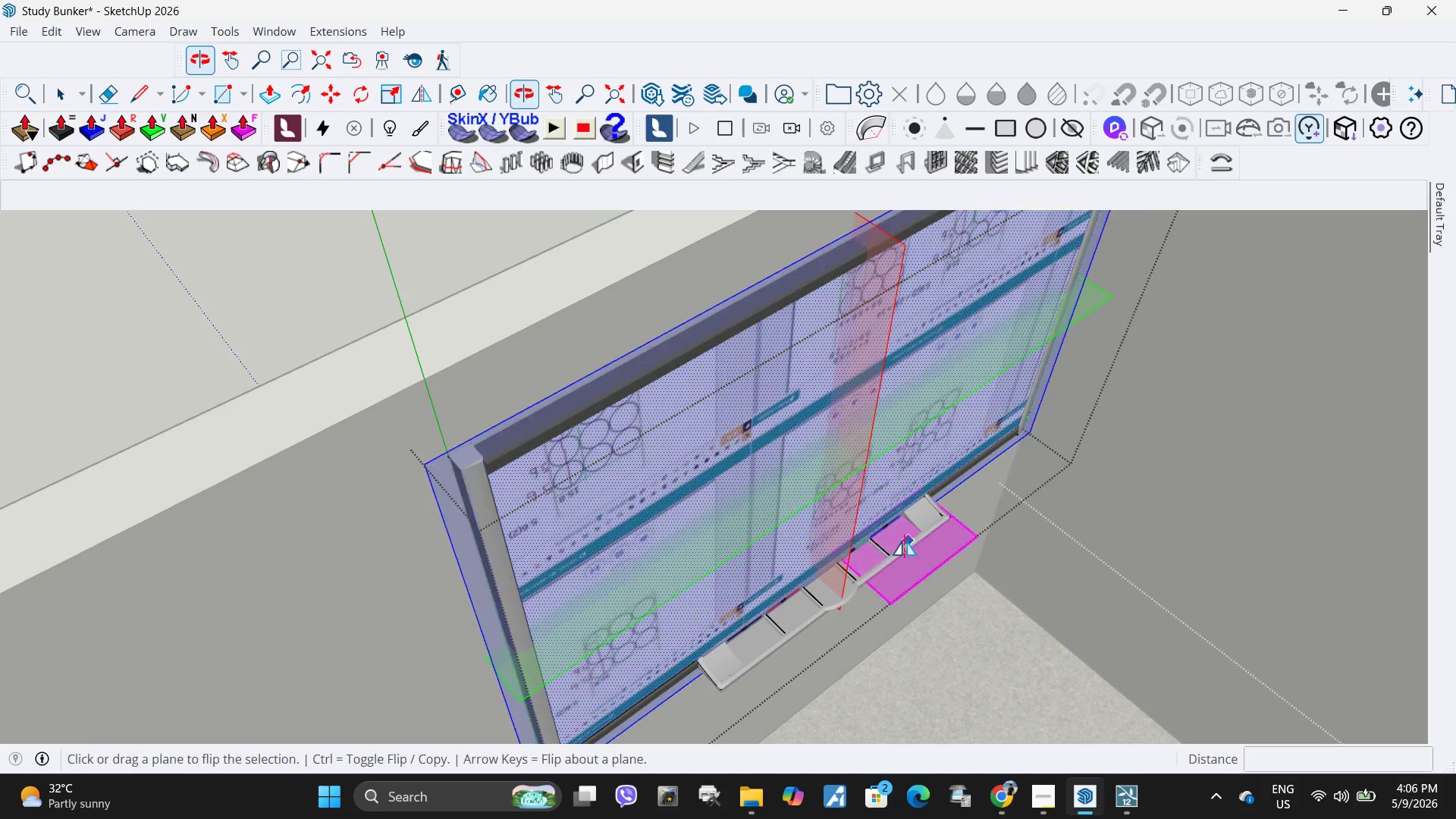 
left_click([849, 537])
 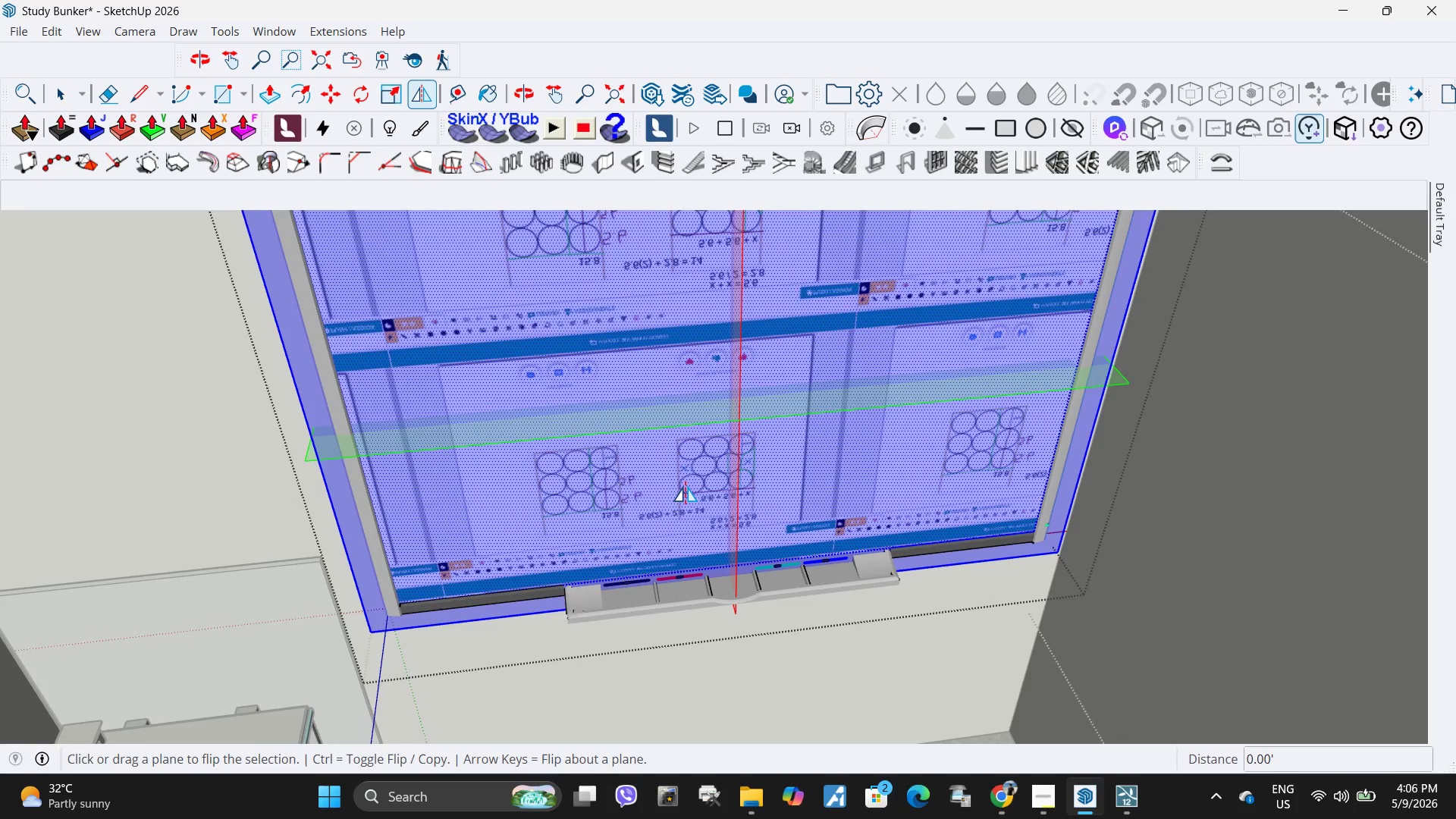 
right_click([678, 469])
 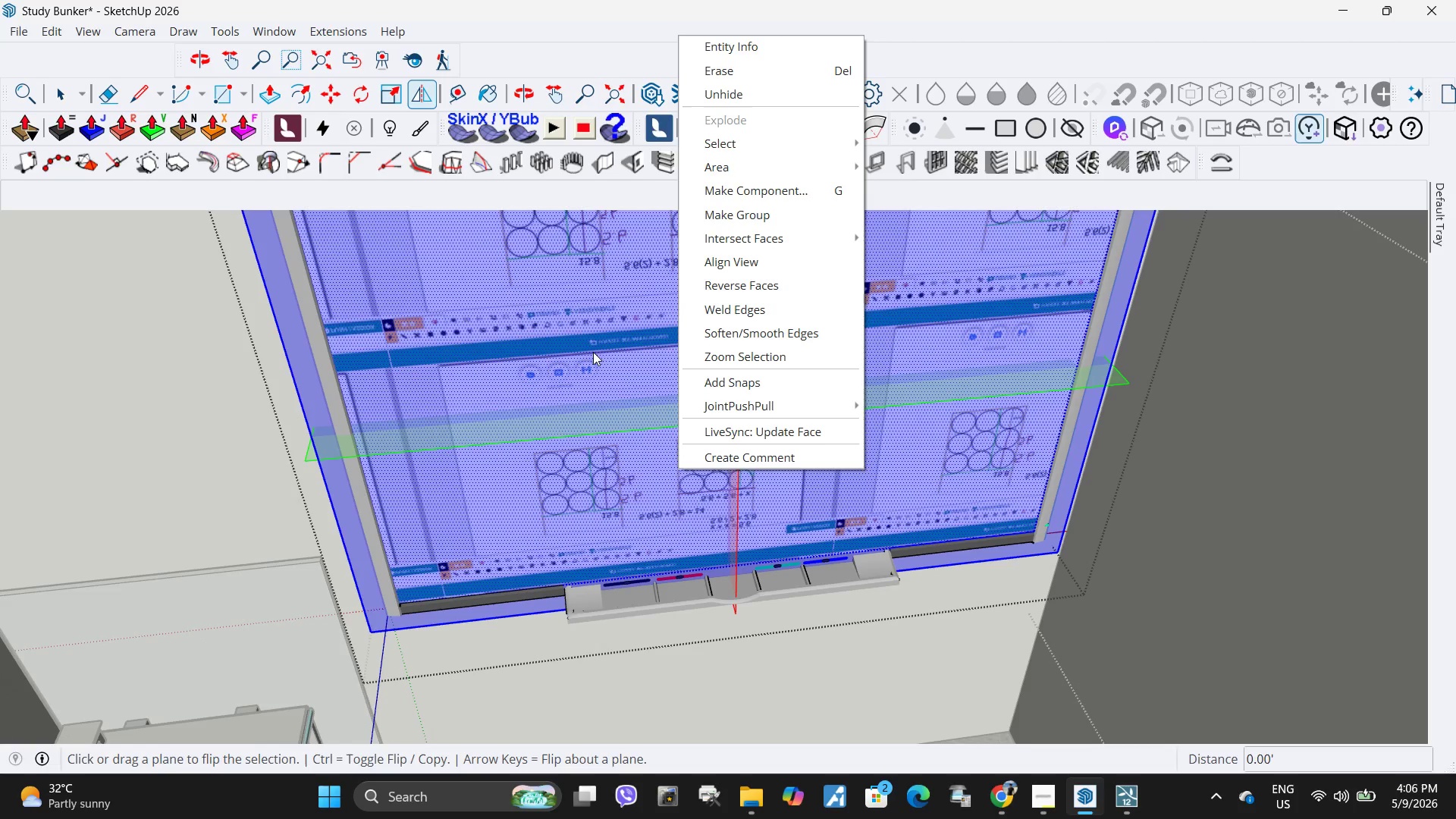 
key(Space)
 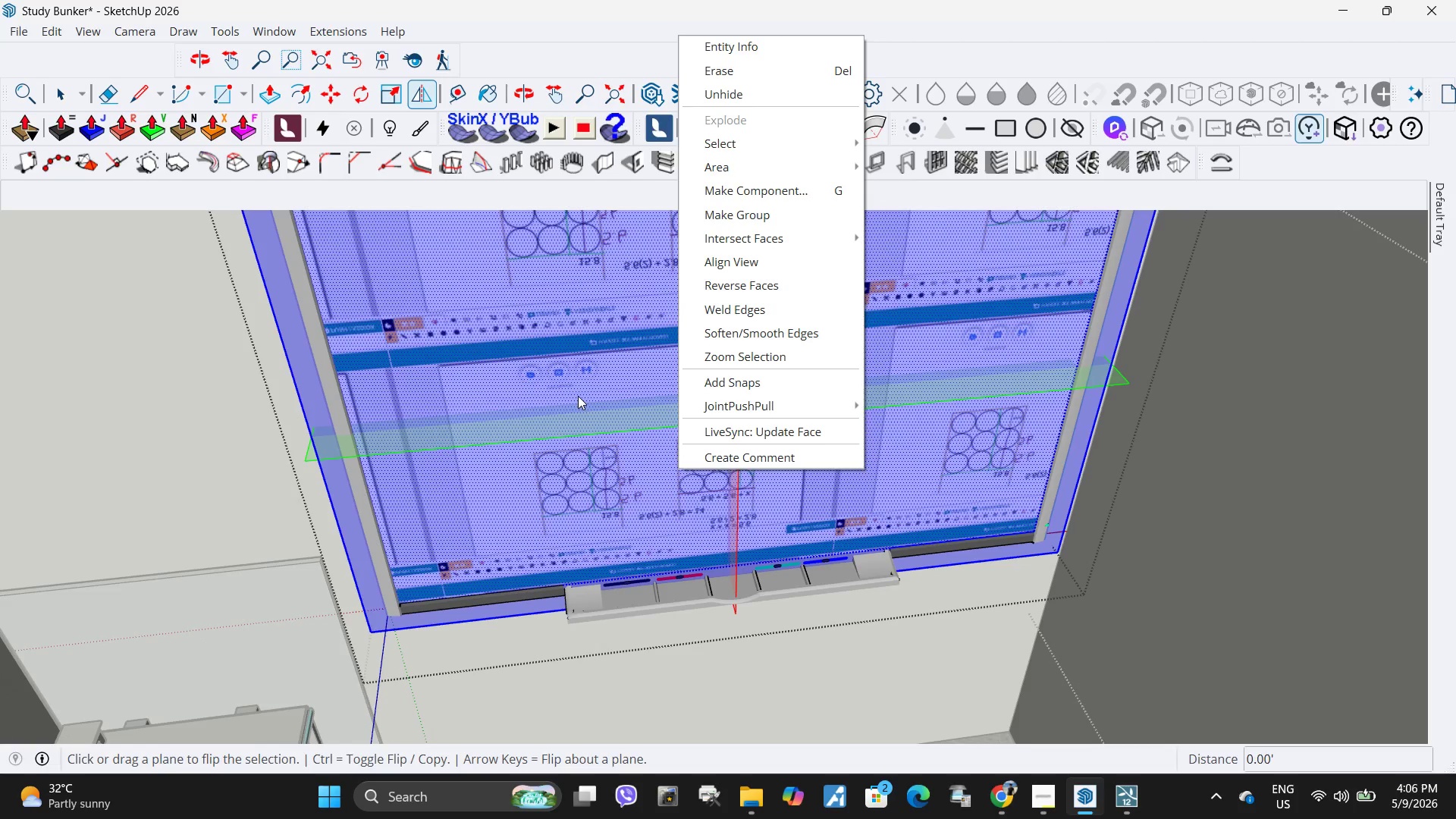 
key(Space)
 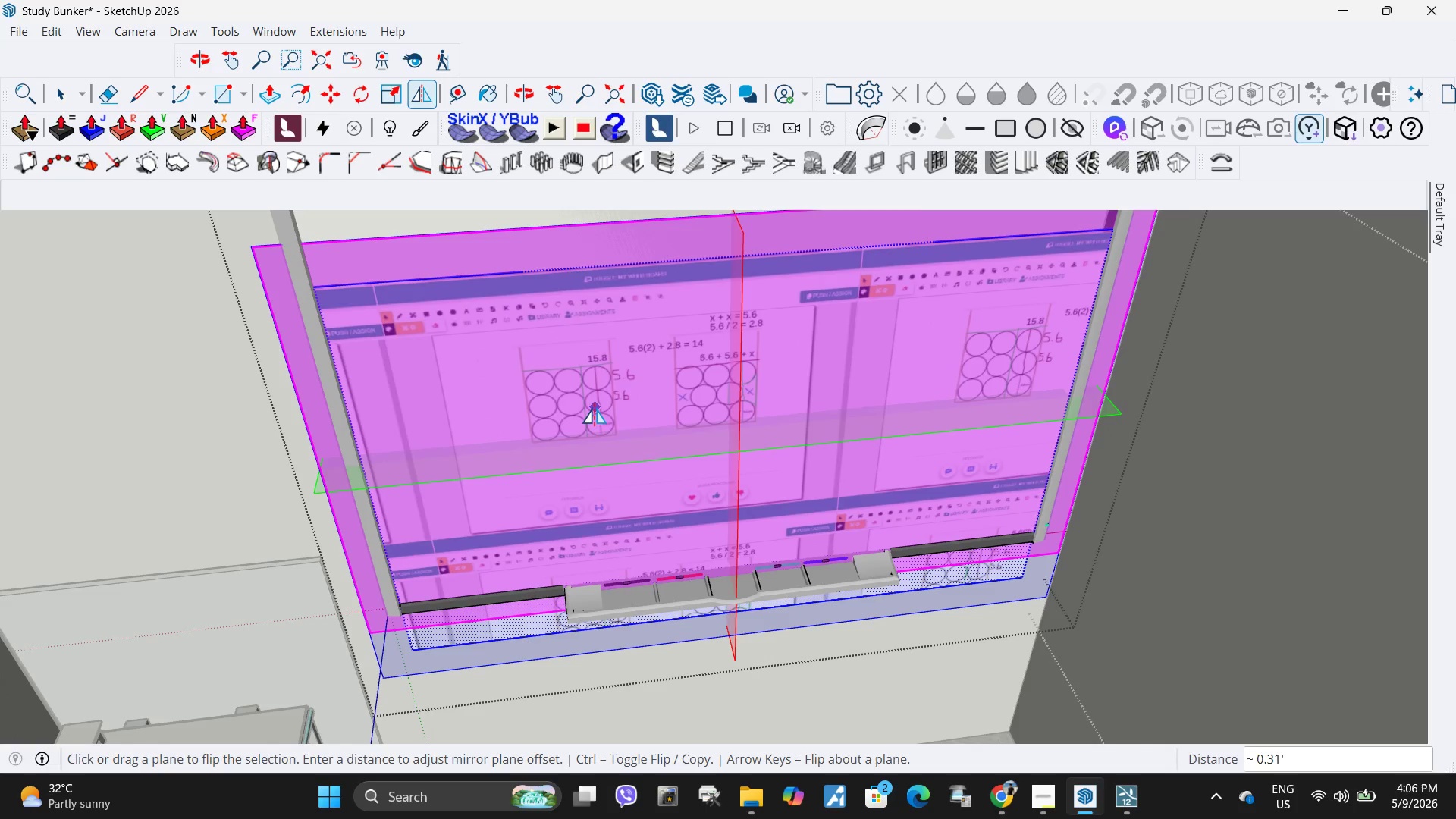 
key(Escape)
 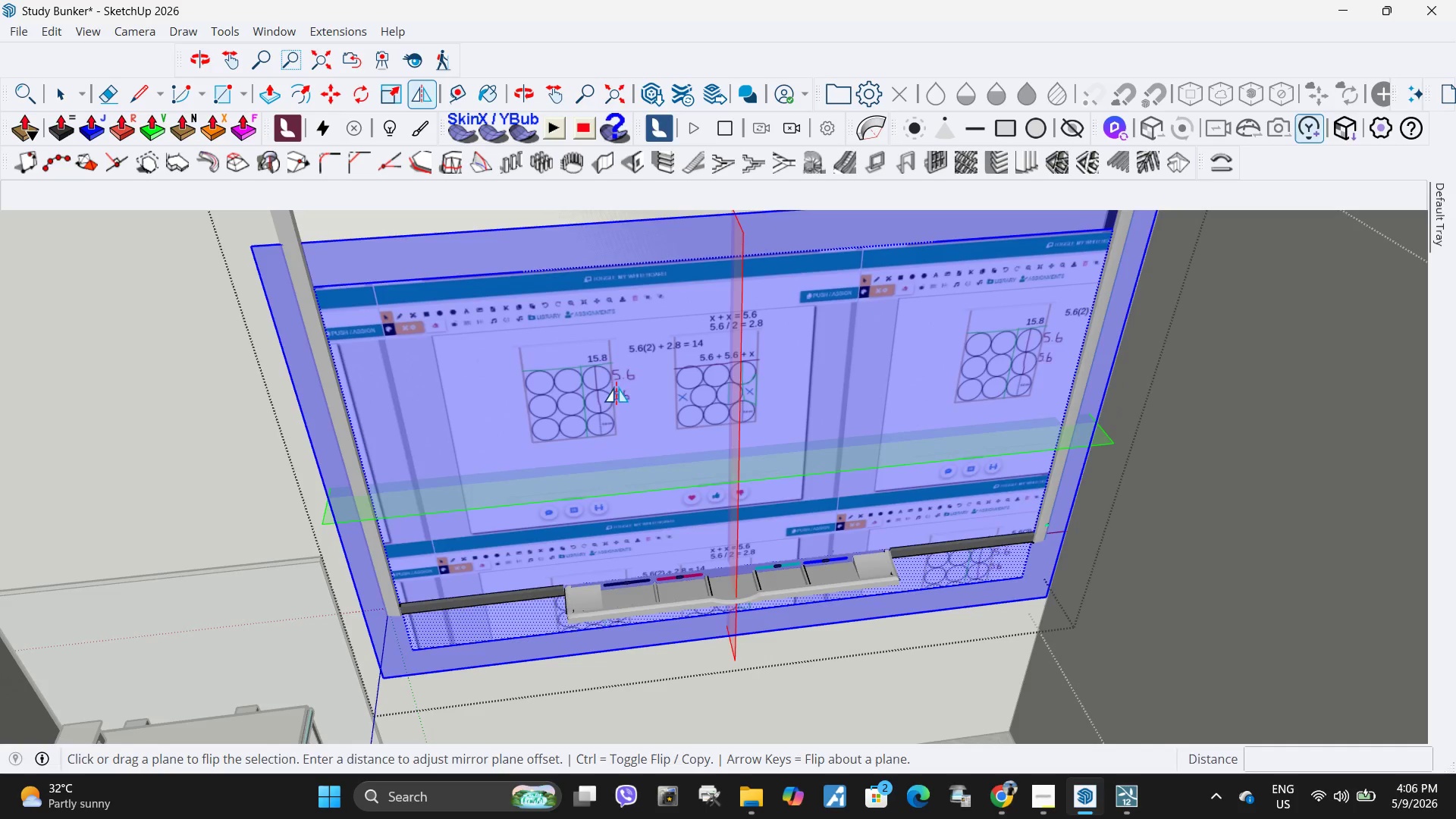 
key(Space)
 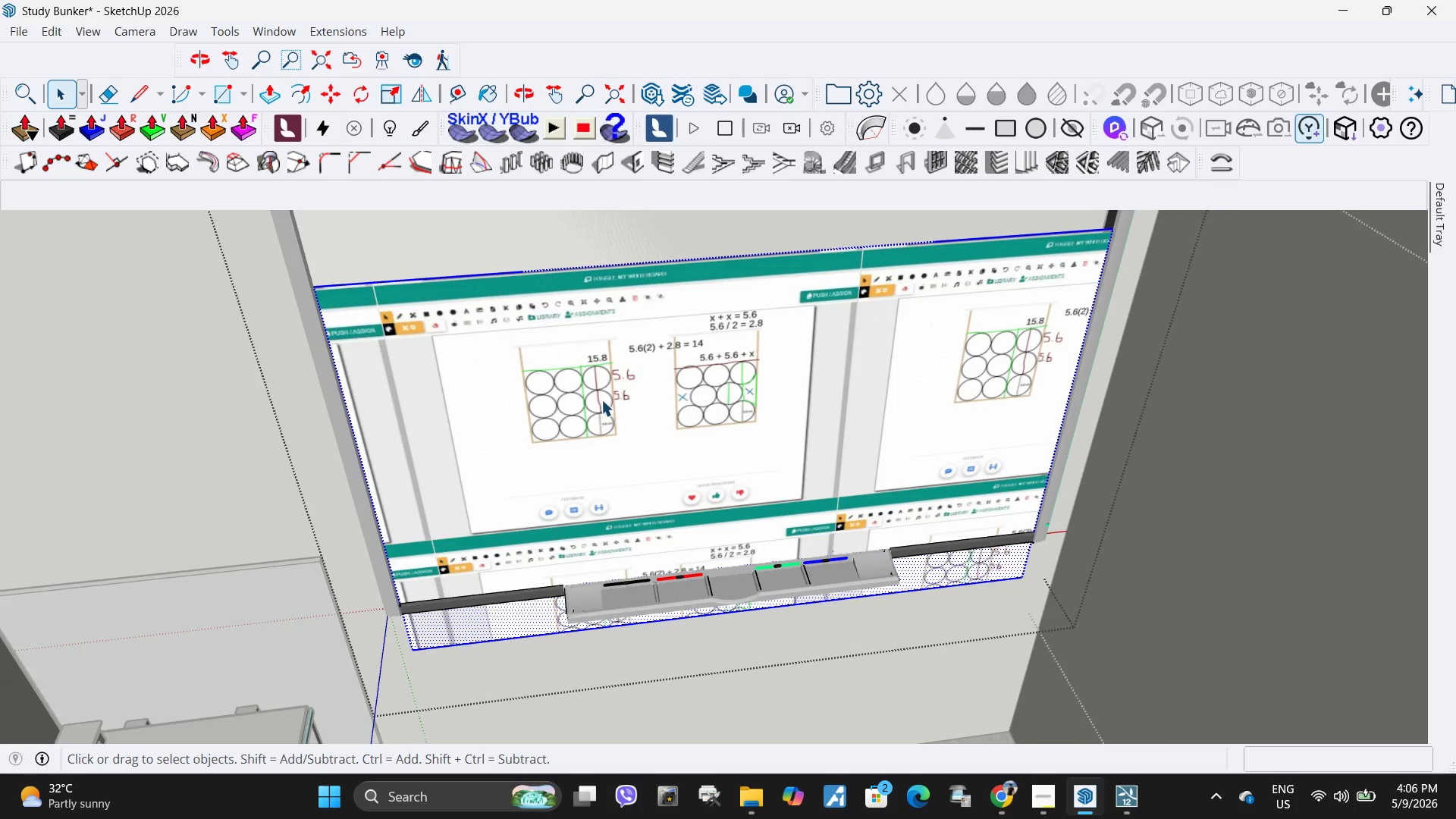 
scroll: coordinate [601, 400], scroll_direction: down, amount: 6.0
 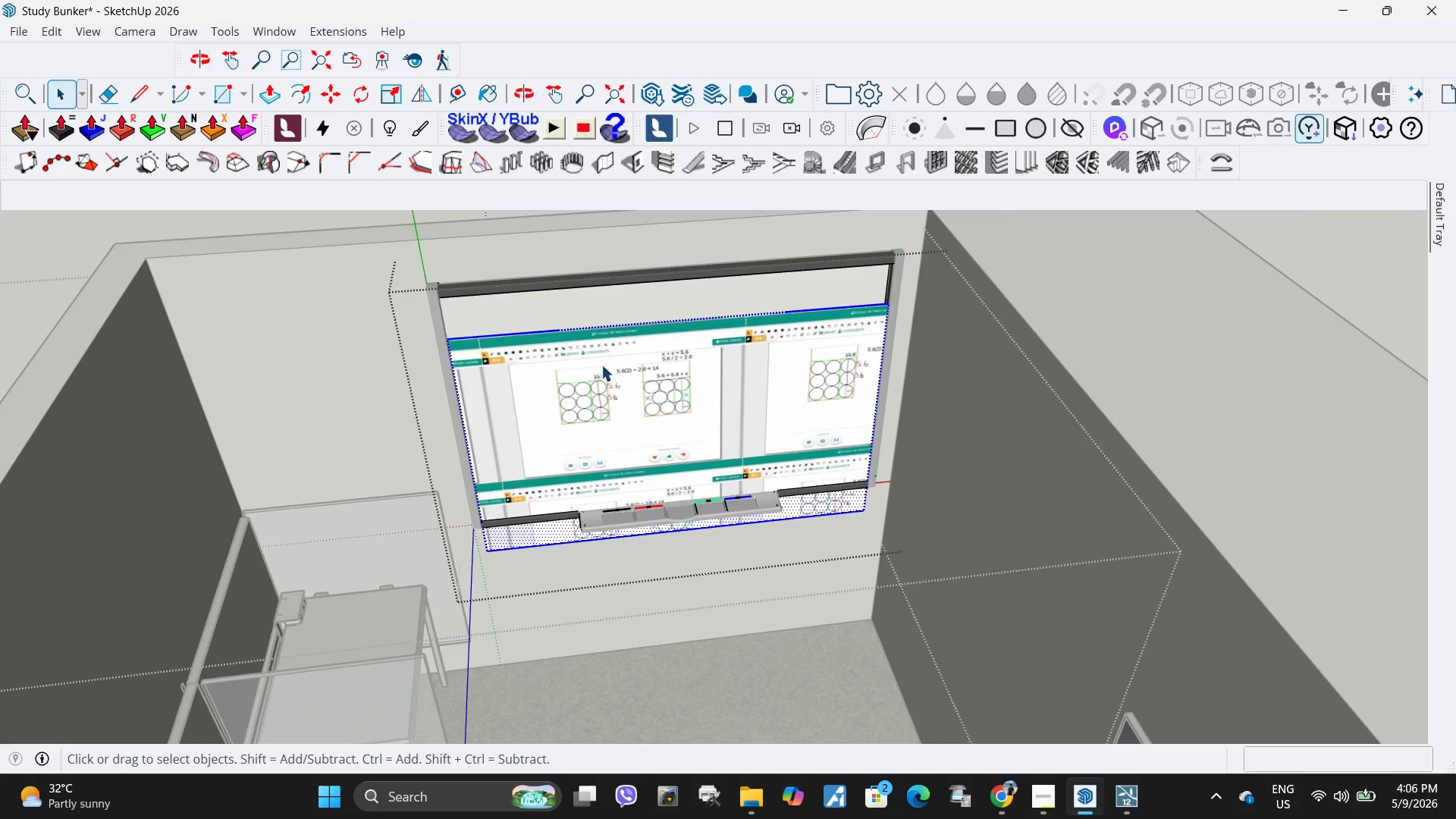 
key(Control+Z)
 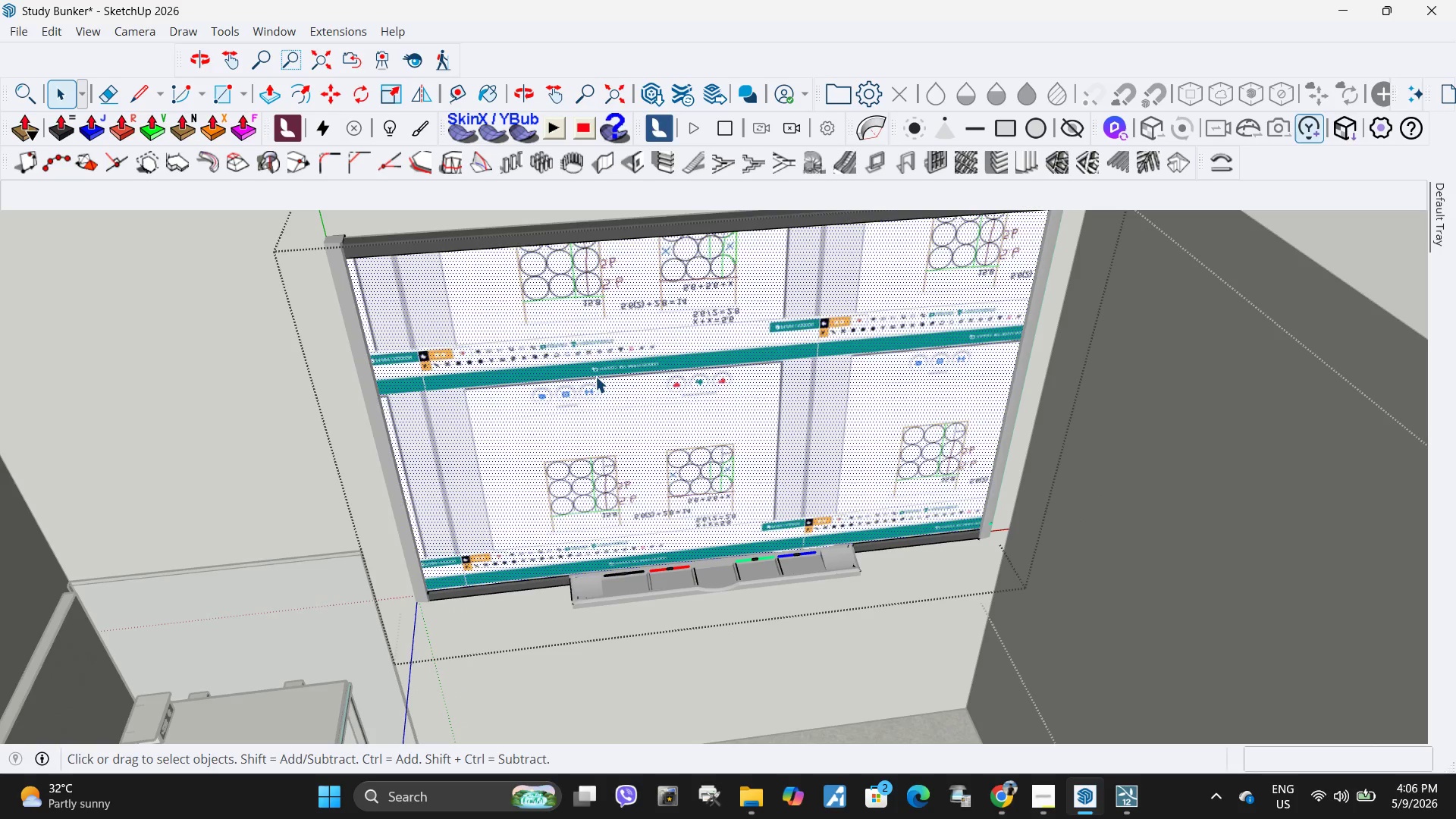 
scroll: coordinate [600, 365], scroll_direction: up, amount: 4.0
 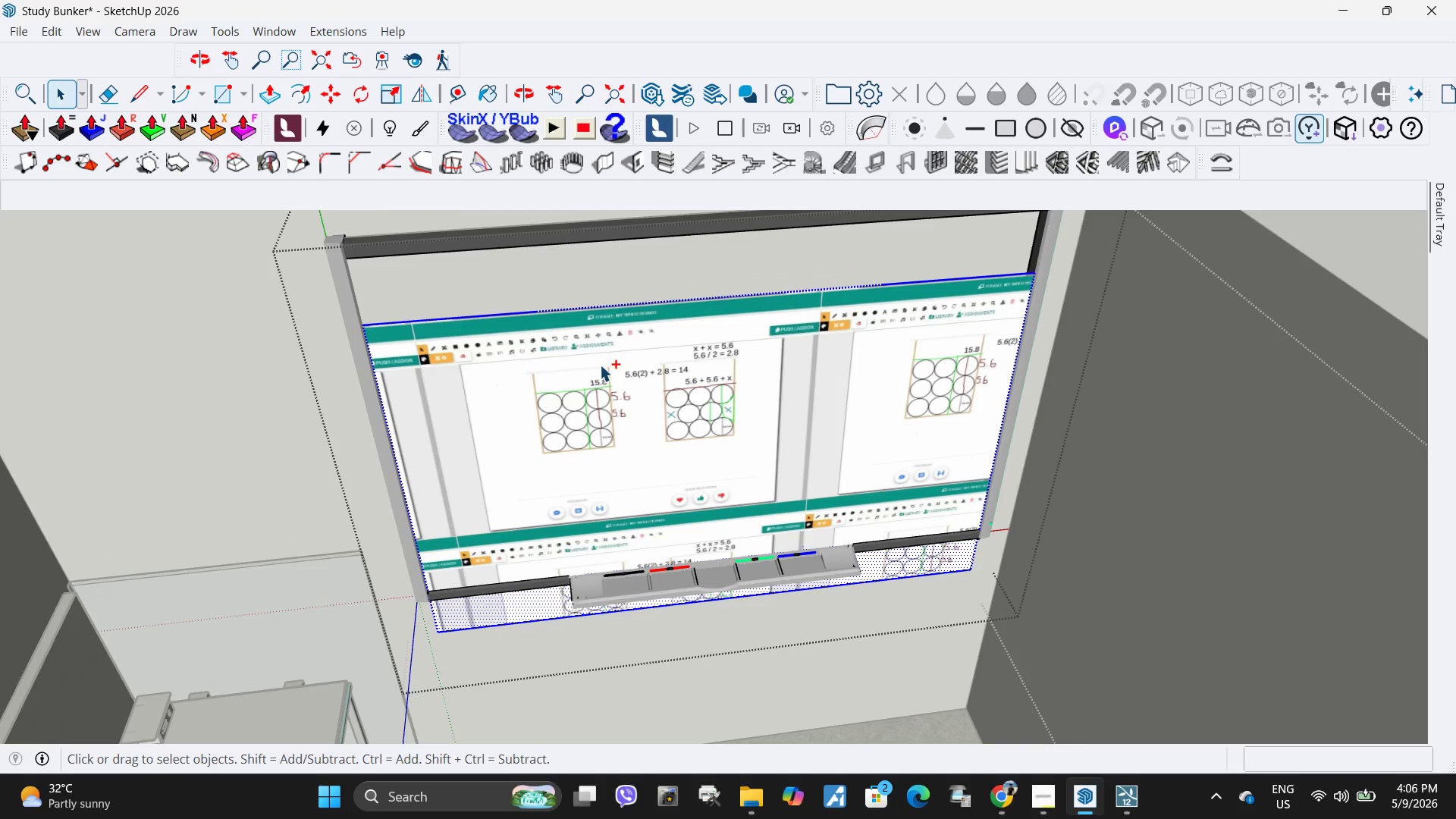 
left_click([595, 378])
 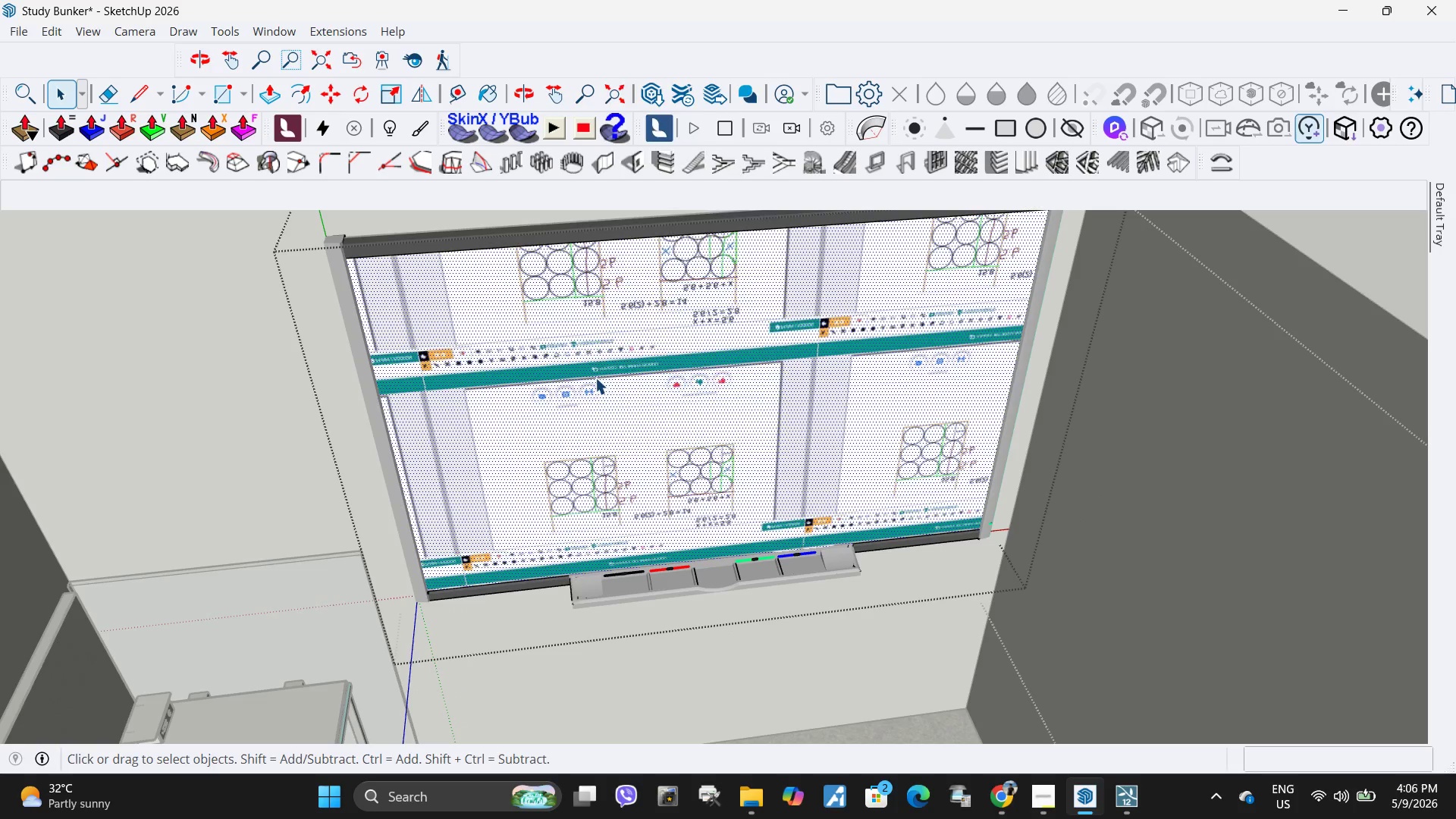 
right_click([595, 378])
 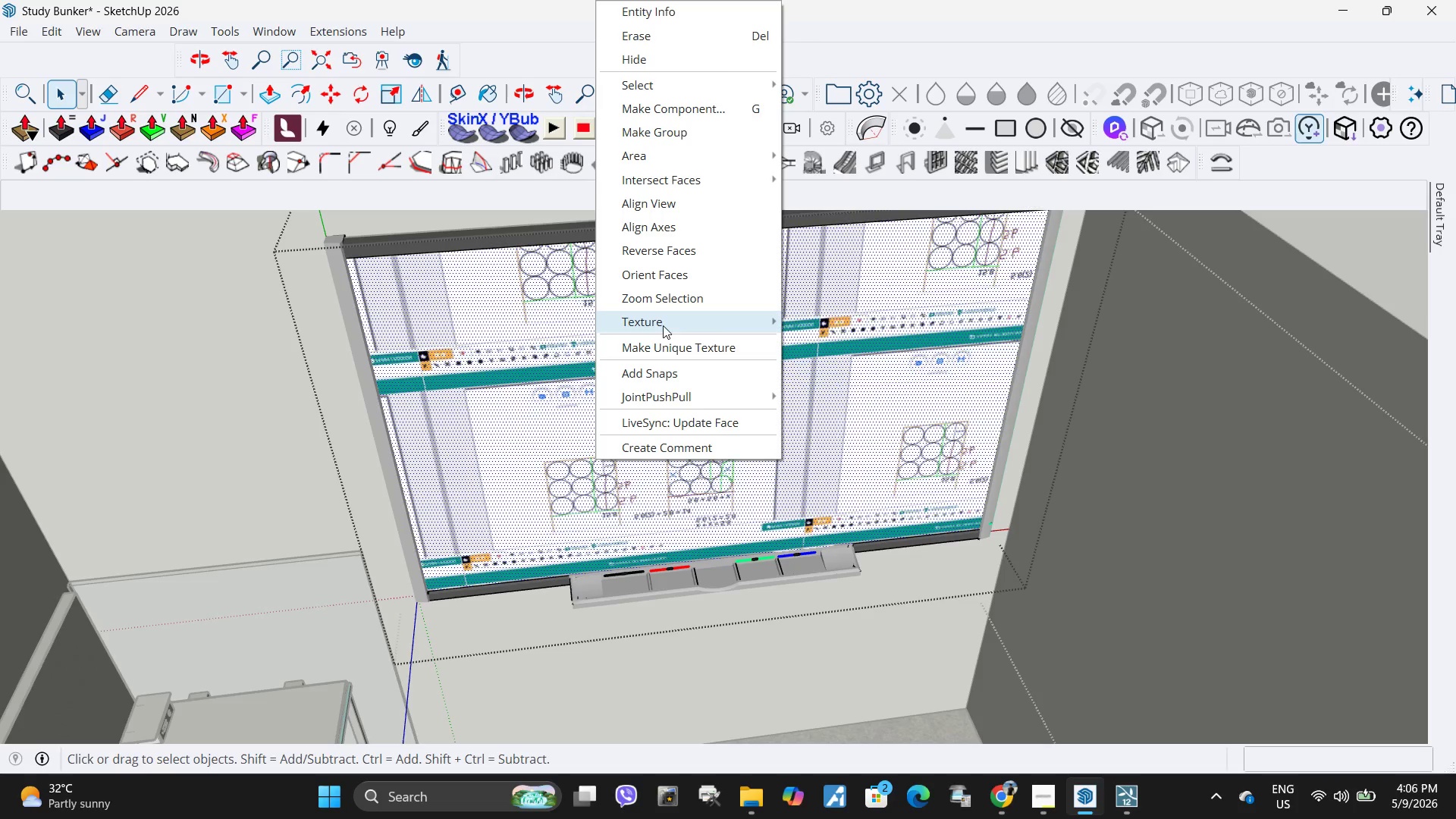 
left_click([664, 327])
 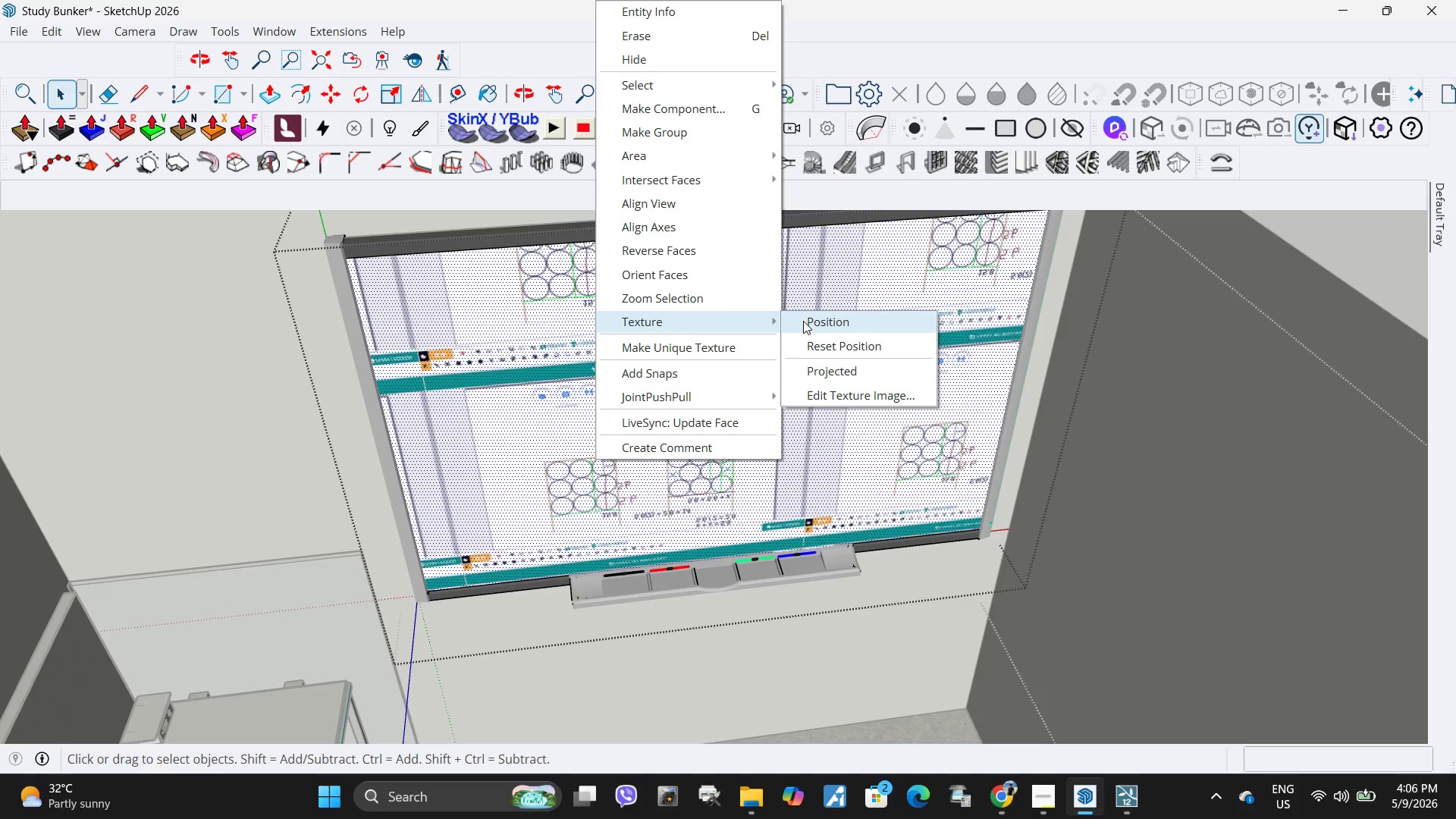 
left_click([803, 321])
 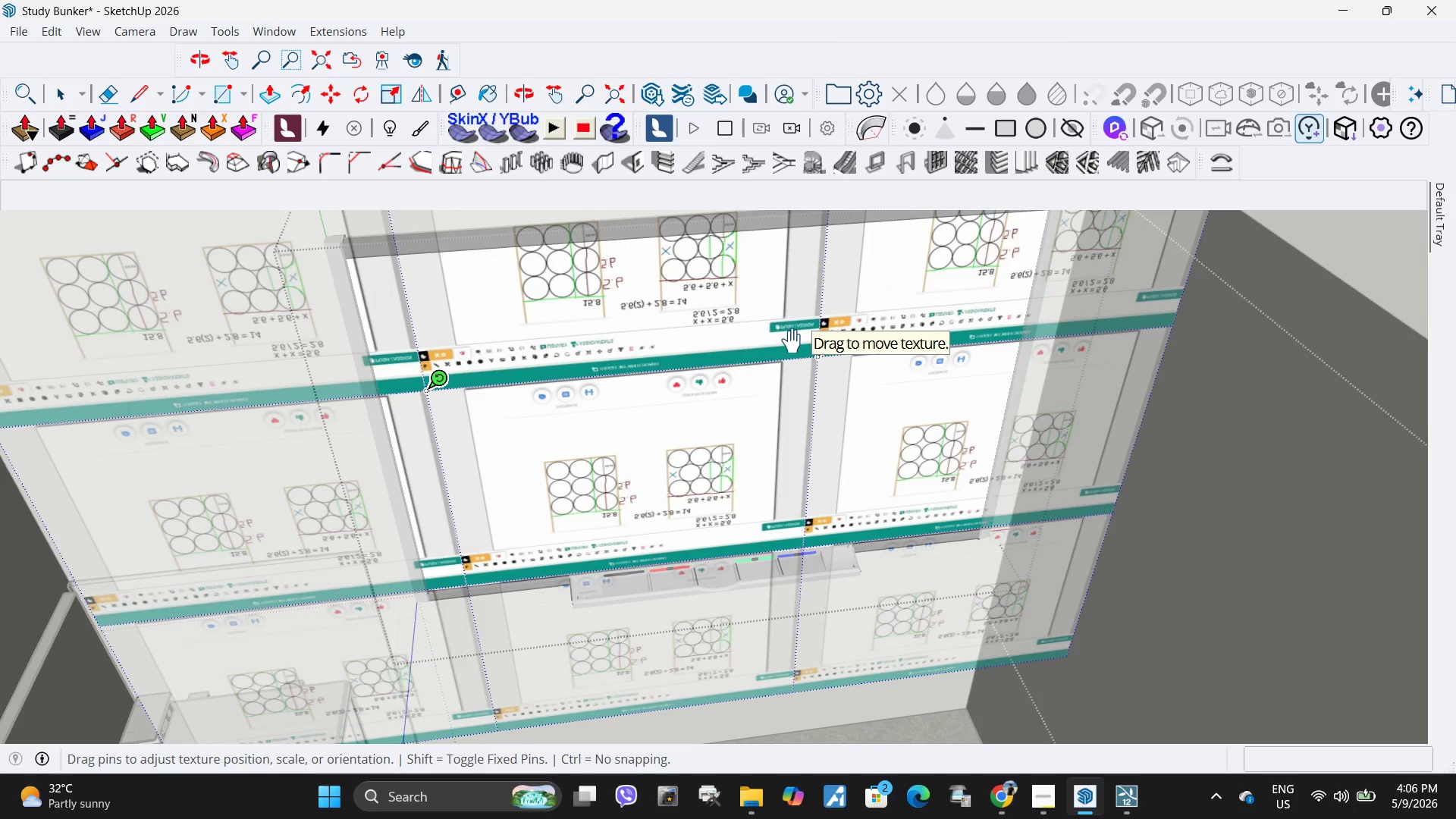 
key(Escape)
 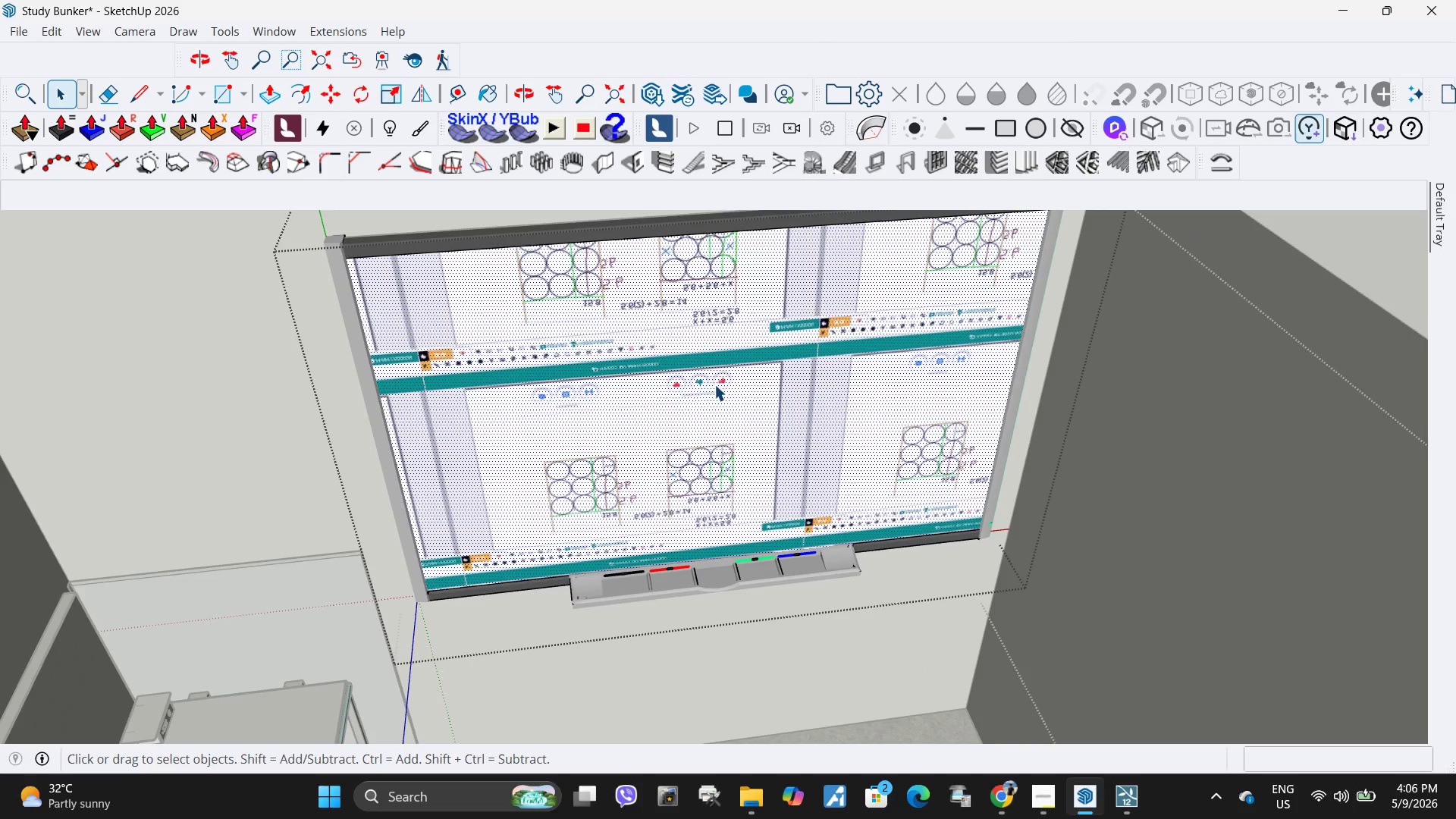 
key(Space)
 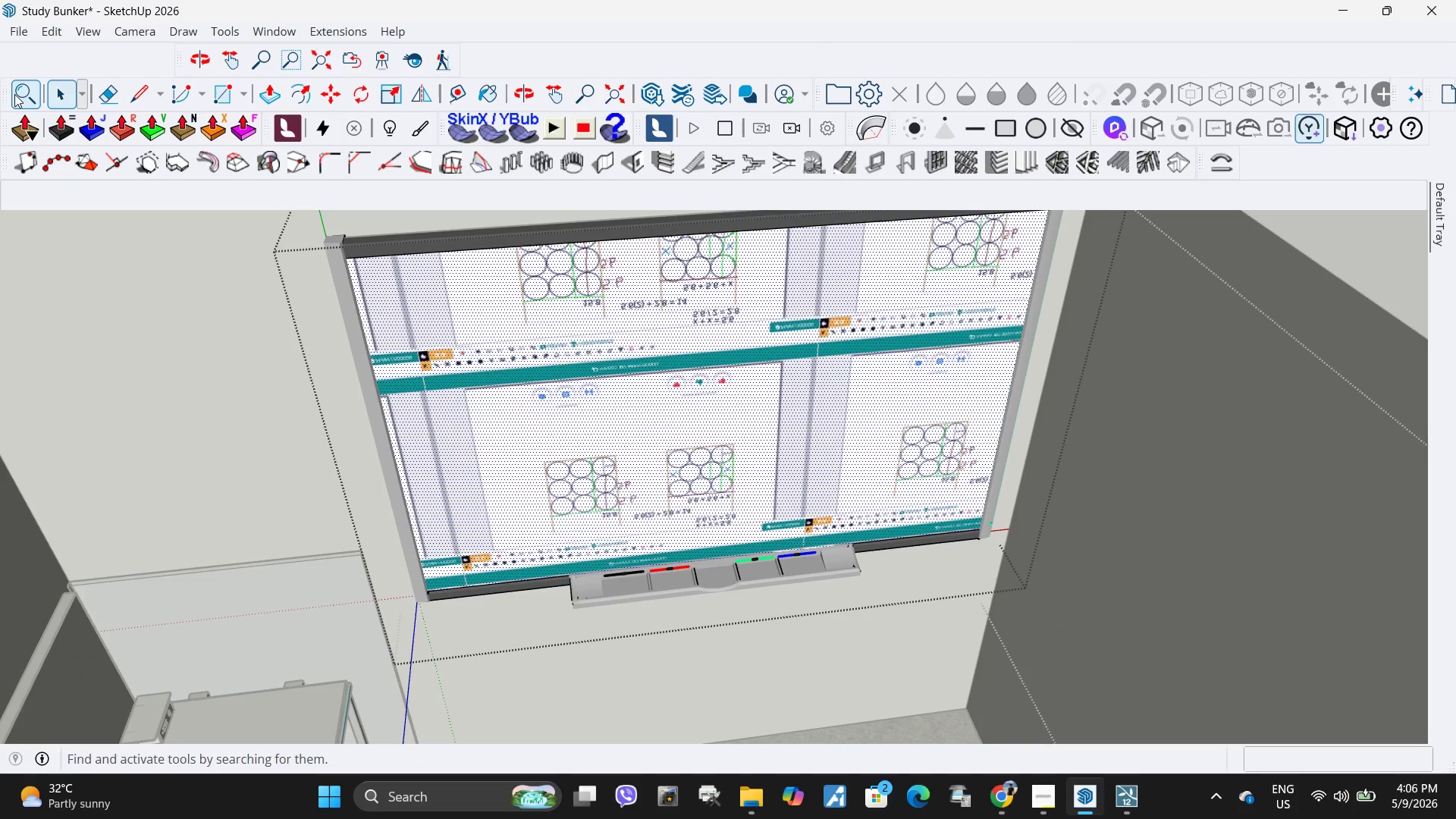 
left_click([14, 94])
 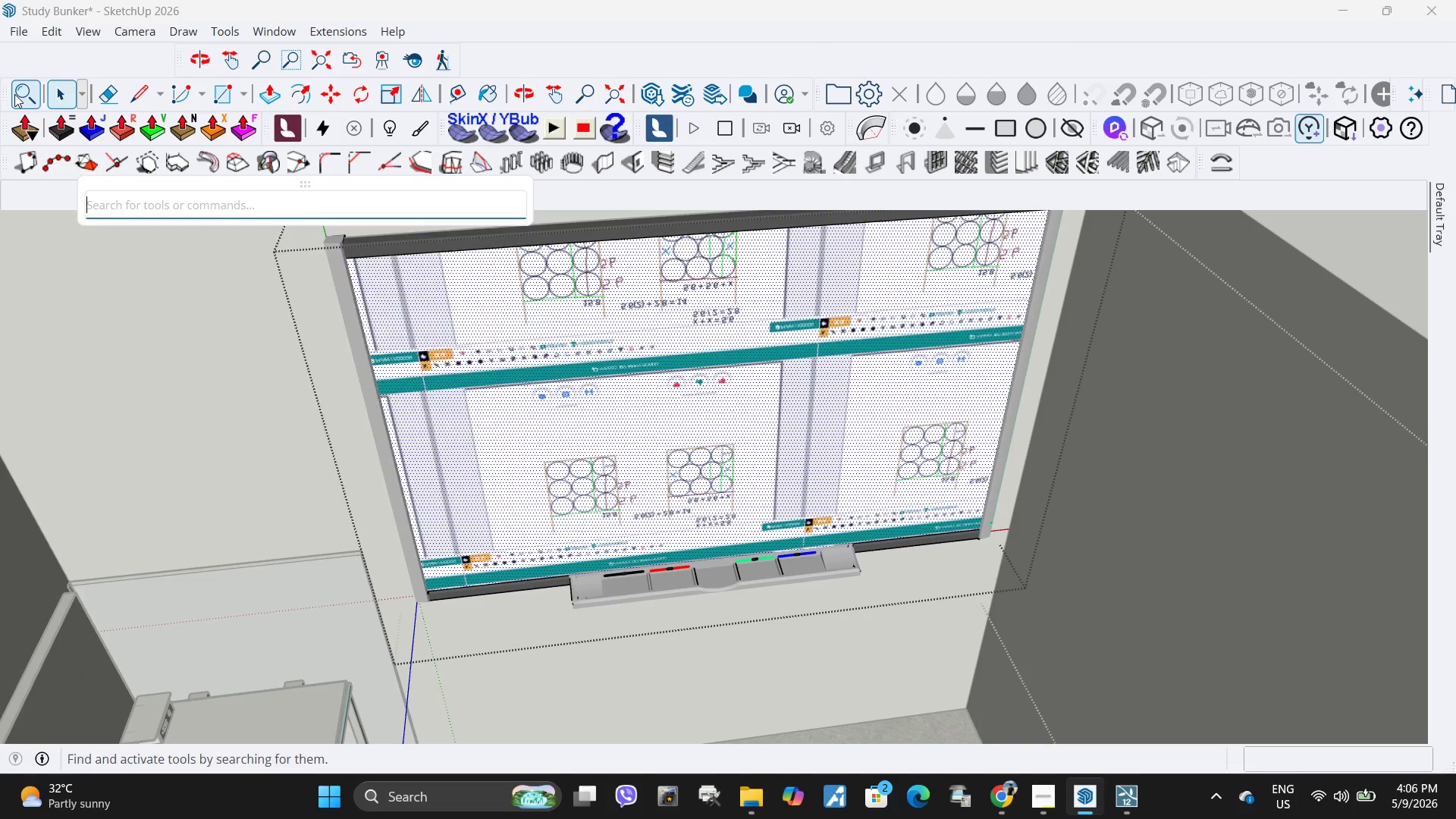 
key(F)
 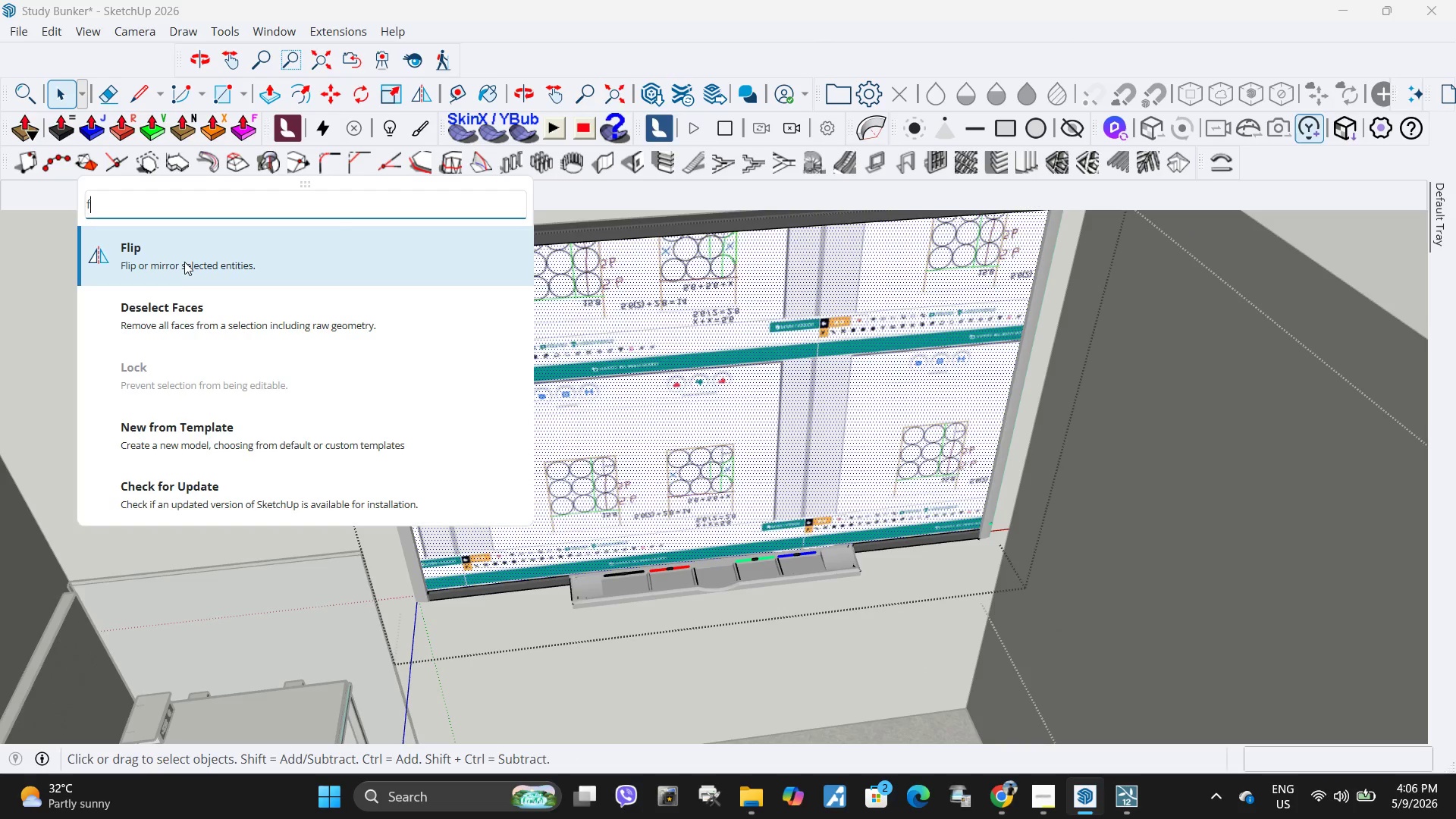 
left_click([184, 261])
 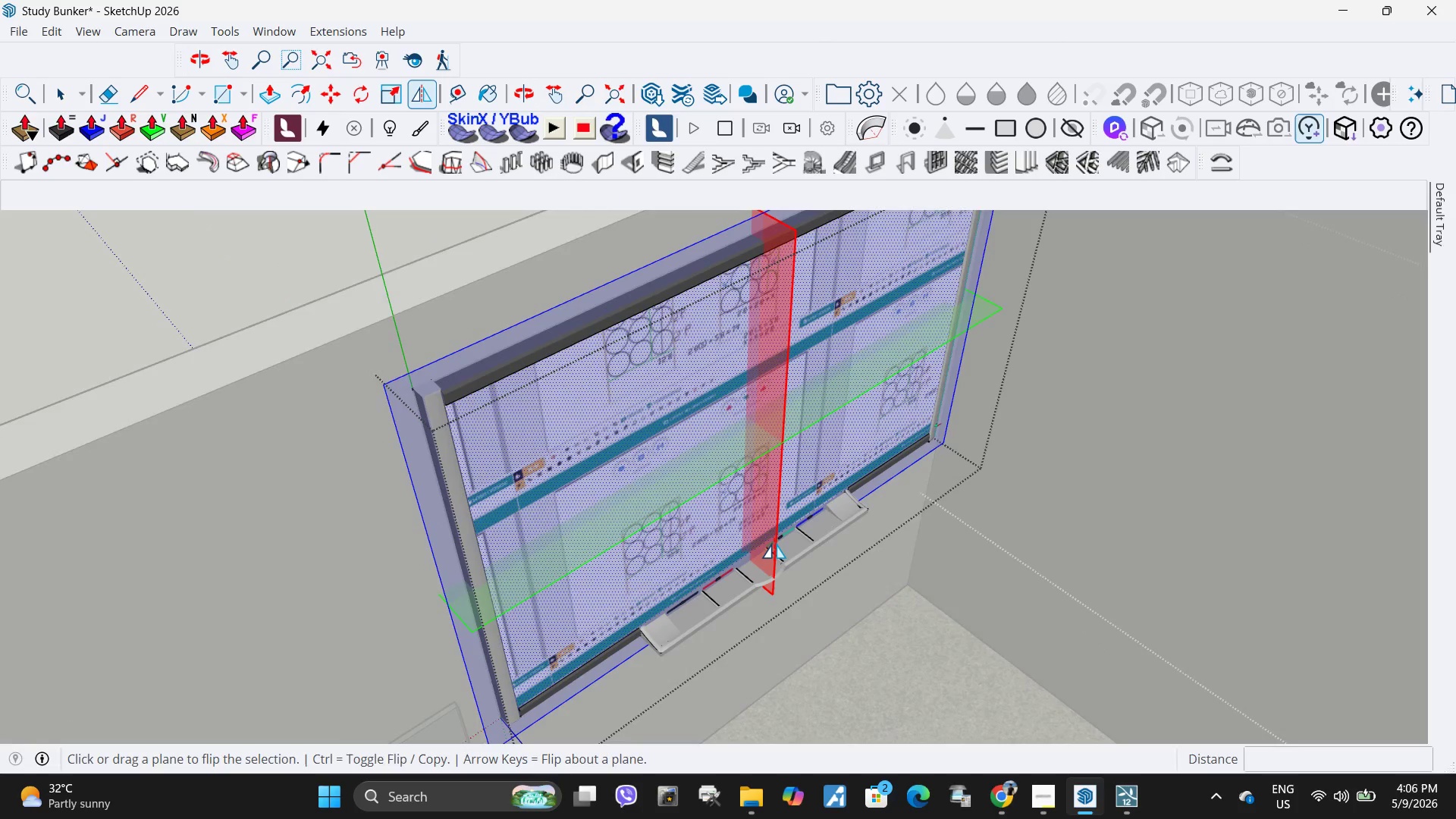 
left_click([774, 543])
 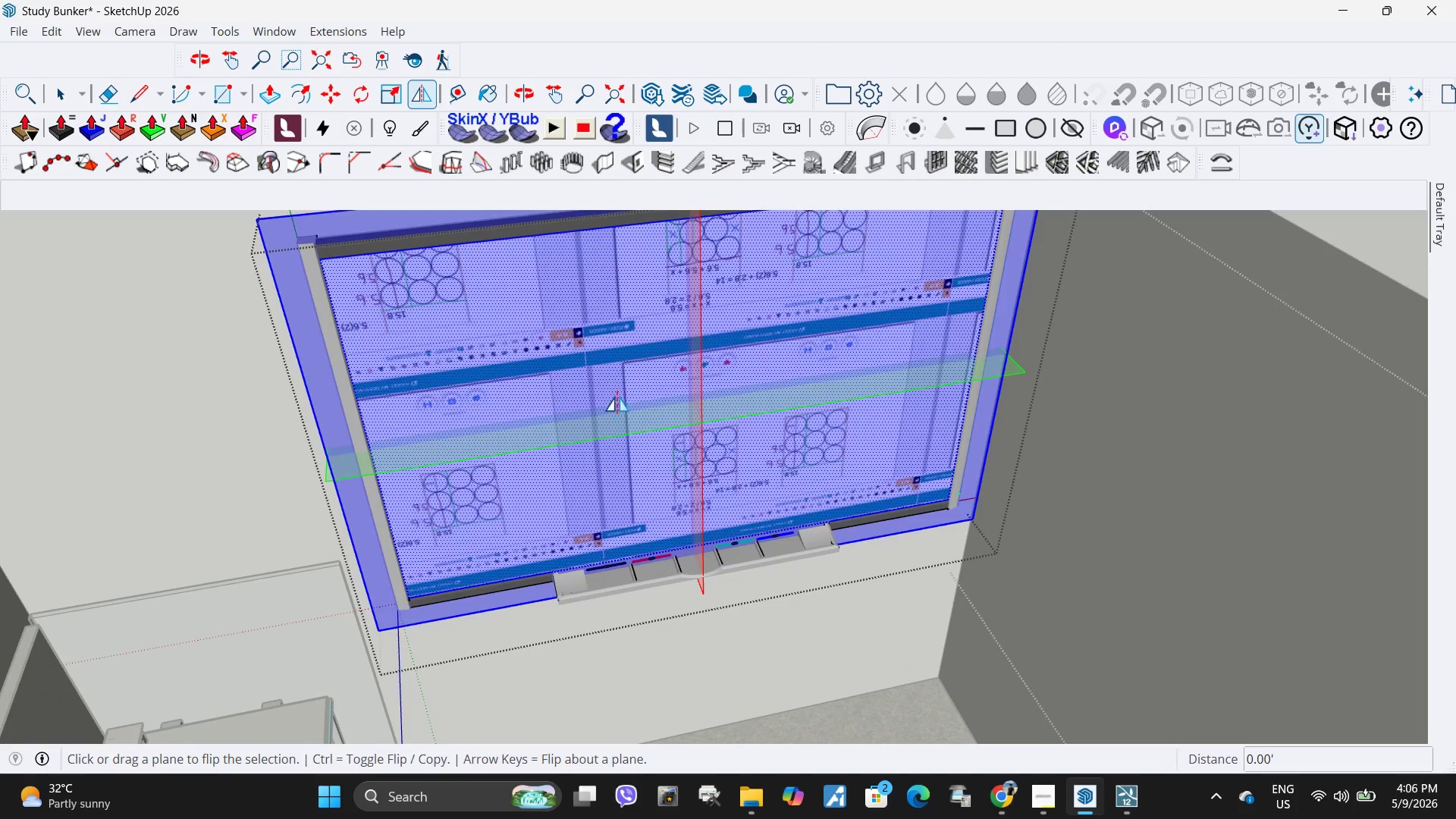 
left_click([582, 440])
 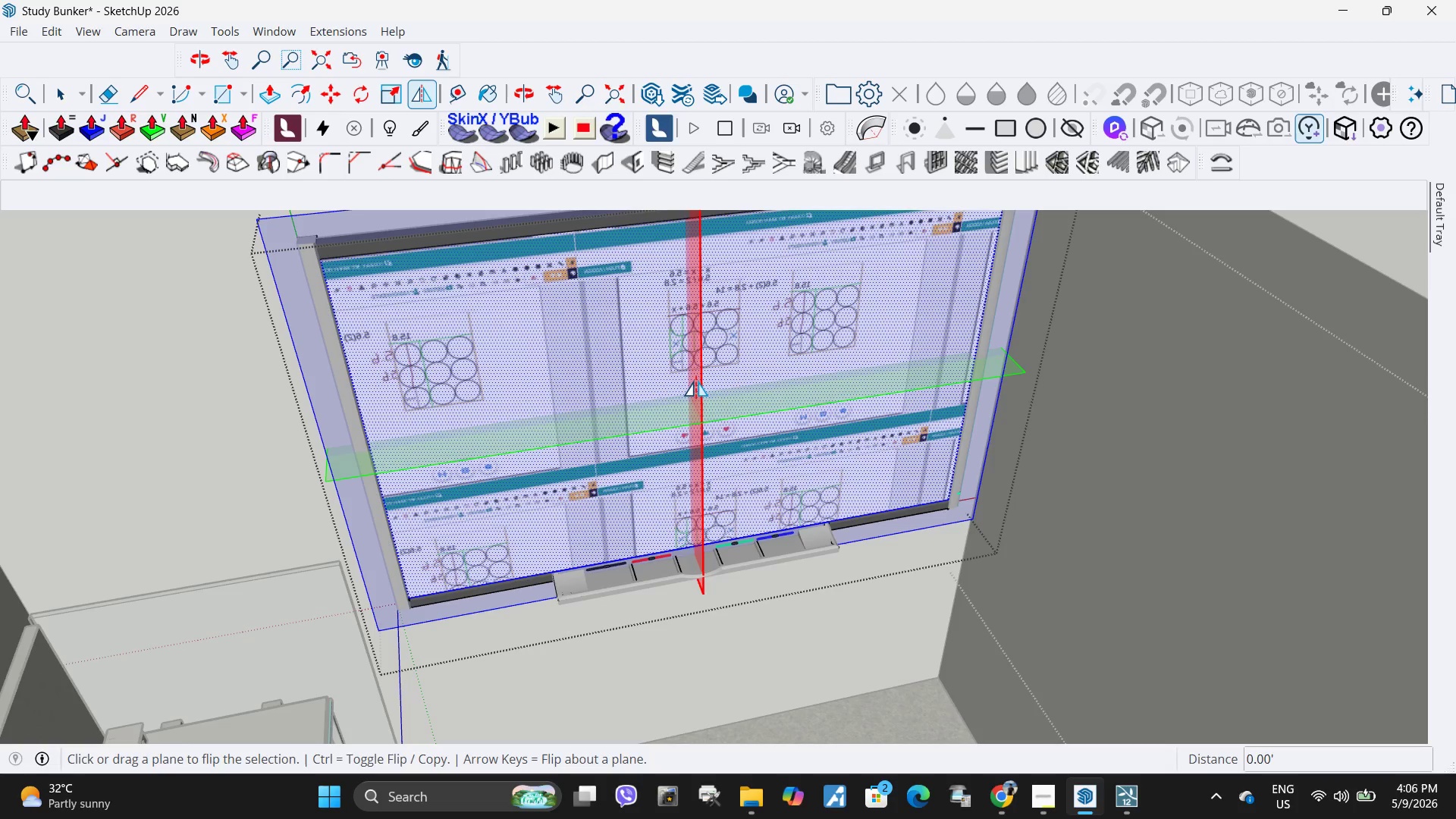 
left_click([698, 381])
 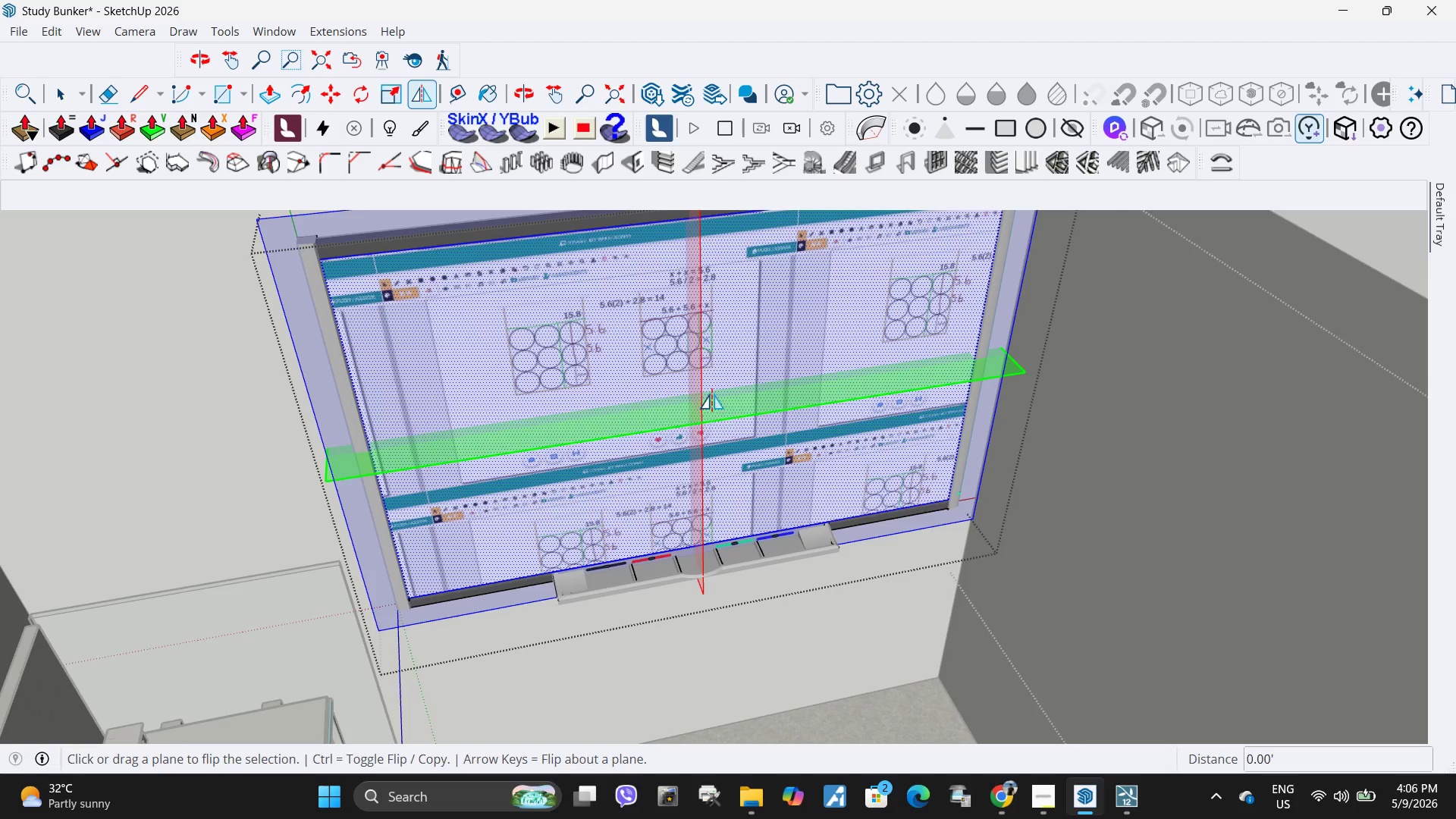 
key(Space)
 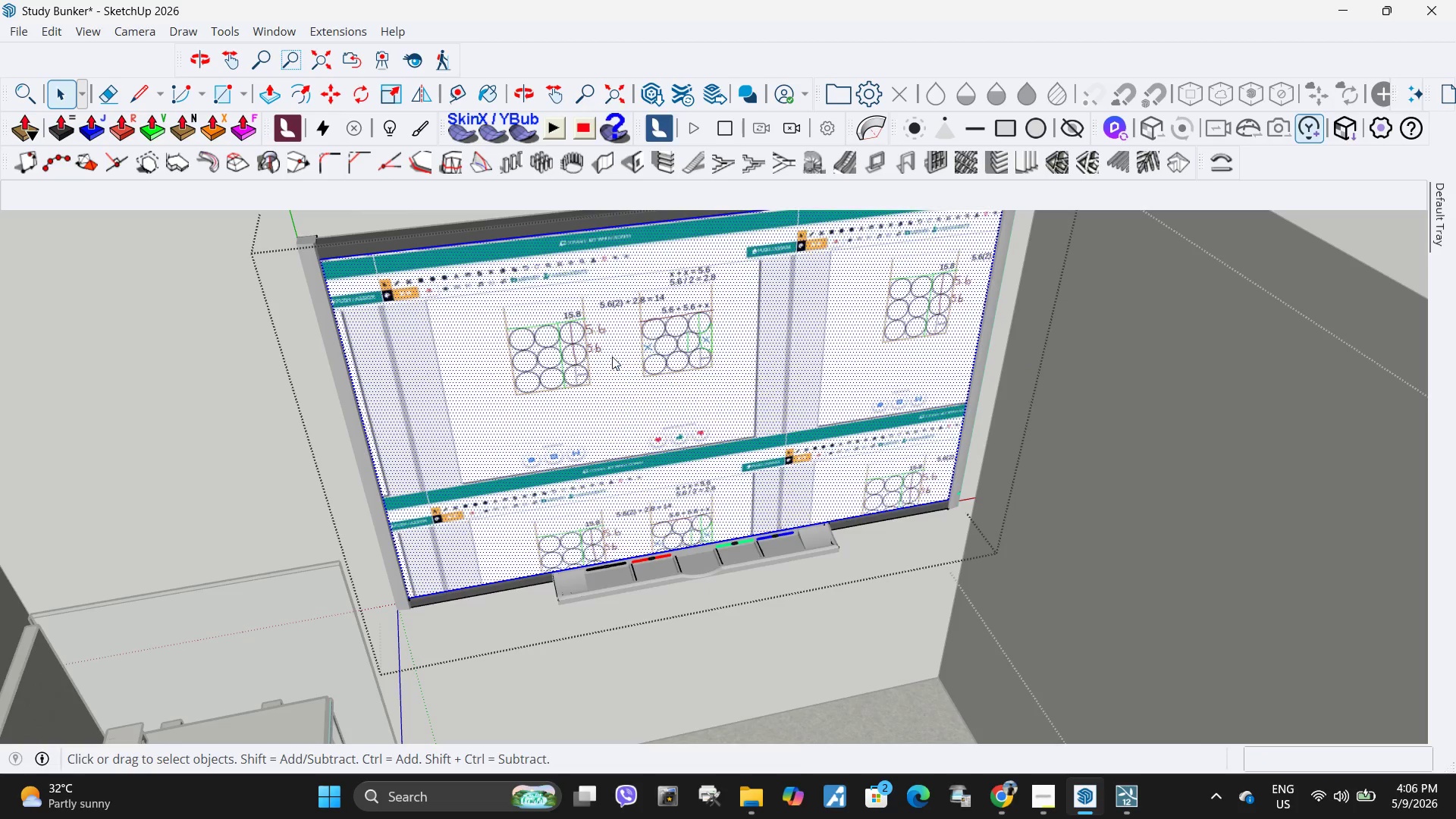 
right_click([612, 356])
 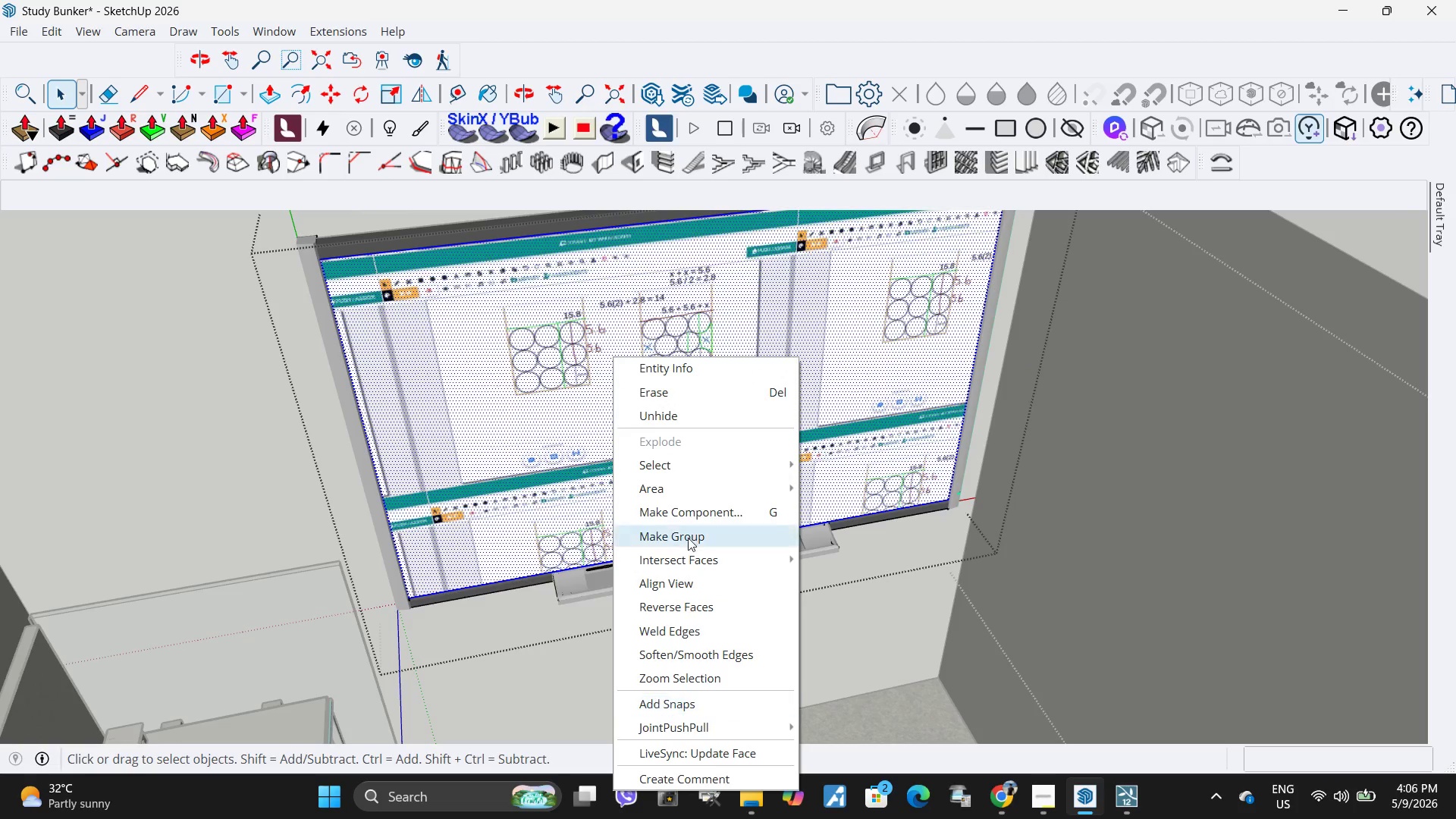 
left_click([550, 394])
 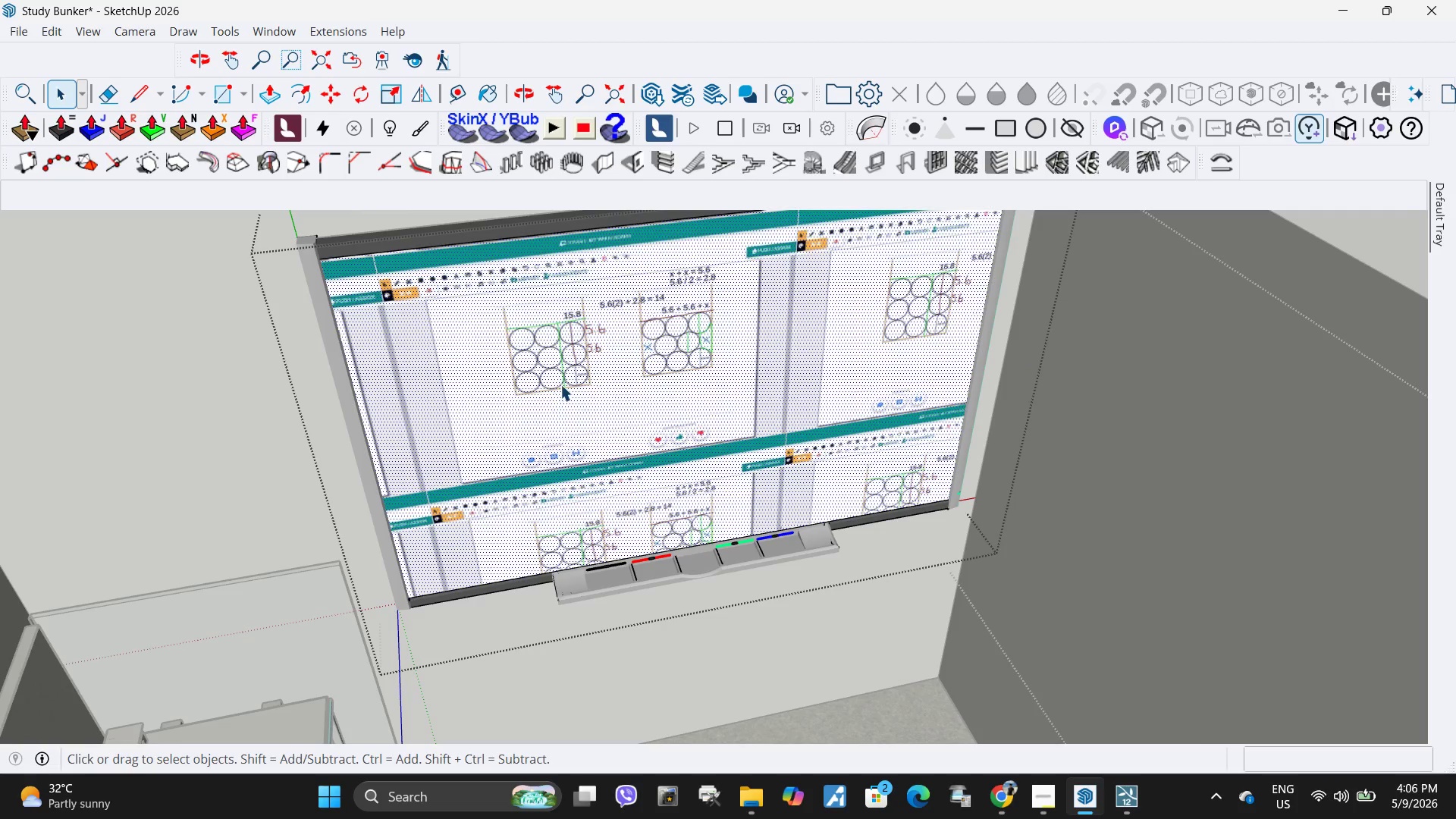 
right_click([560, 384])
 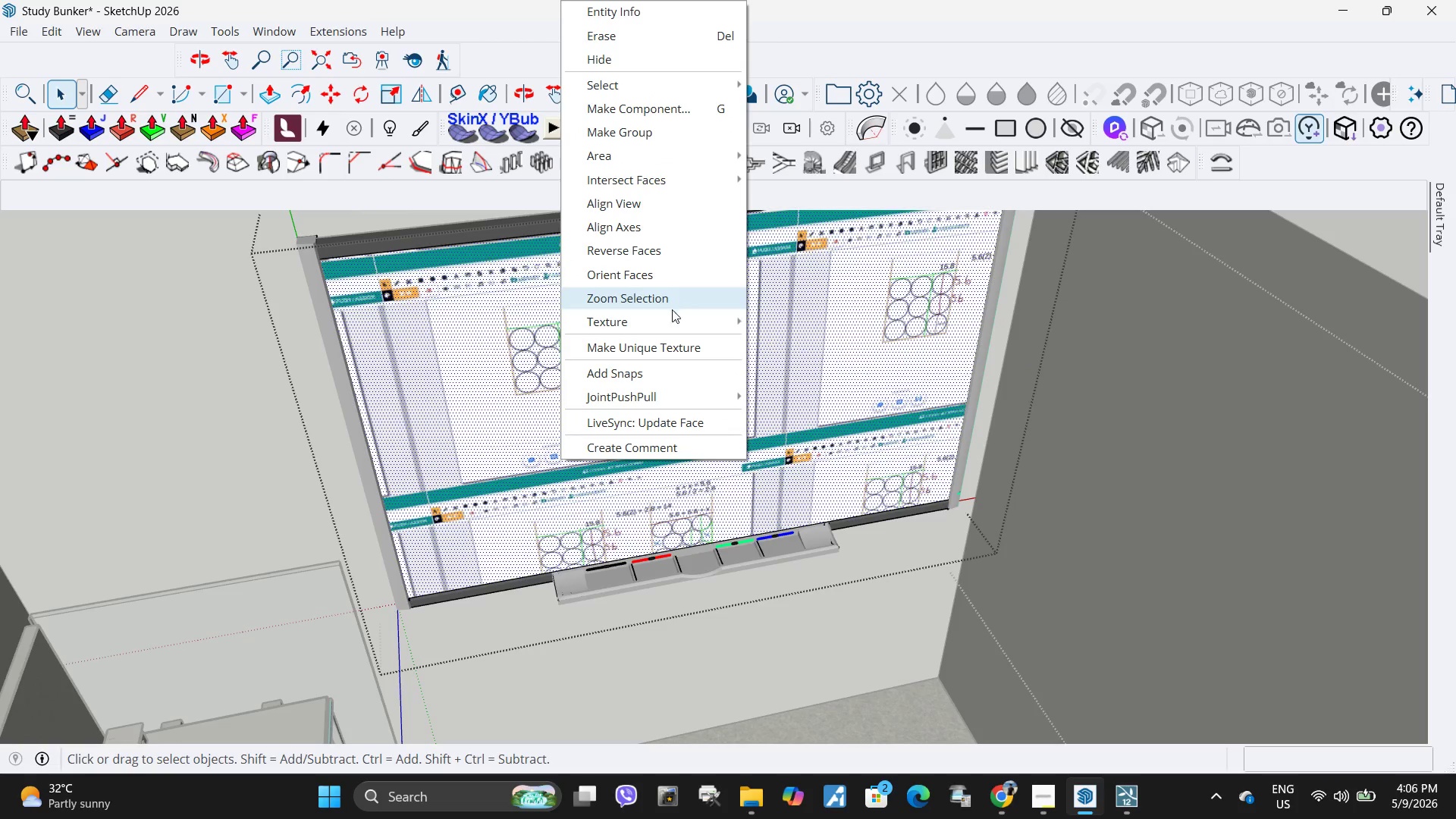 
left_click([673, 319])
 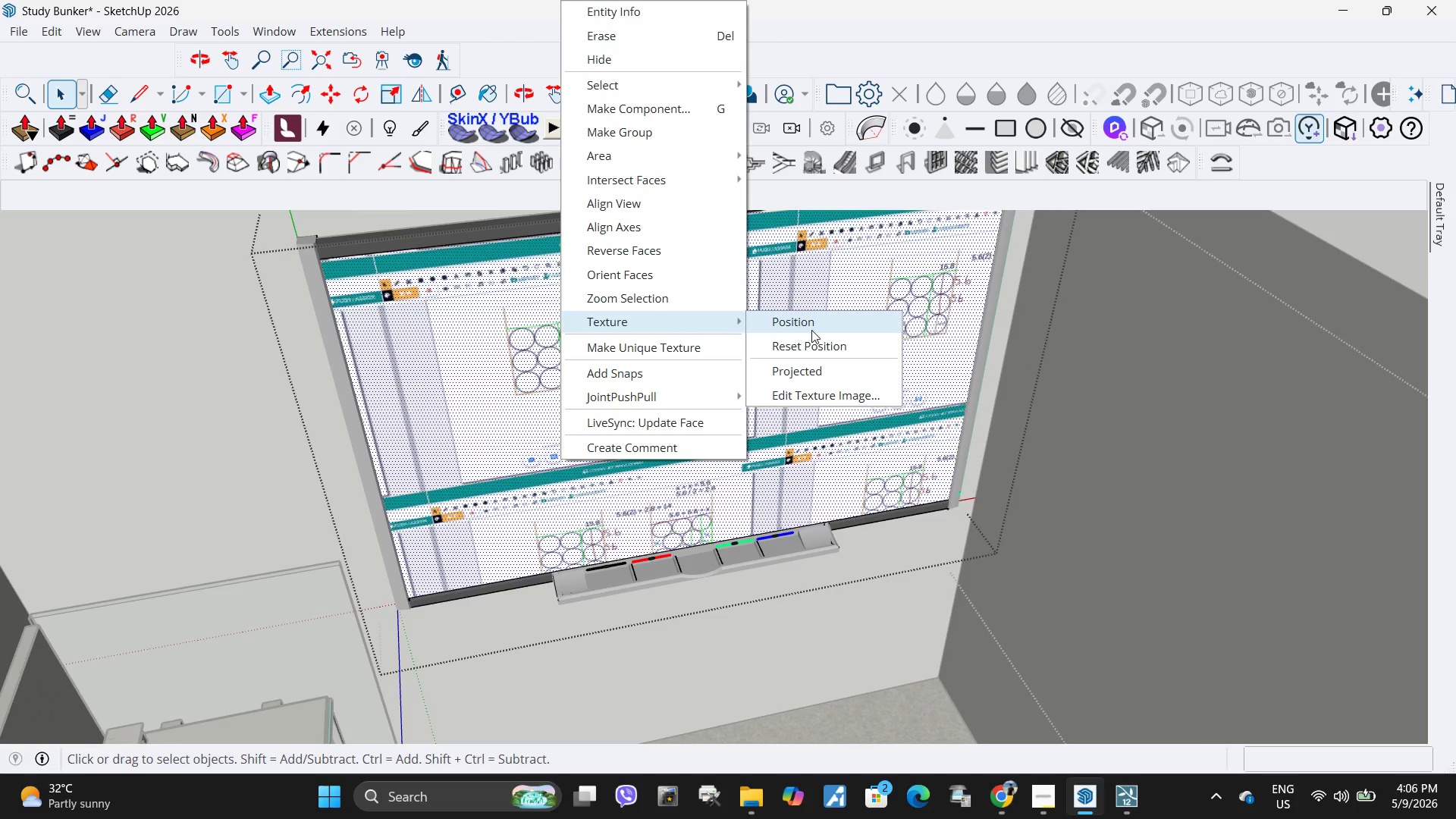 
left_click([811, 330])
 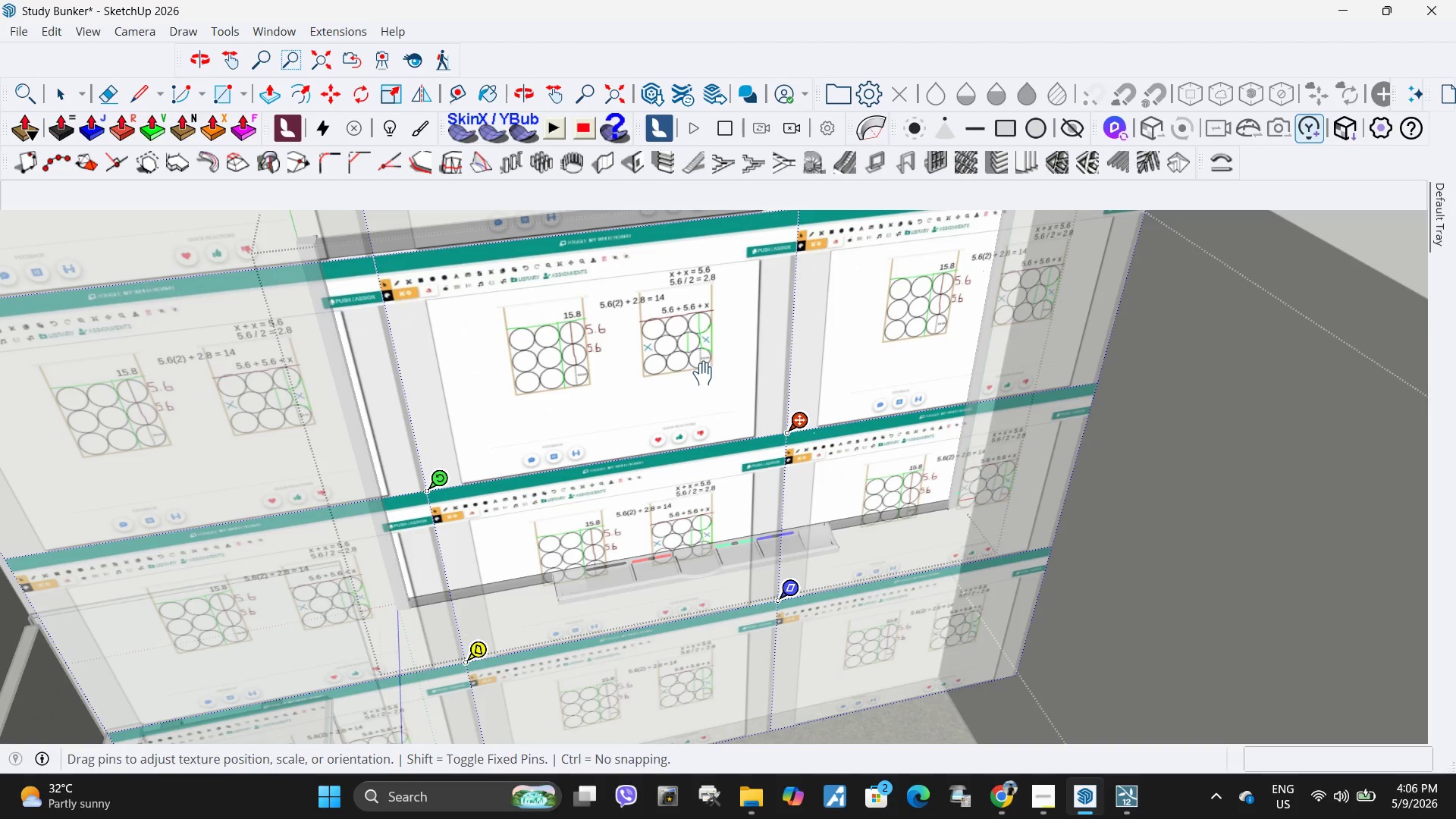 
scroll: coordinate [734, 415], scroll_direction: down, amount: 4.0
 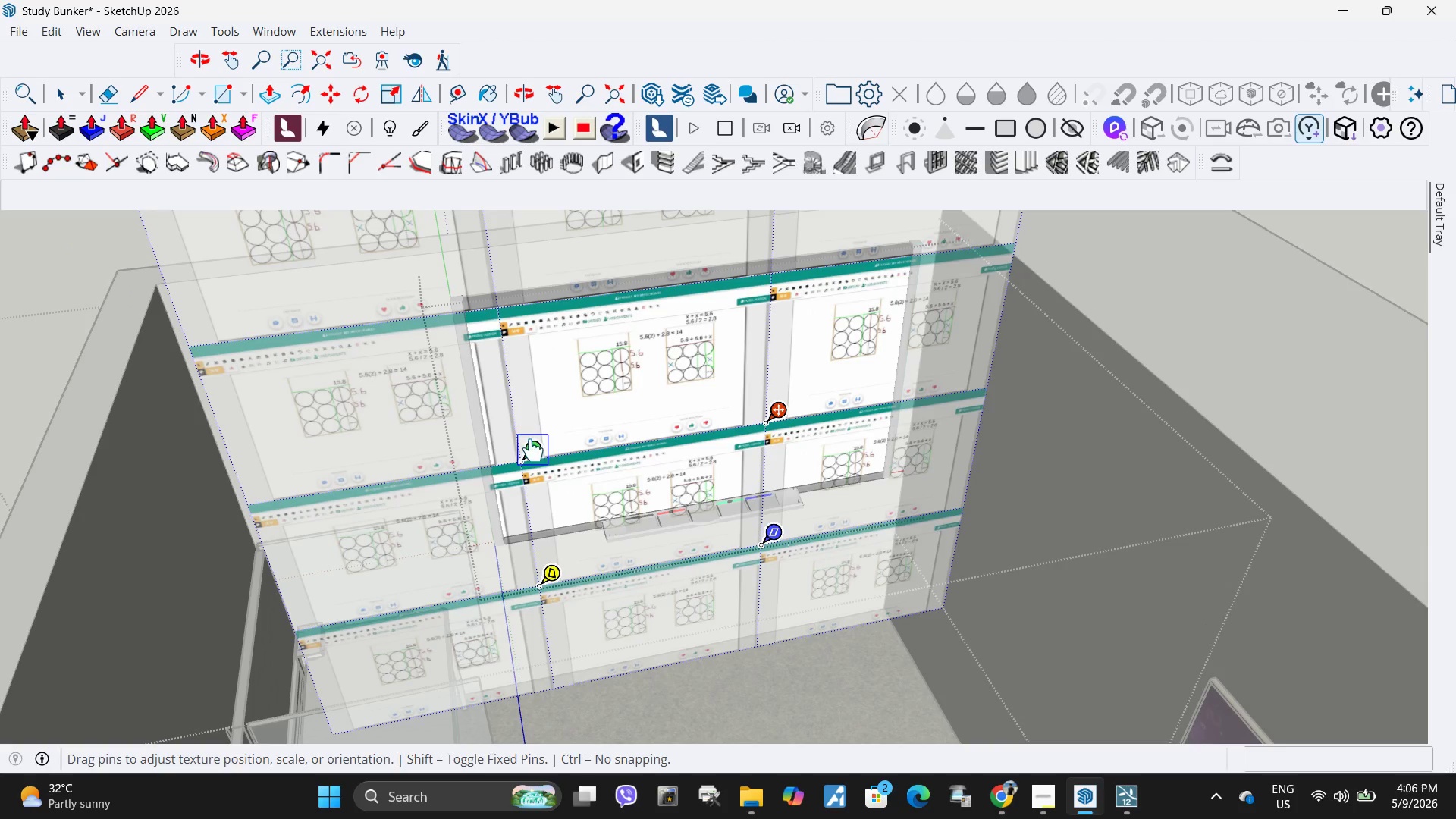 
left_click_drag(start_coordinate=[535, 452], to_coordinate=[378, 472])
 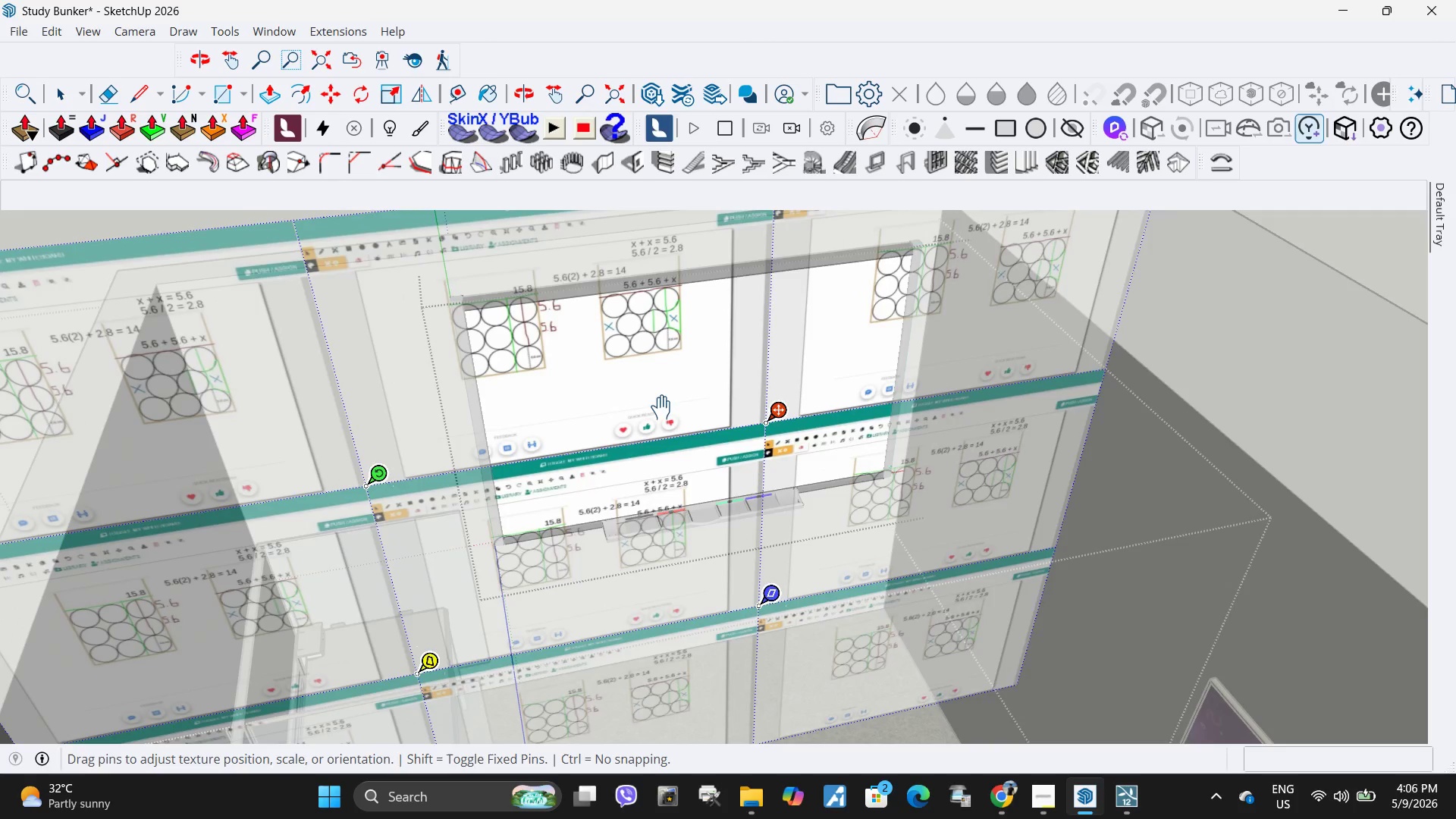 
left_click_drag(start_coordinate=[662, 407], to_coordinate=[791, 461])
 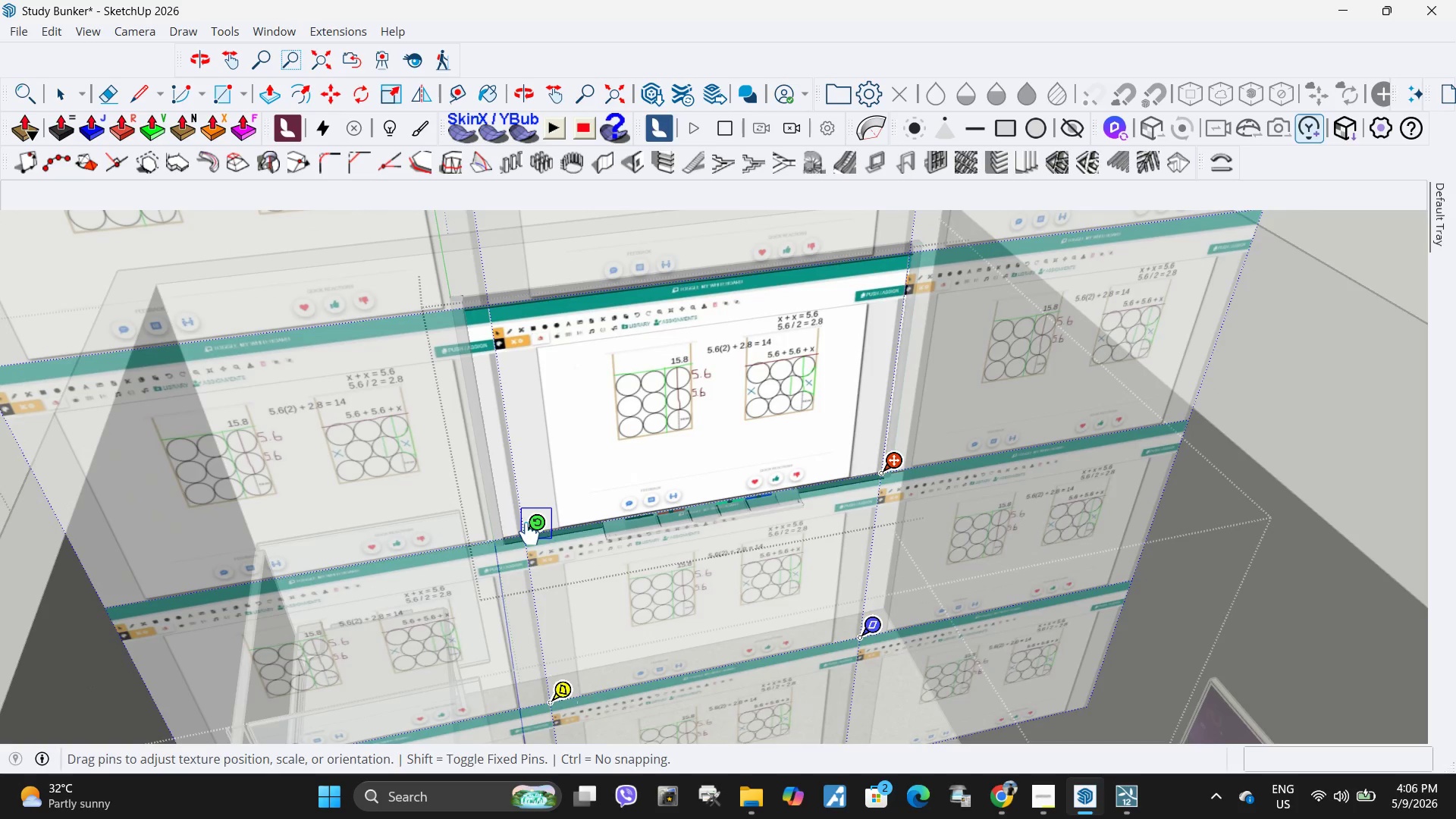 
left_click_drag(start_coordinate=[535, 534], to_coordinate=[512, 546])
 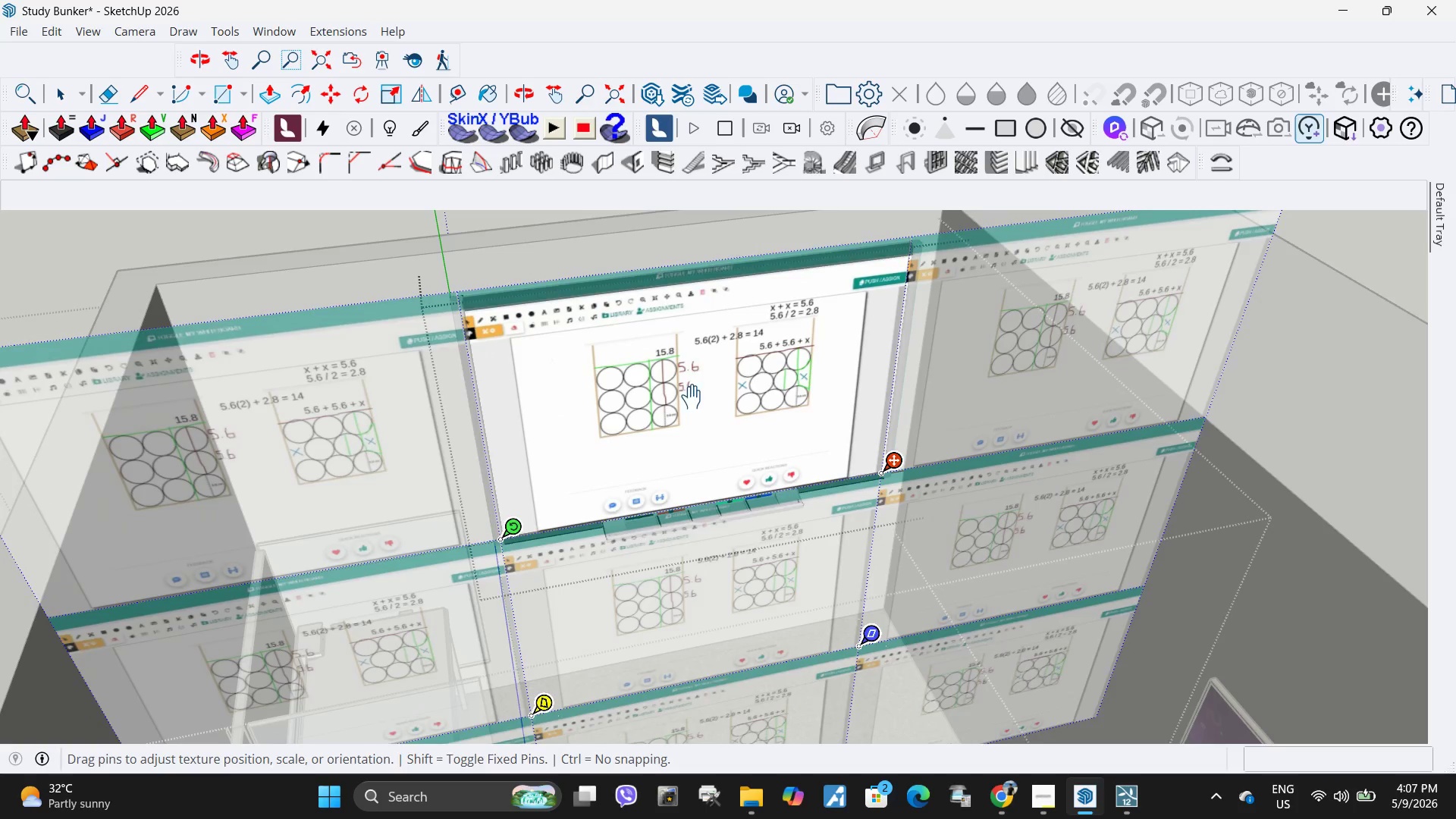 
left_click_drag(start_coordinate=[692, 397], to_coordinate=[676, 451])
 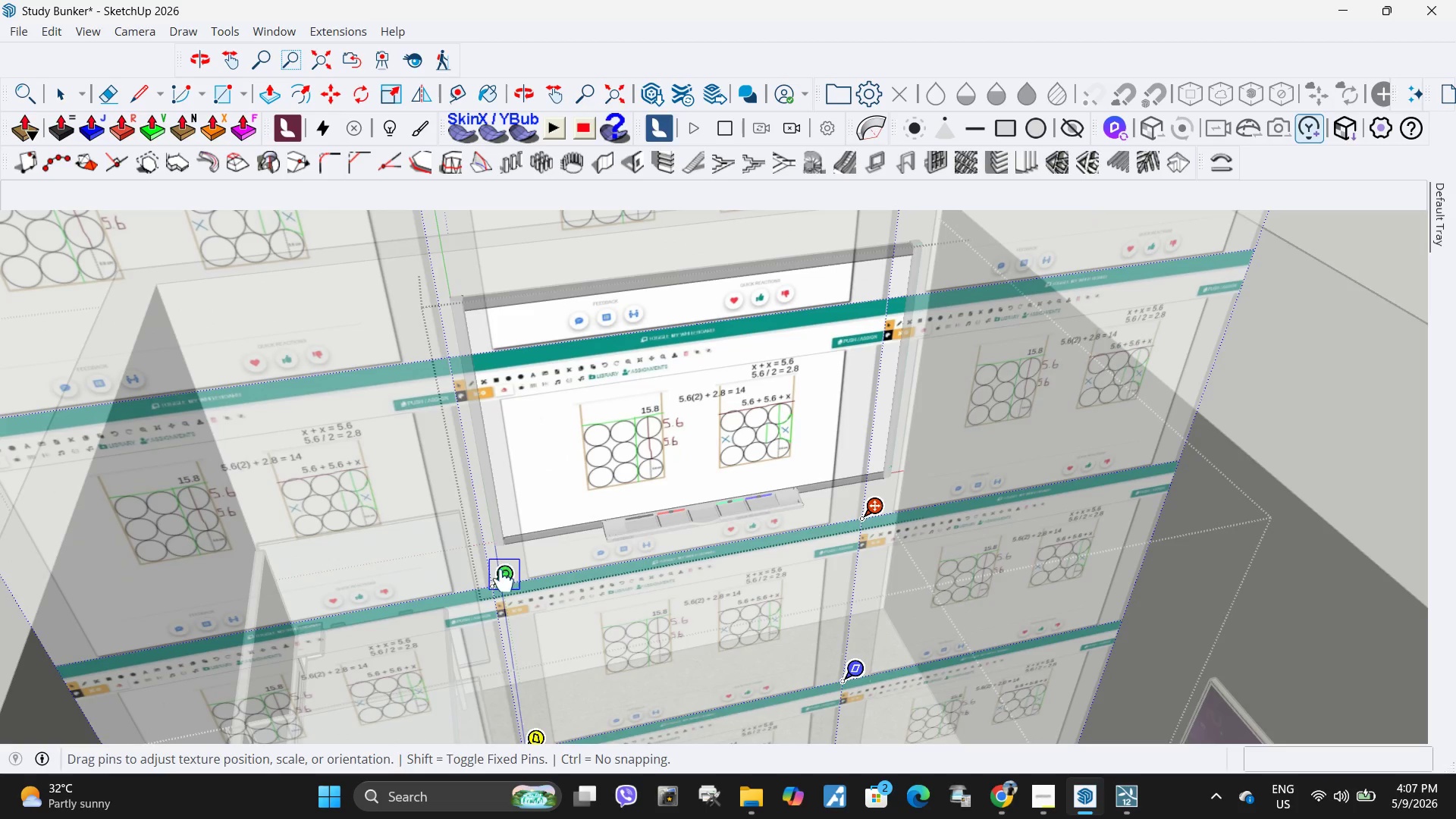 
left_click_drag(start_coordinate=[505, 582], to_coordinate=[499, 580])
 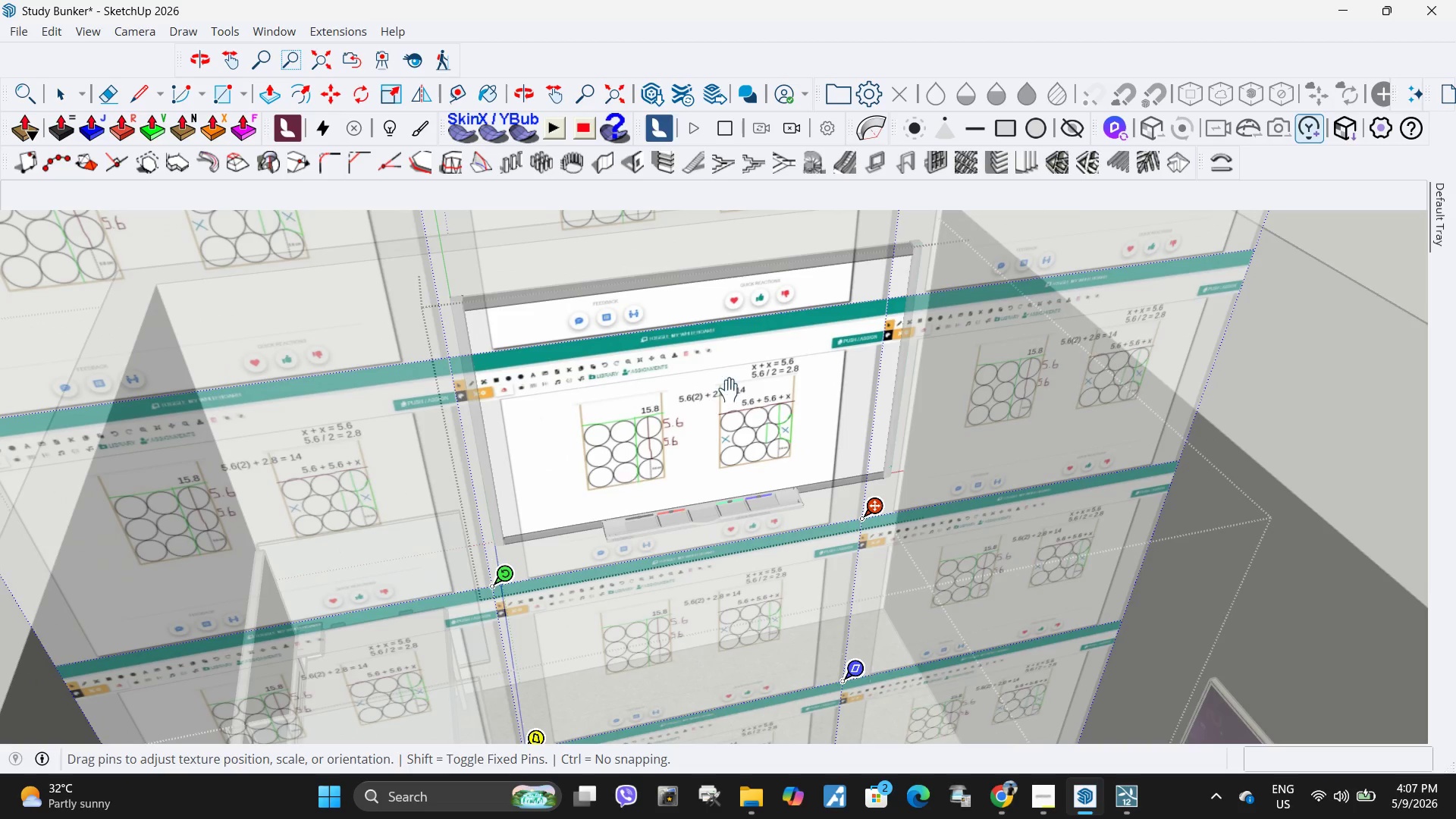 
left_click_drag(start_coordinate=[729, 391], to_coordinate=[746, 356])
 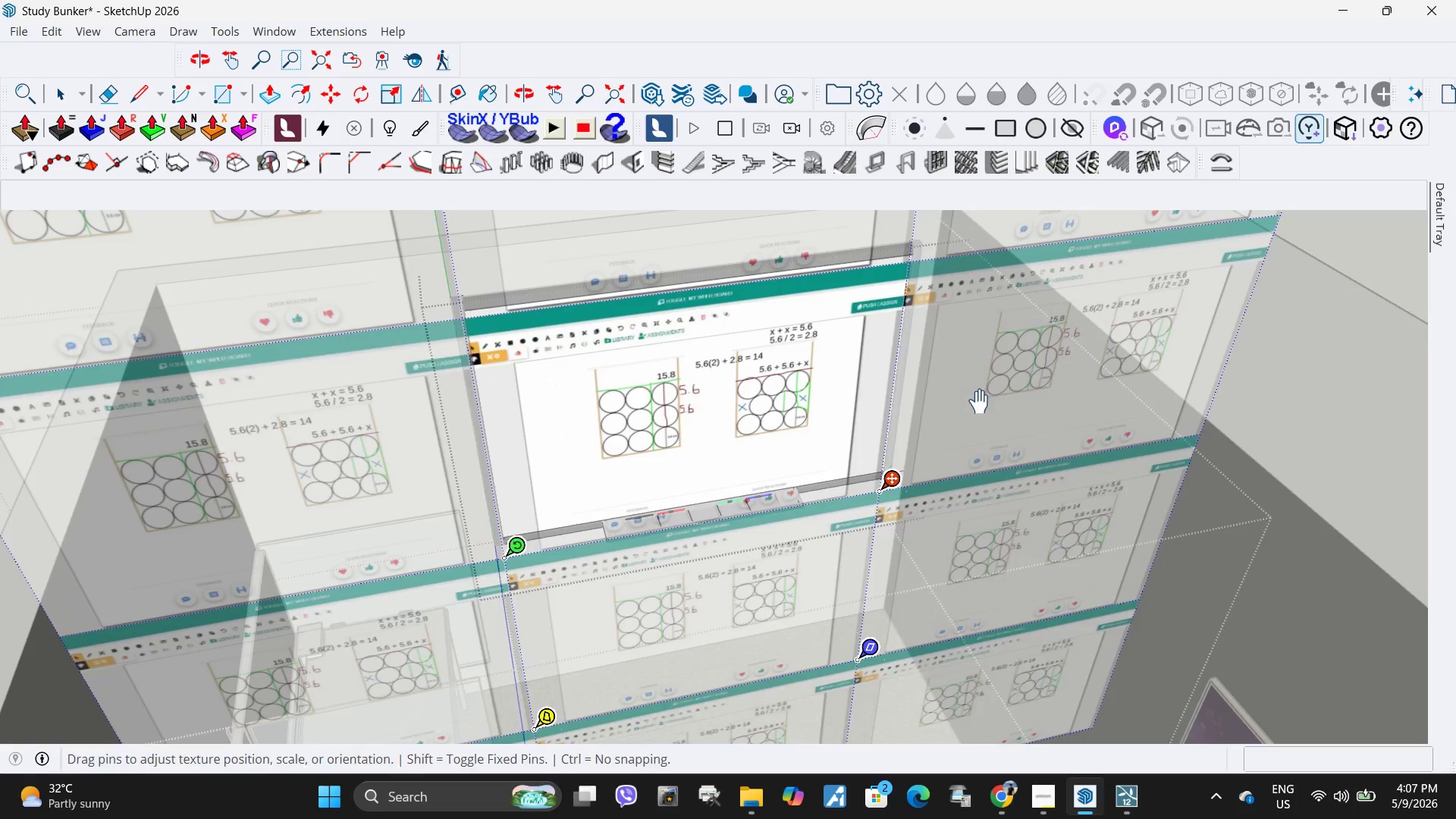 
key(Space)
 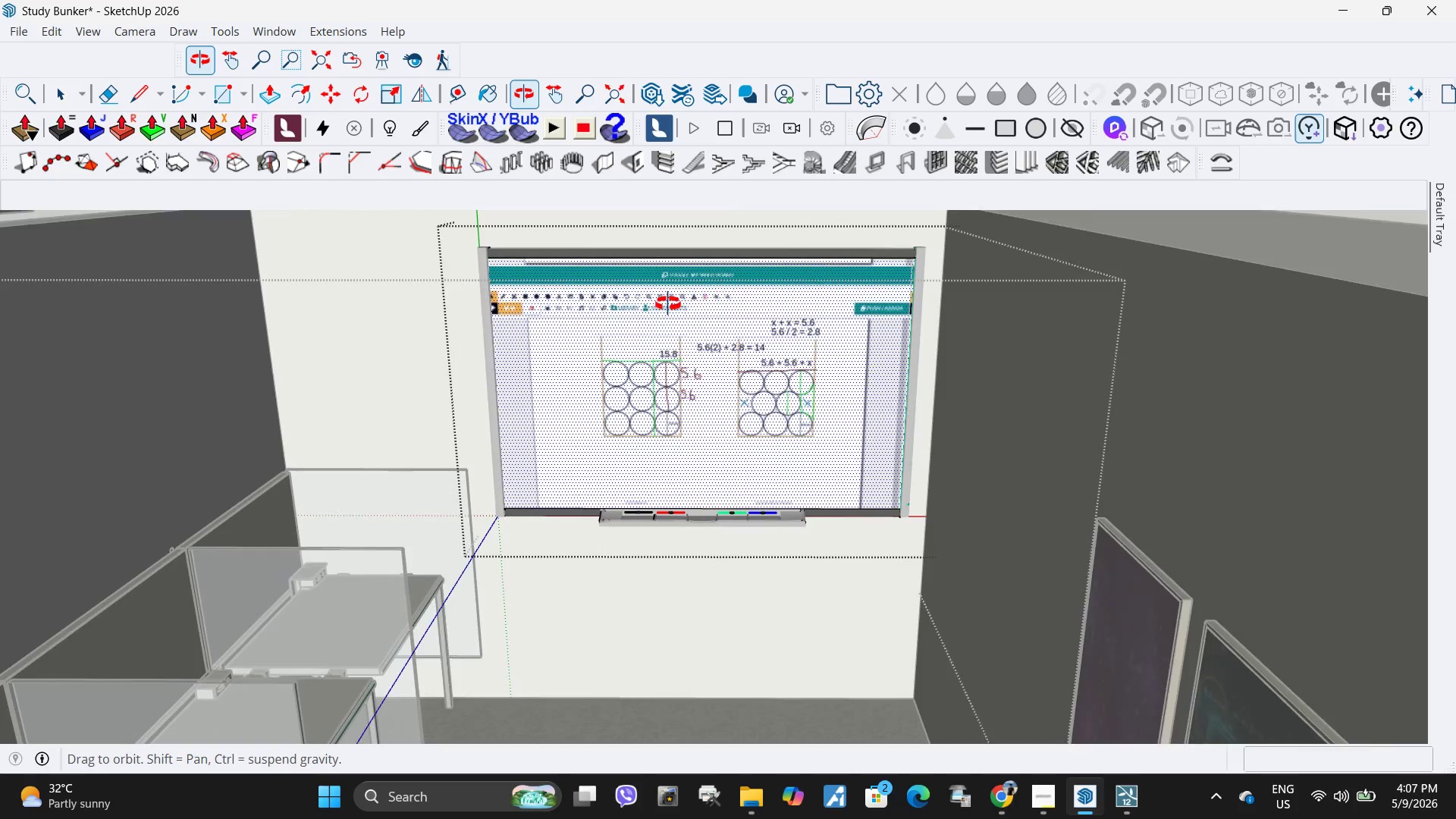 
right_click([682, 309])
 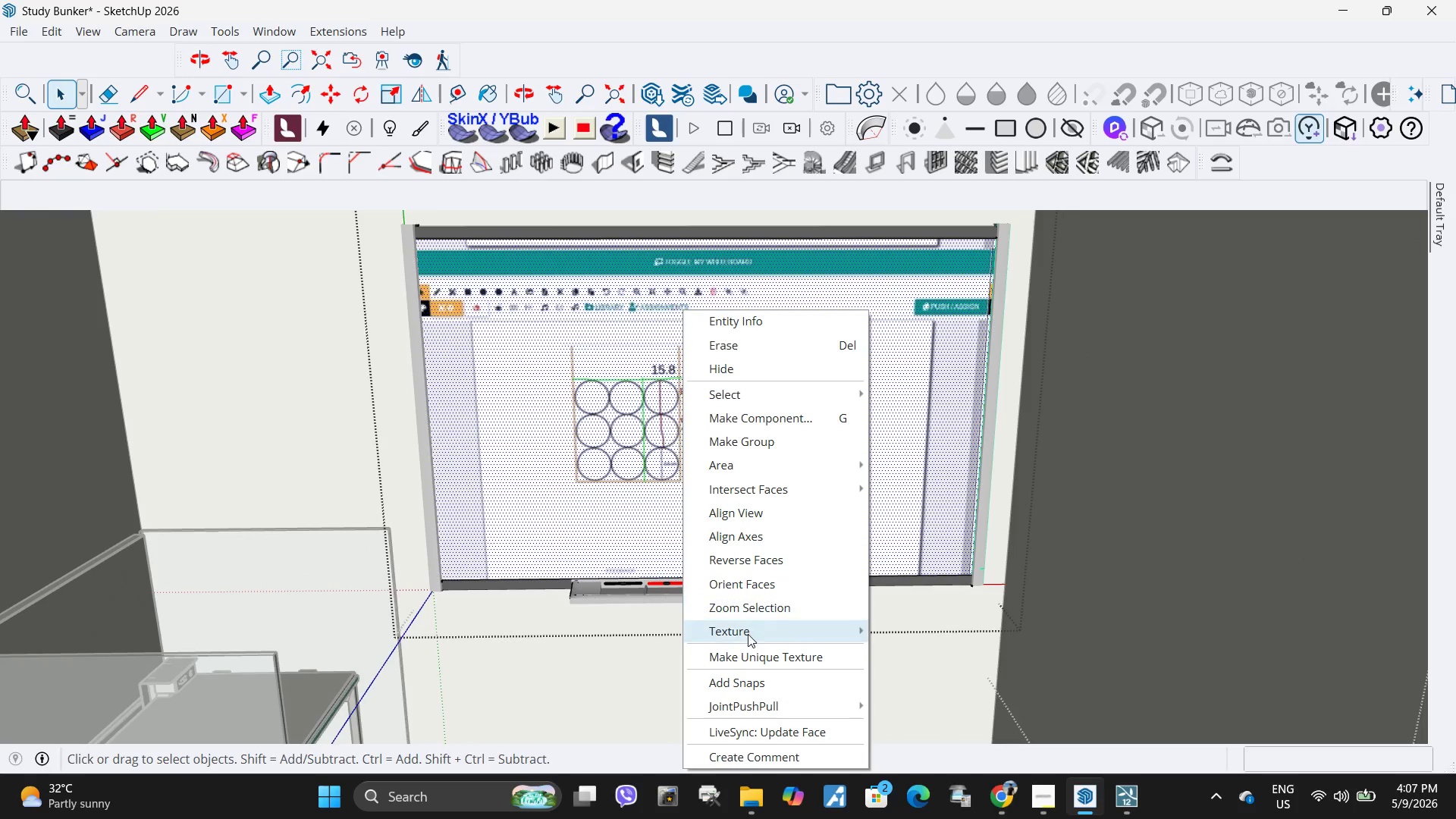 
scroll: coordinate [682, 309], scroll_direction: up, amount: 3.0
 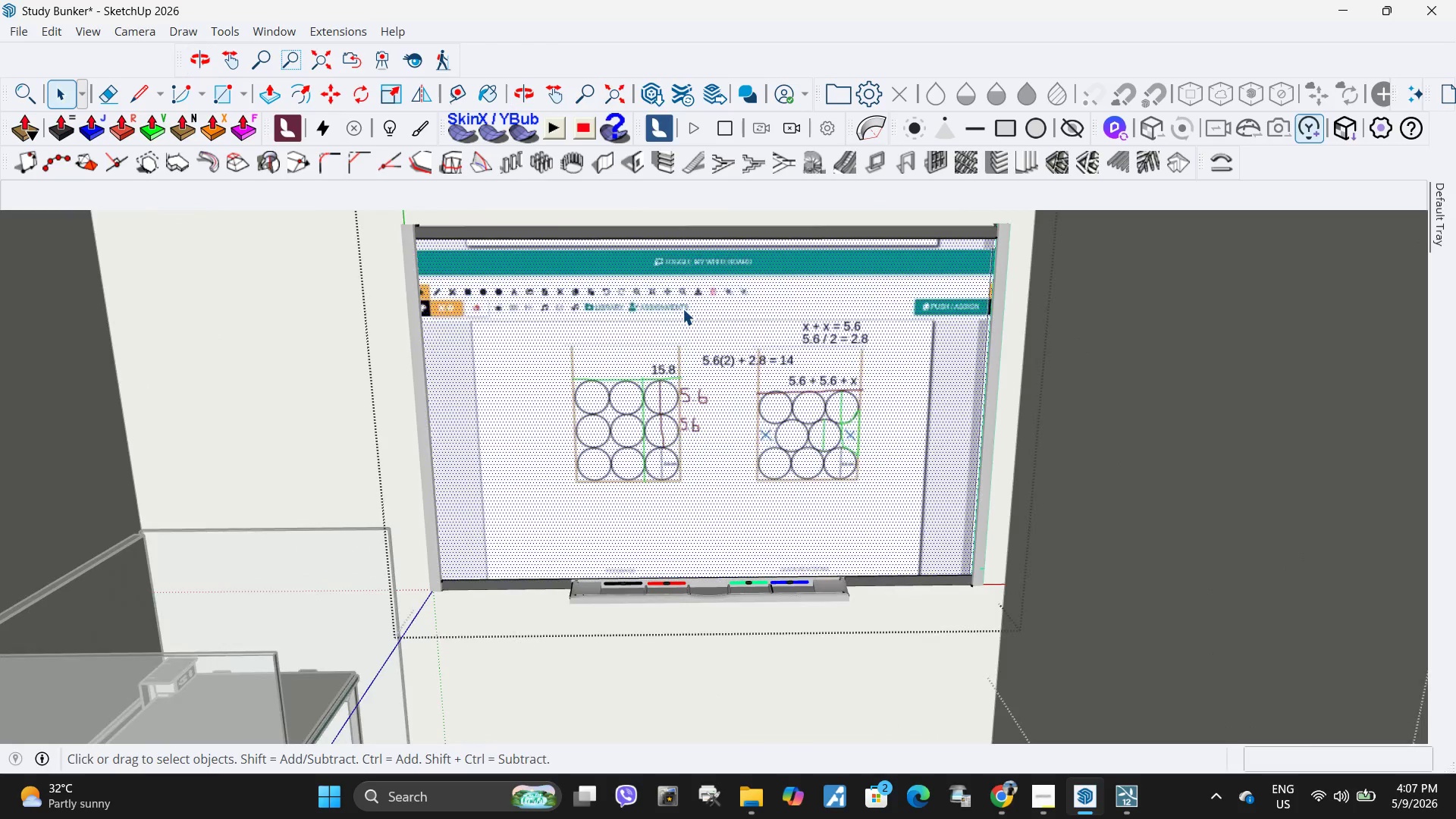 
left_click([748, 634])
 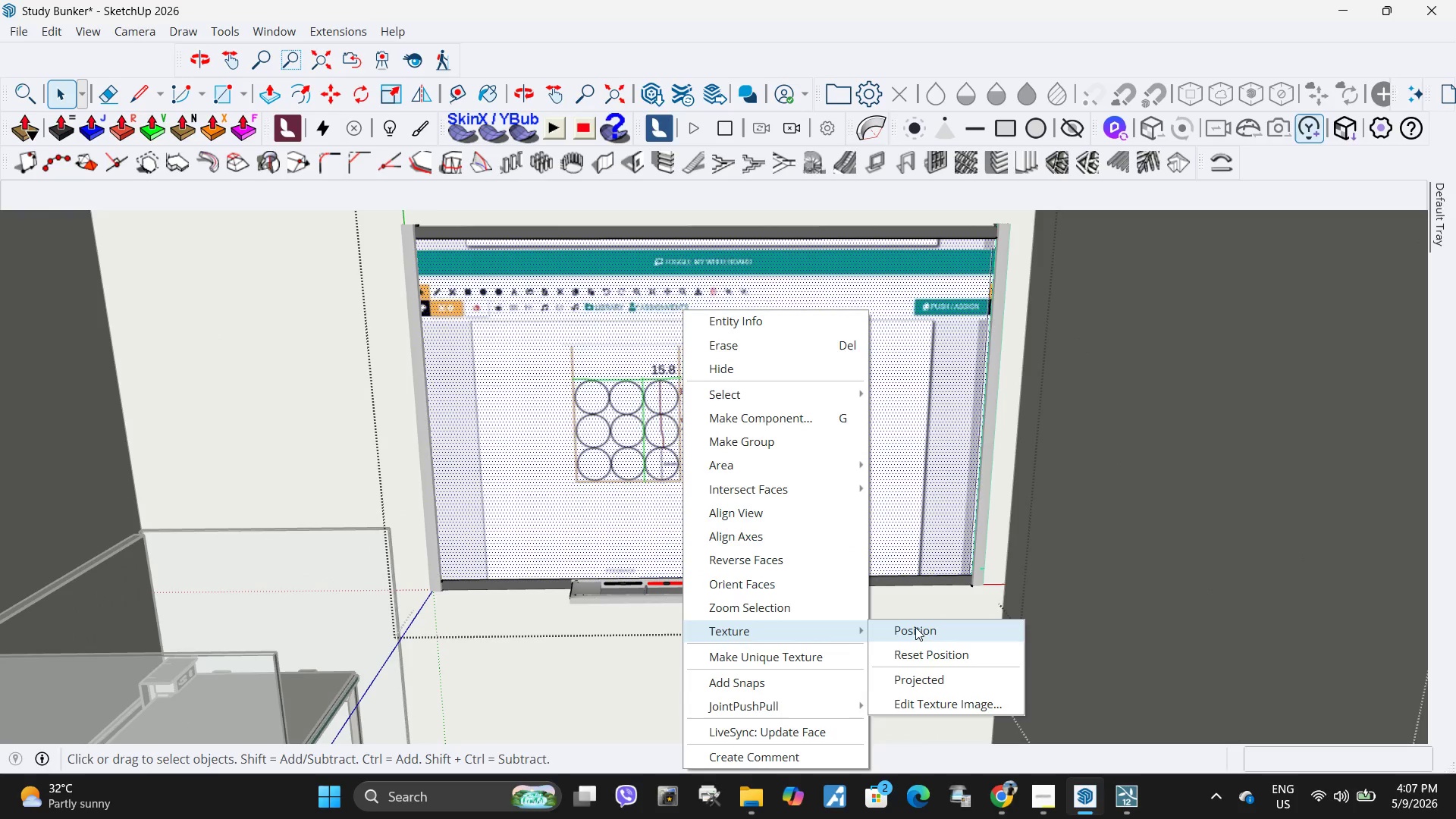 
left_click([915, 627])
 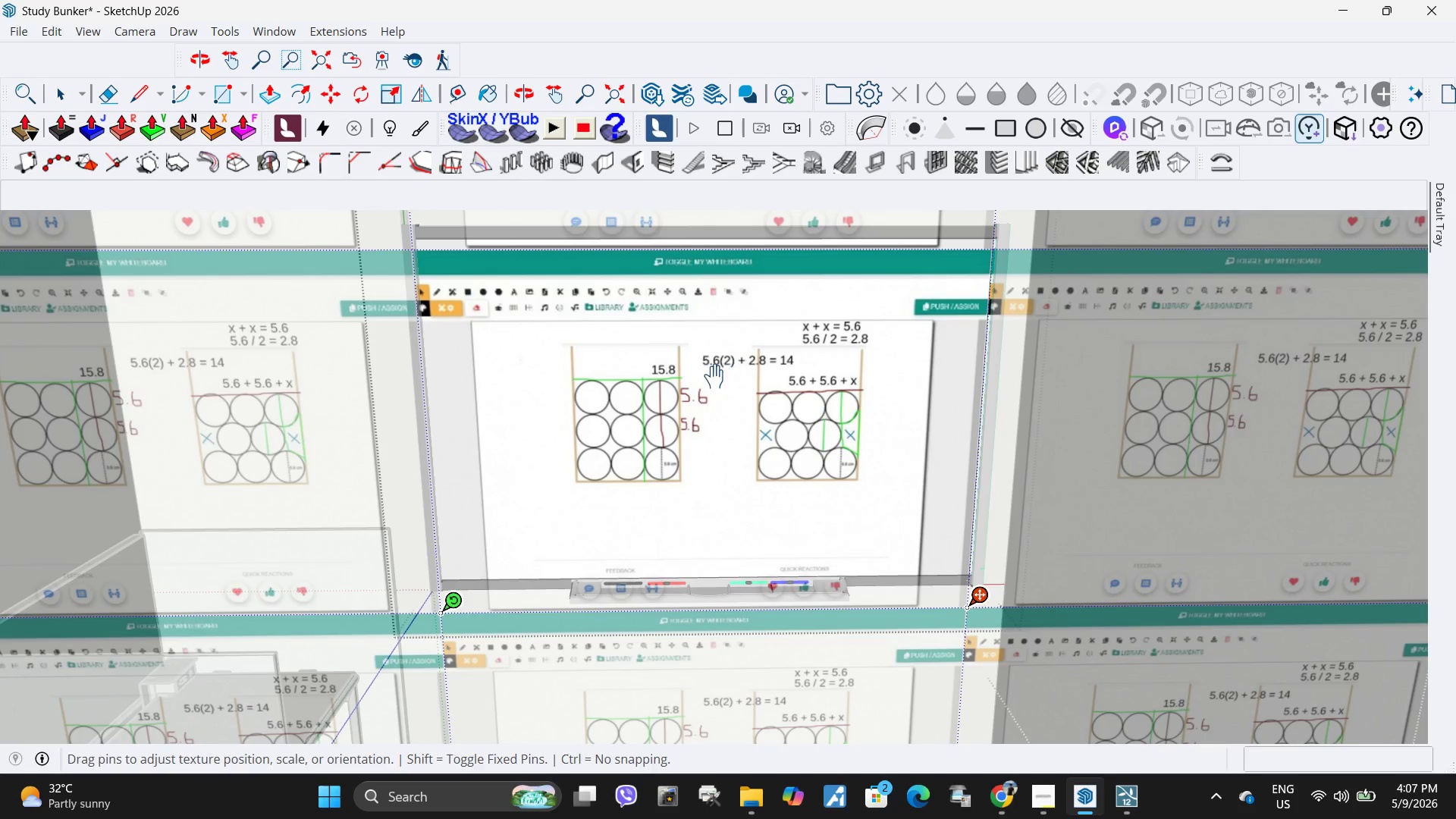 
left_click_drag(start_coordinate=[717, 377], to_coordinate=[720, 366])
 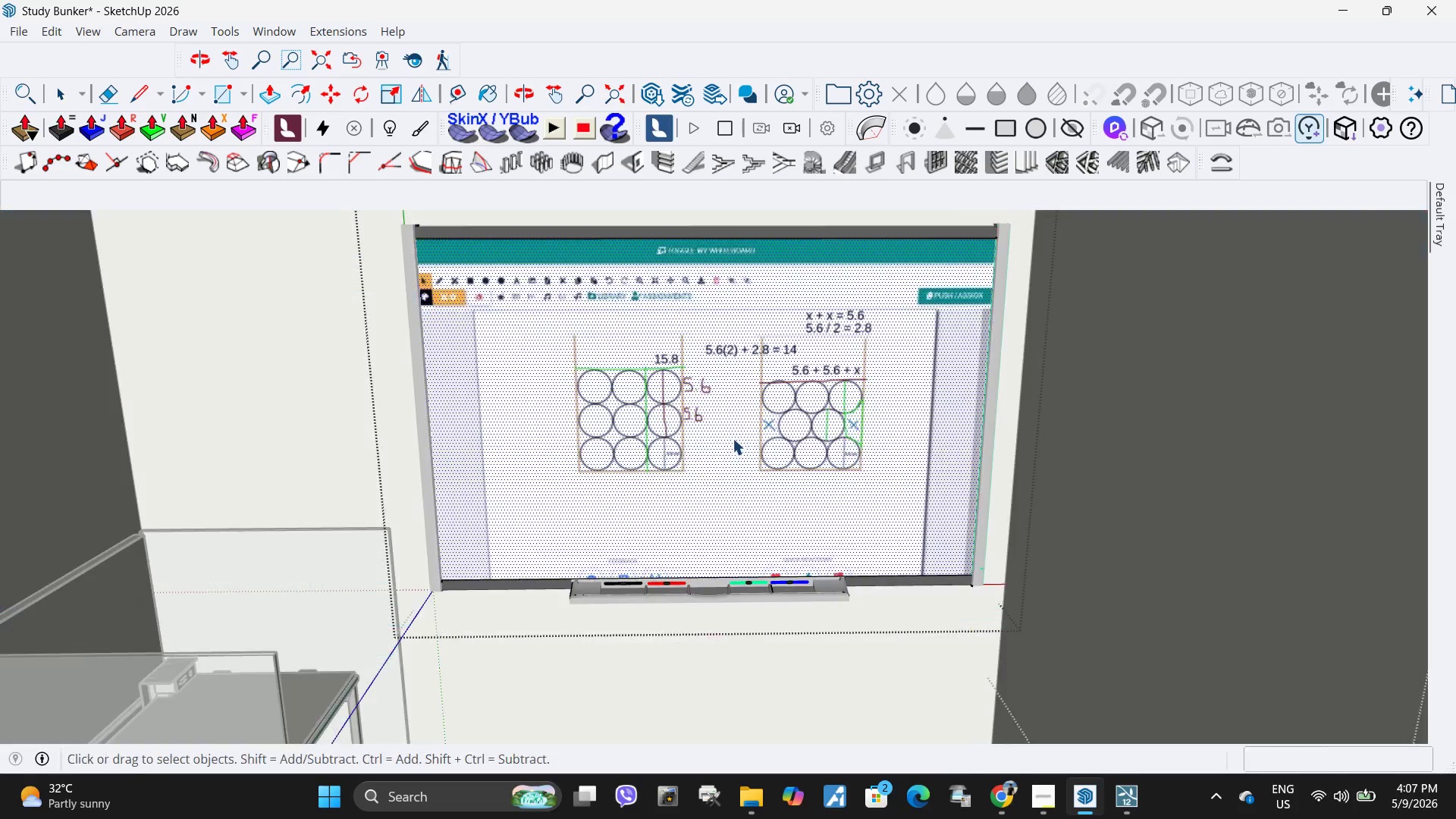 
key(Space)
 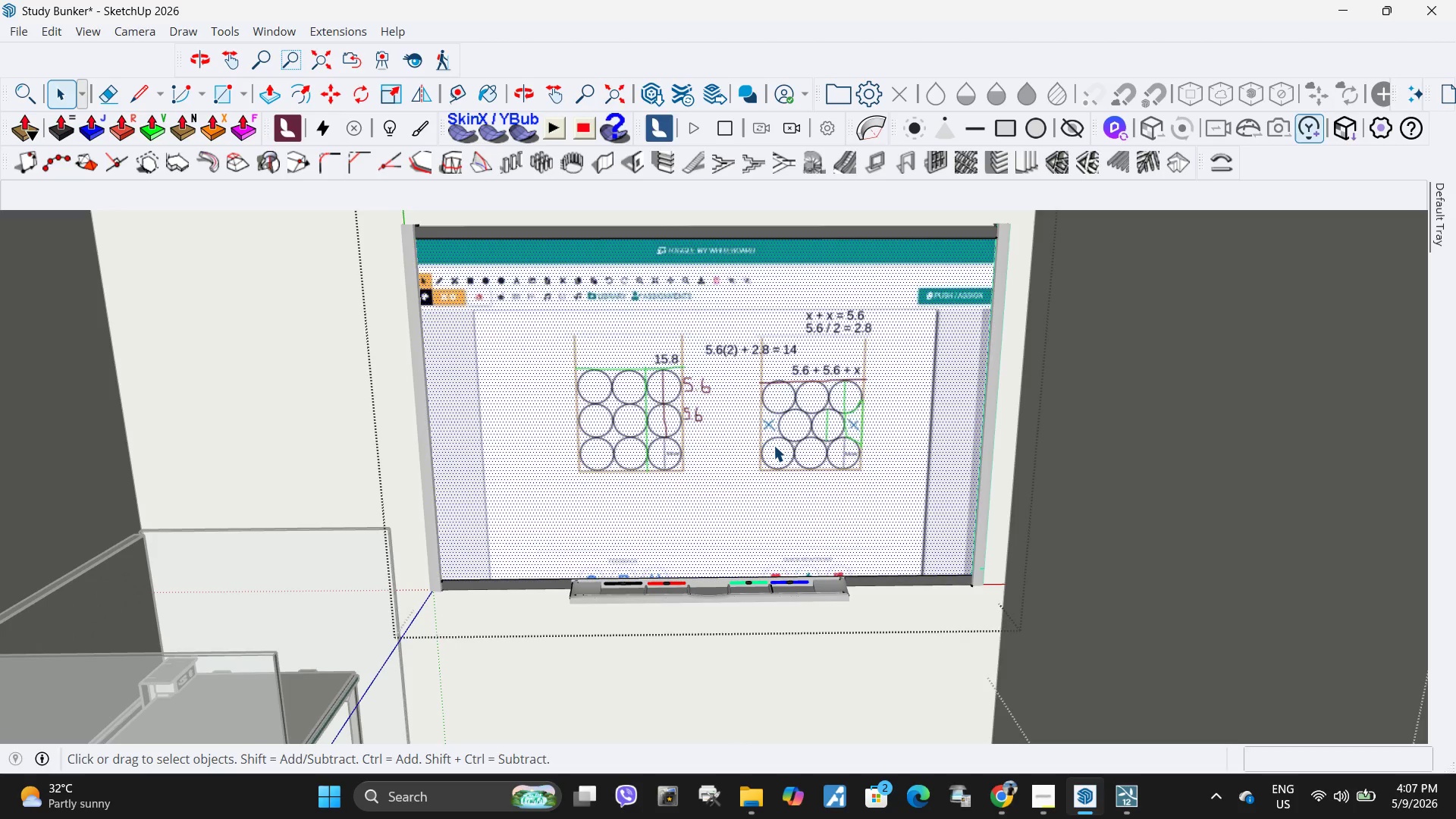 
key(Escape)
 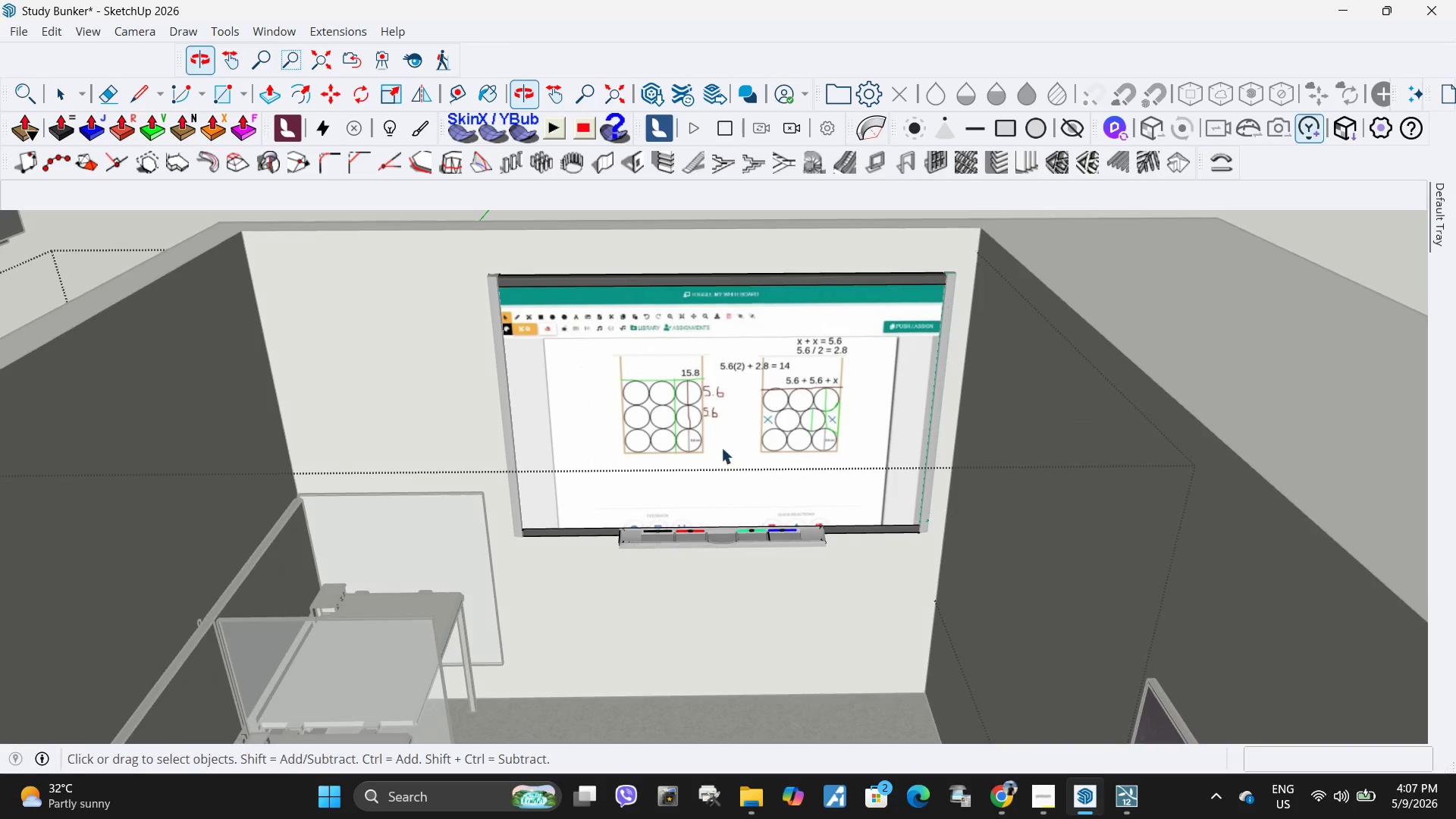 
scroll: coordinate [761, 460], scroll_direction: down, amount: 3.0
 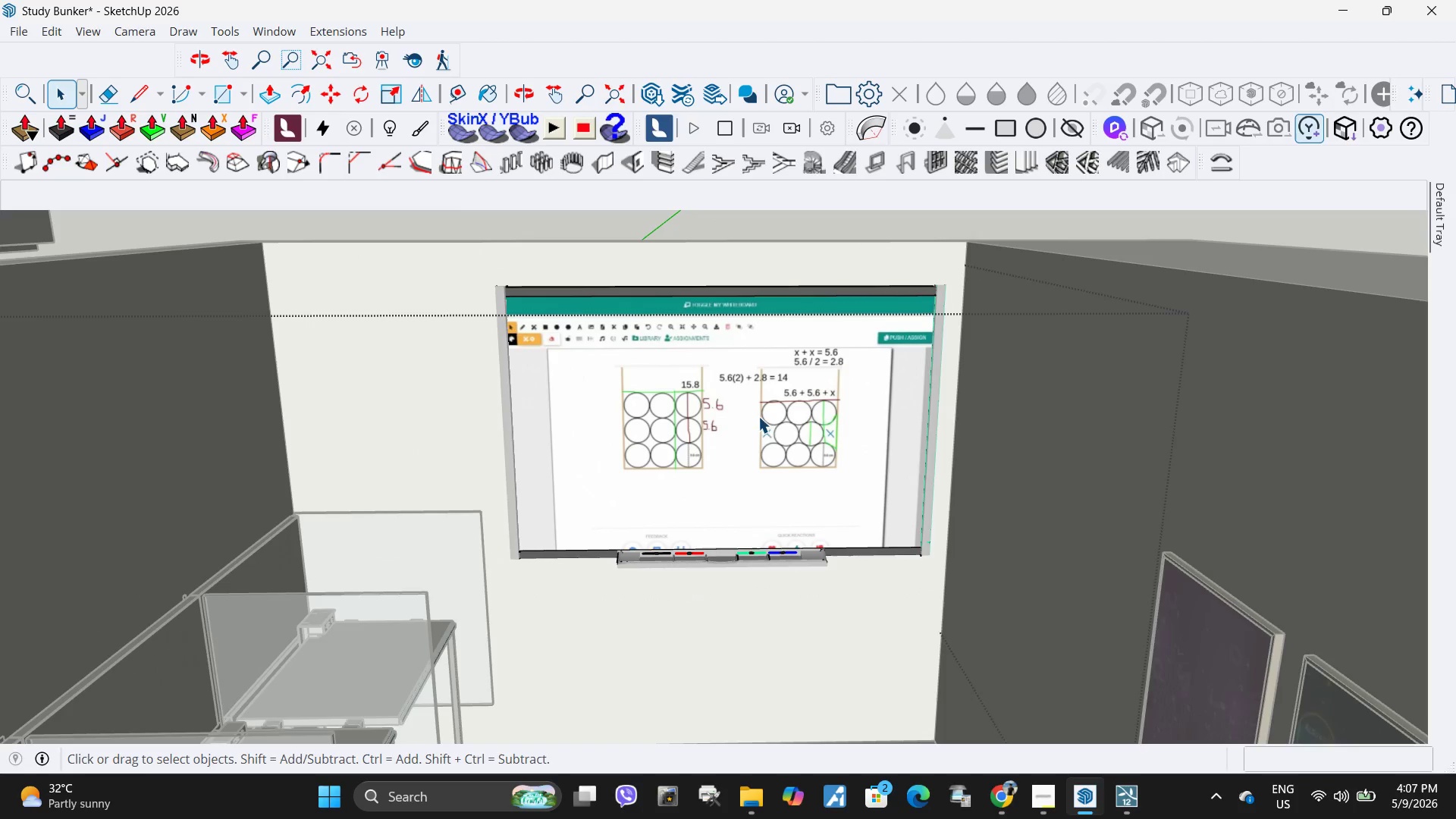 
key(Space)
 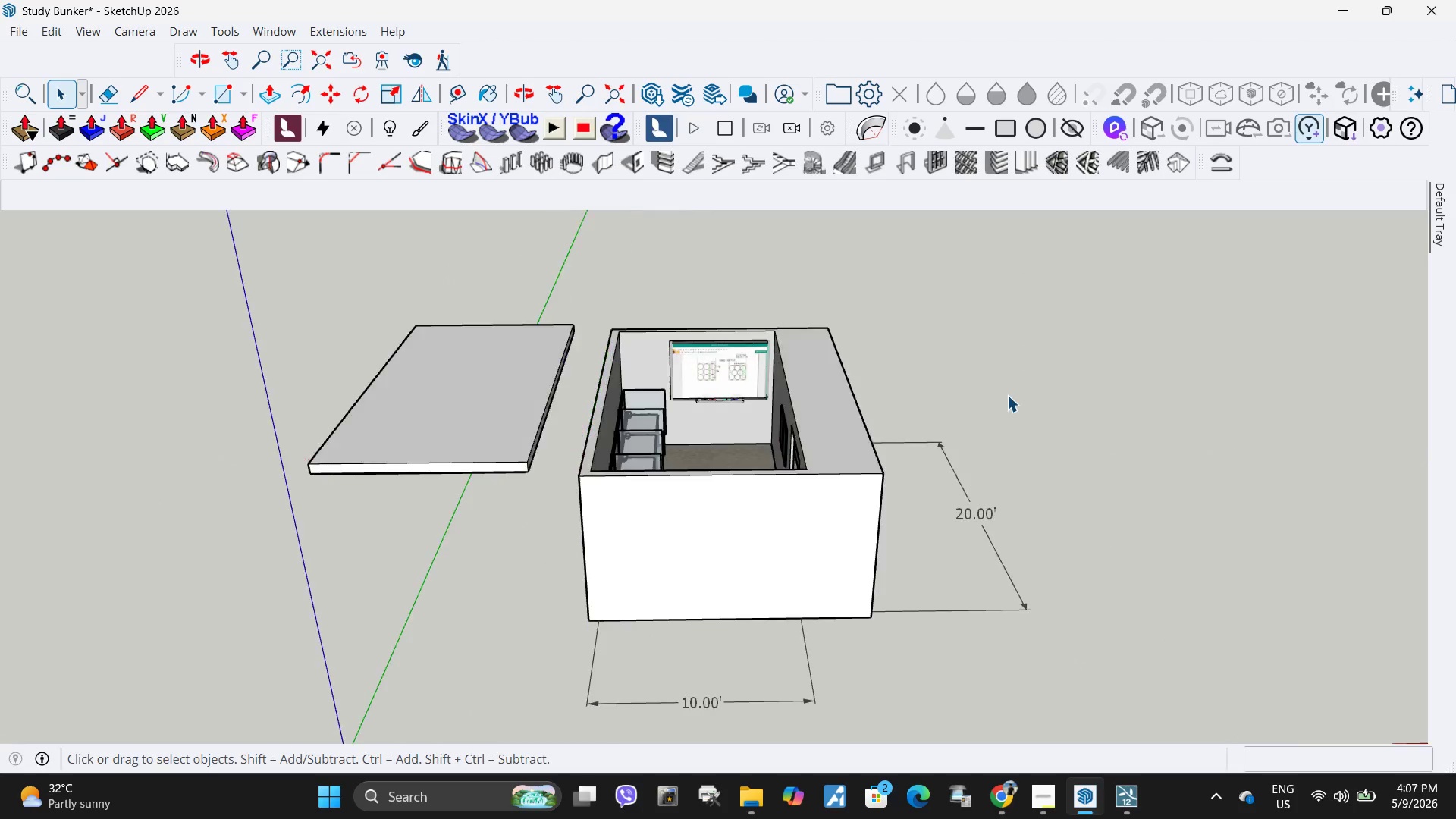 
key(Escape)
 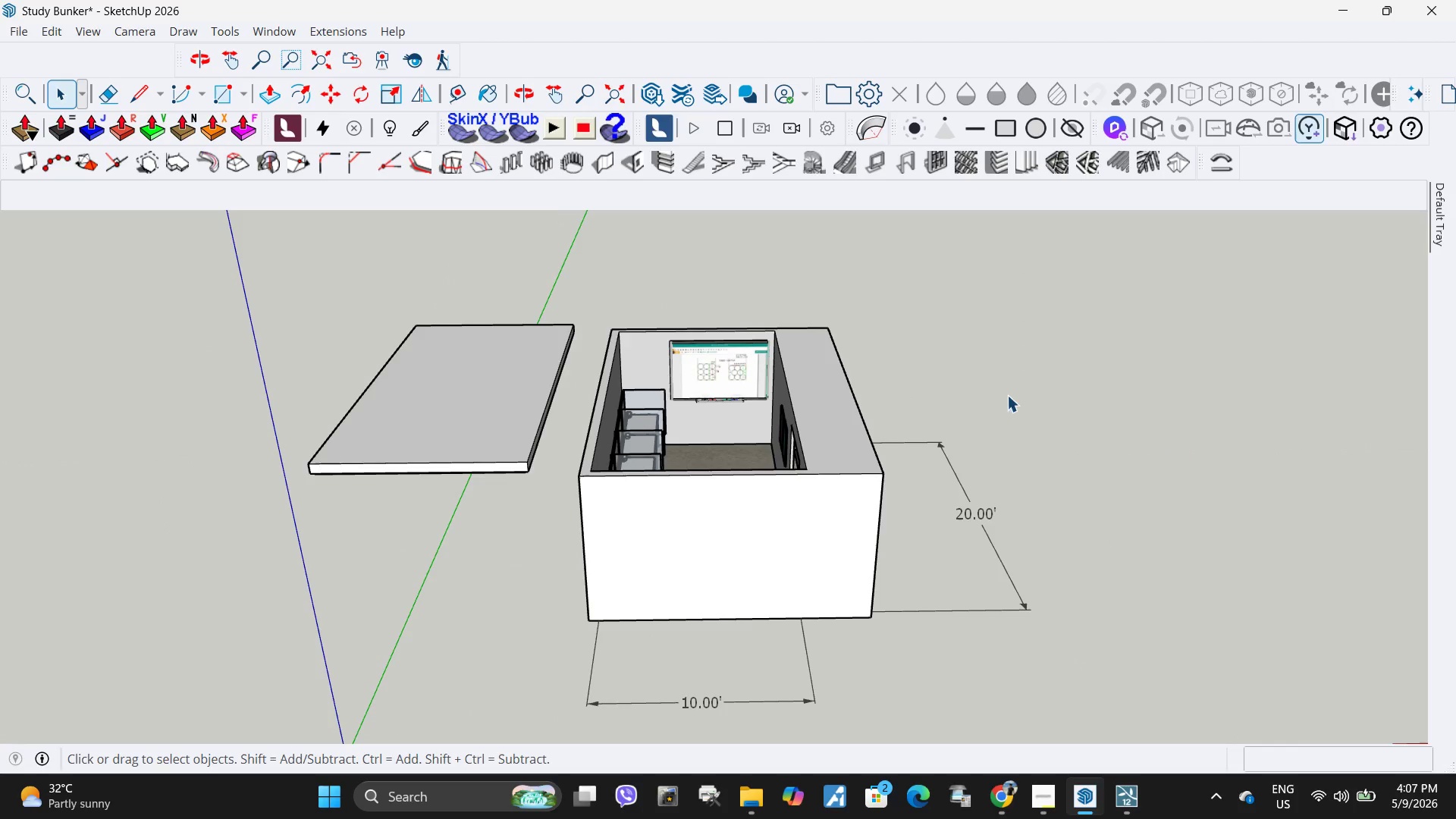 
left_click([1007, 395])
 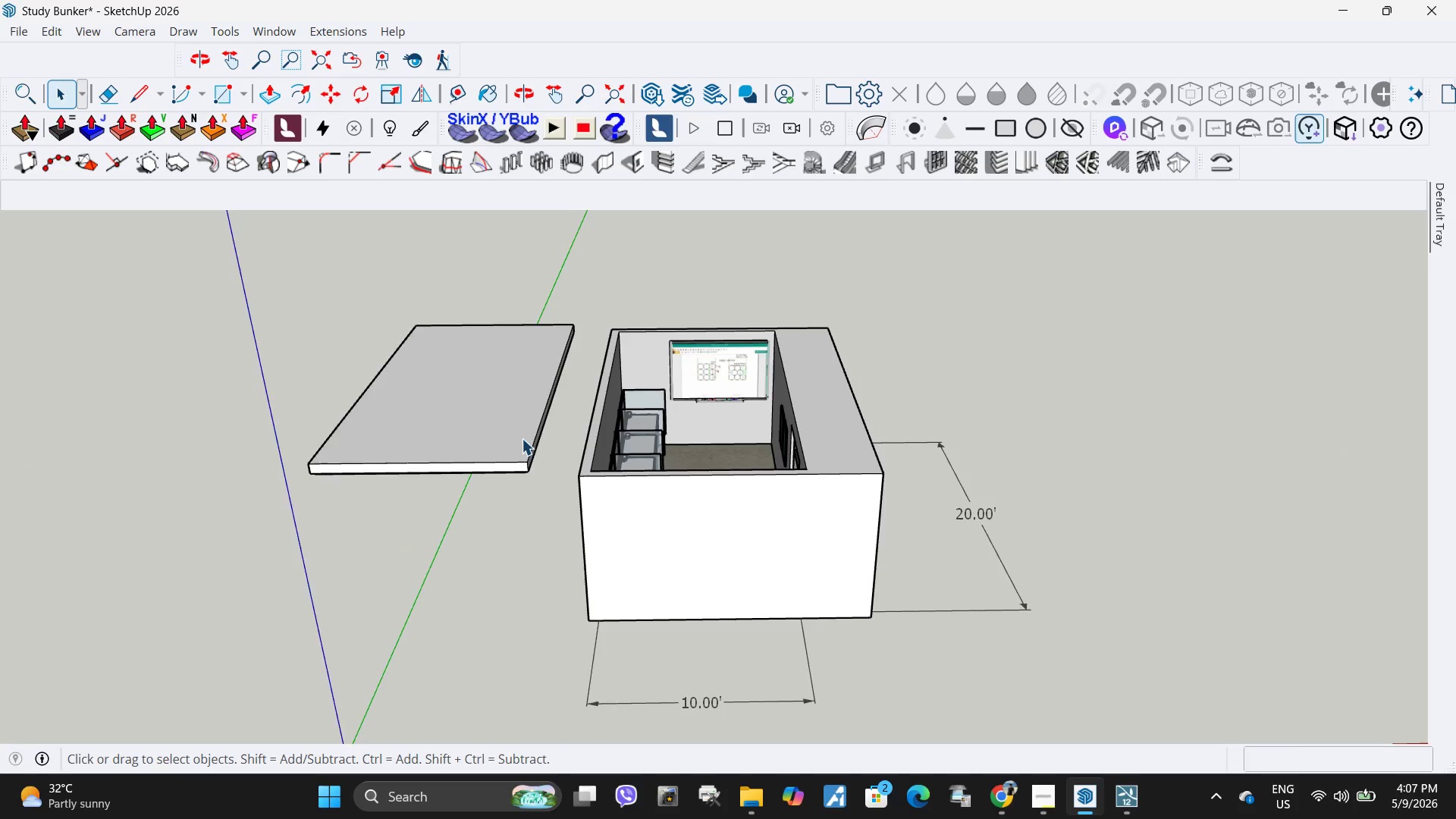 
scroll: coordinate [720, 355], scroll_direction: down, amount: 16.0
 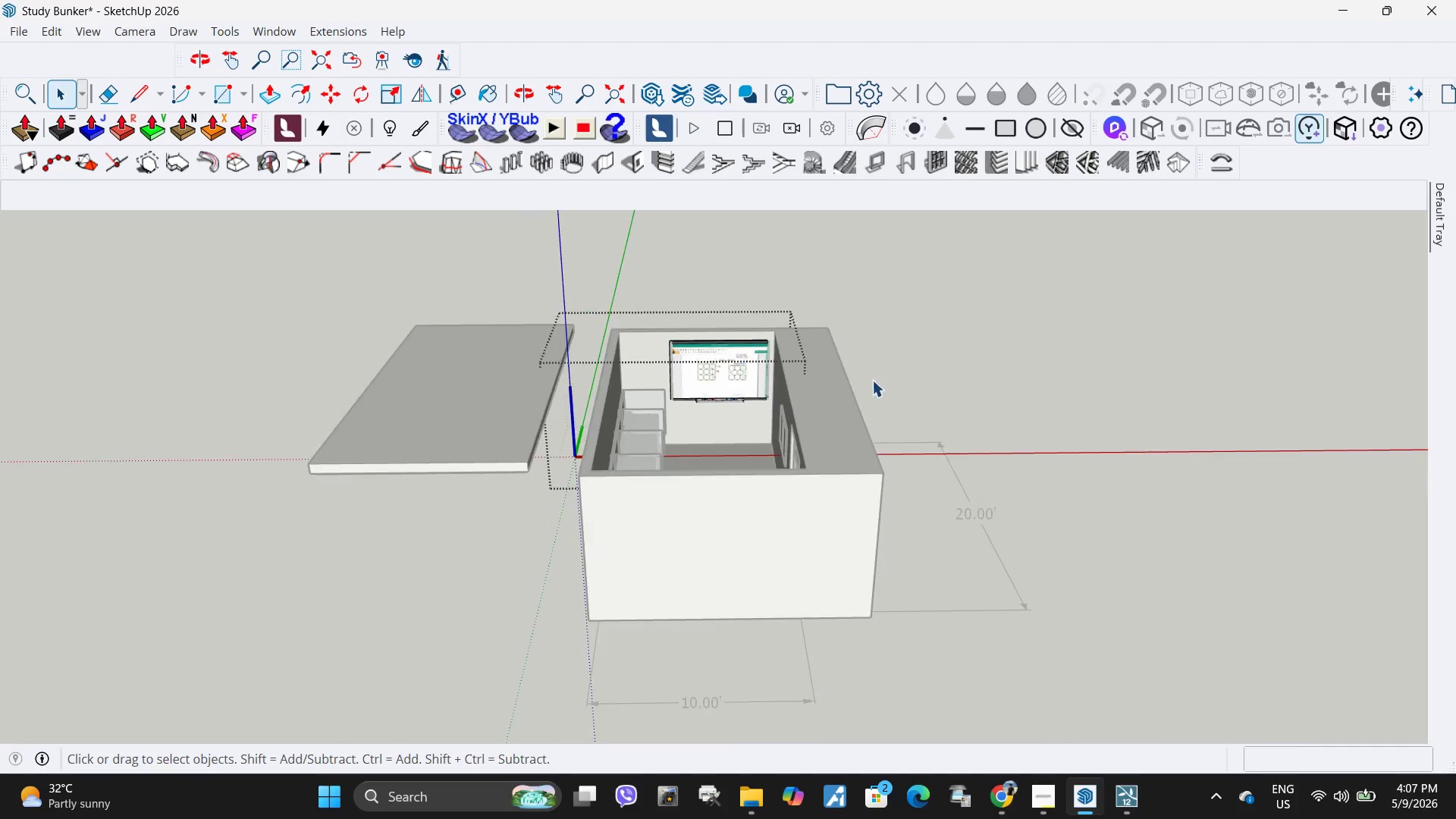 
scroll: coordinate [529, 470], scroll_direction: up, amount: 7.0
 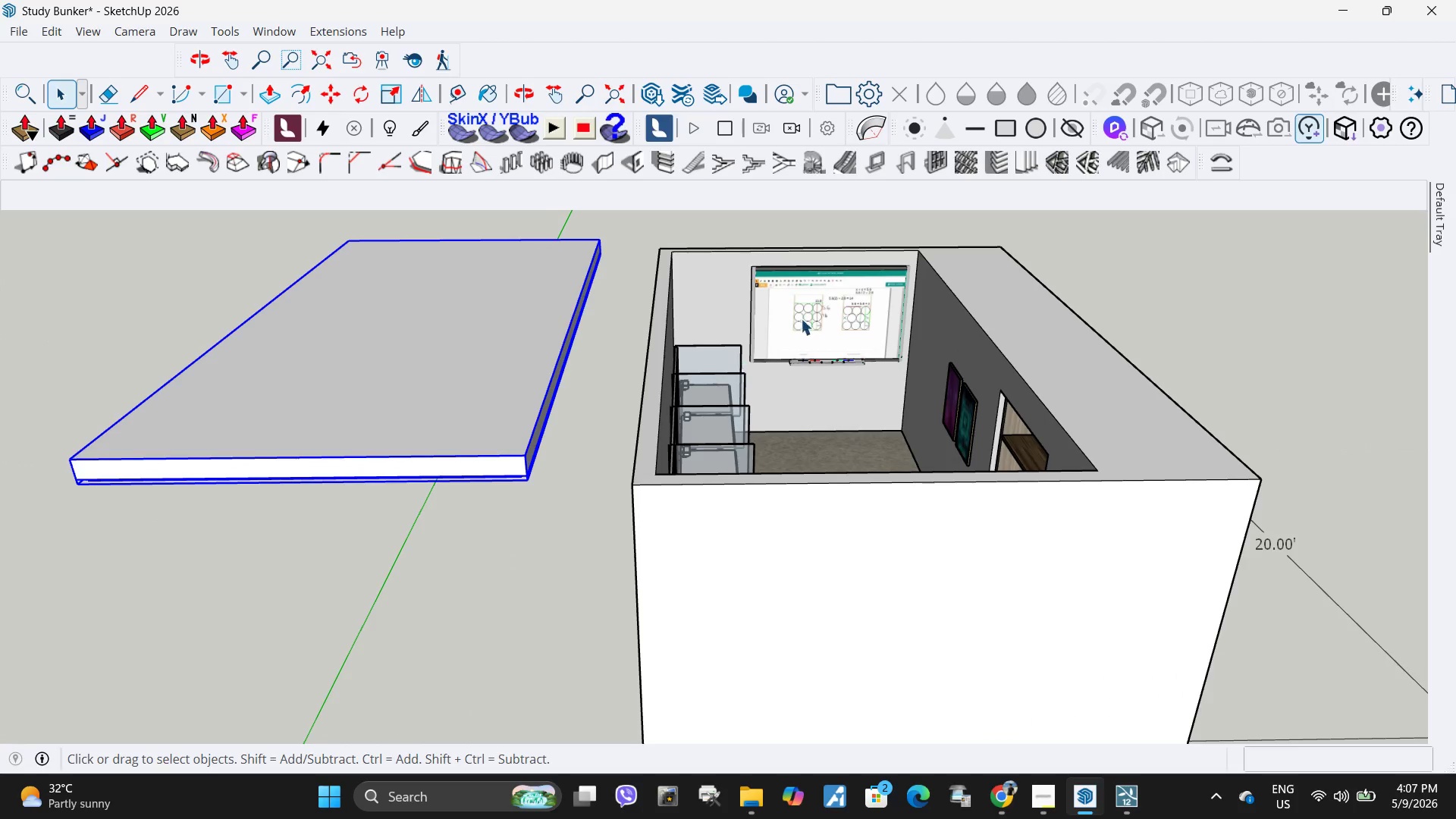 
left_click([835, 317])
 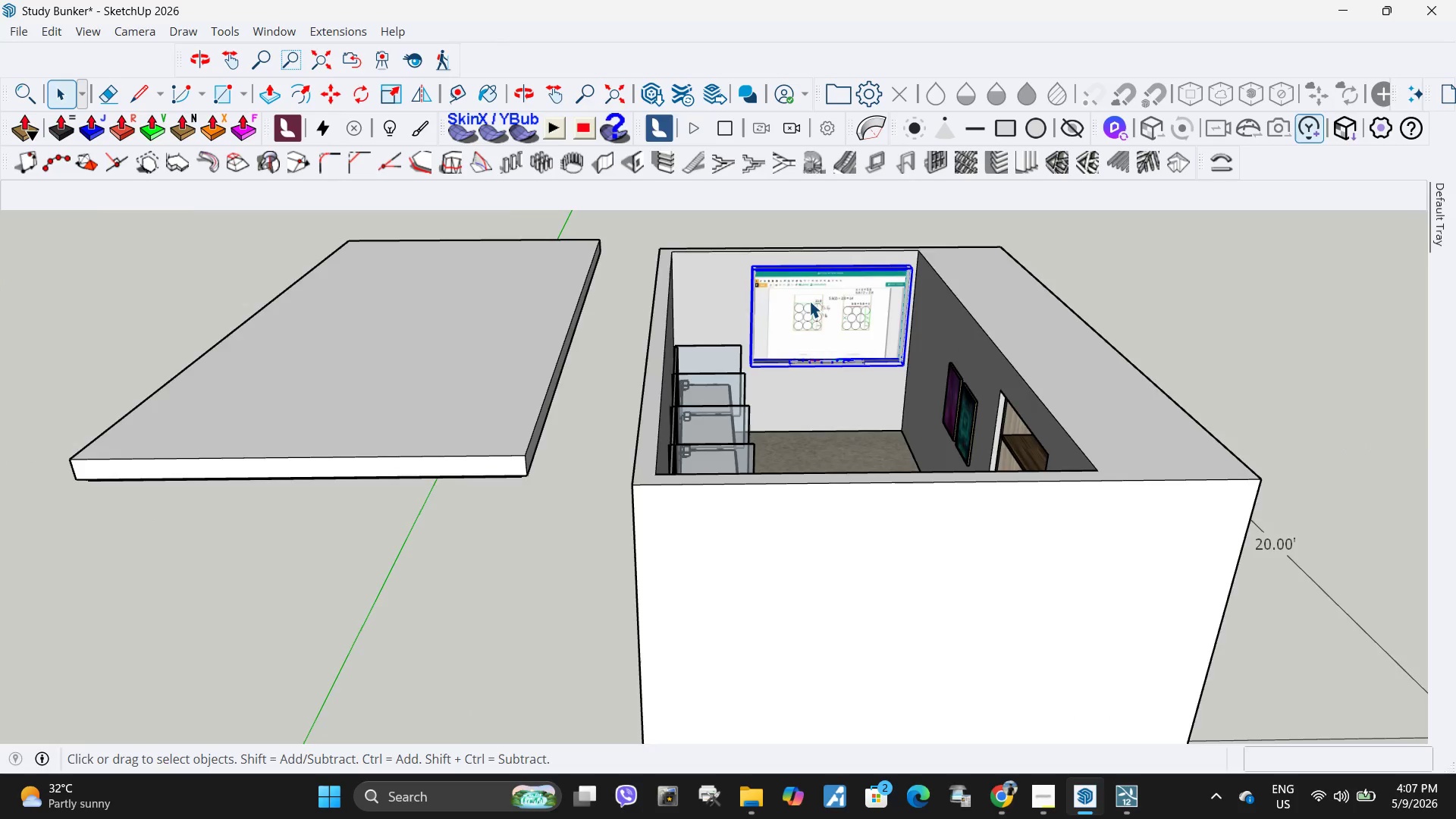 
double_click([805, 298])
 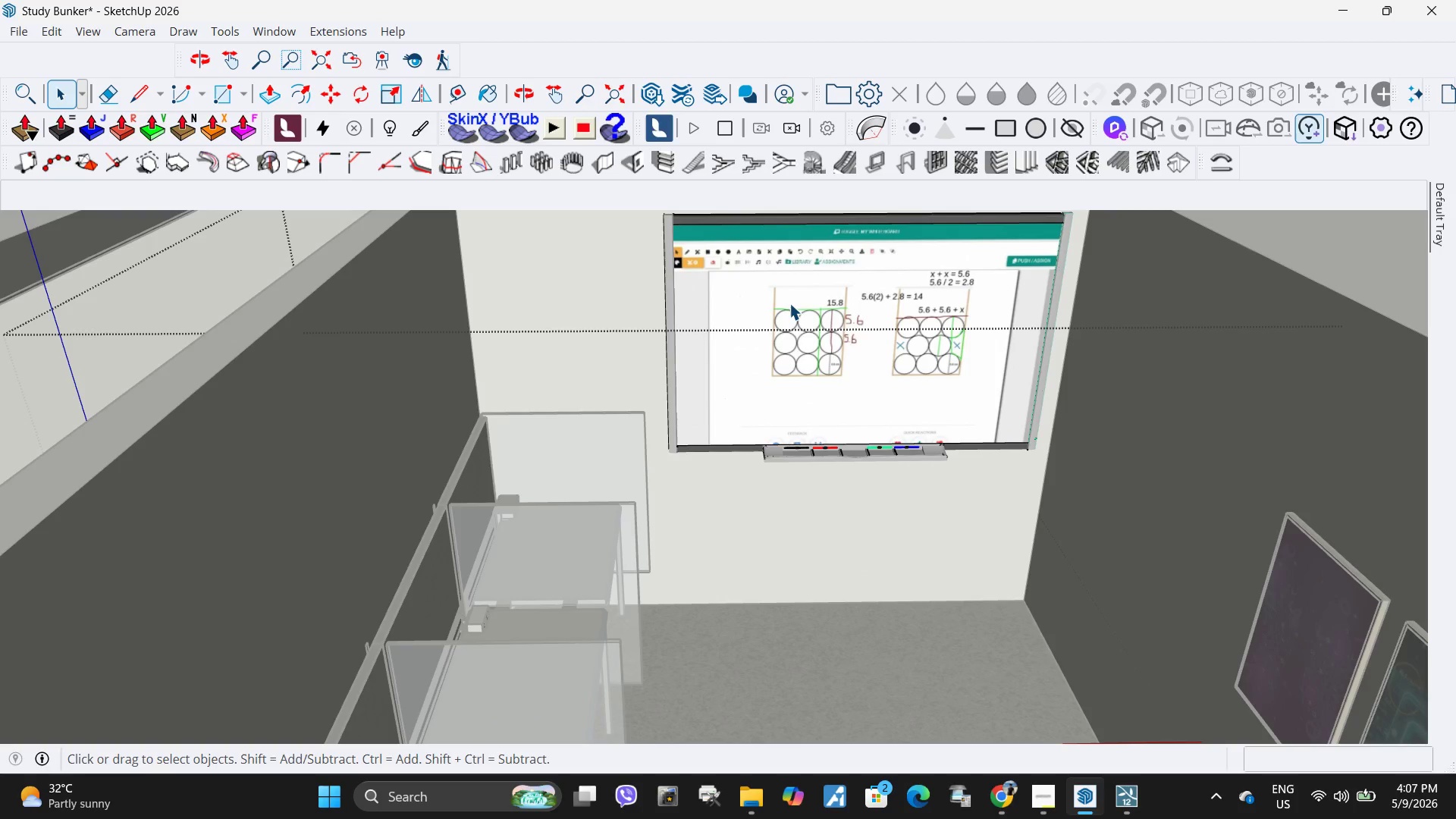 
scroll: coordinate [808, 299], scroll_direction: up, amount: 9.0
 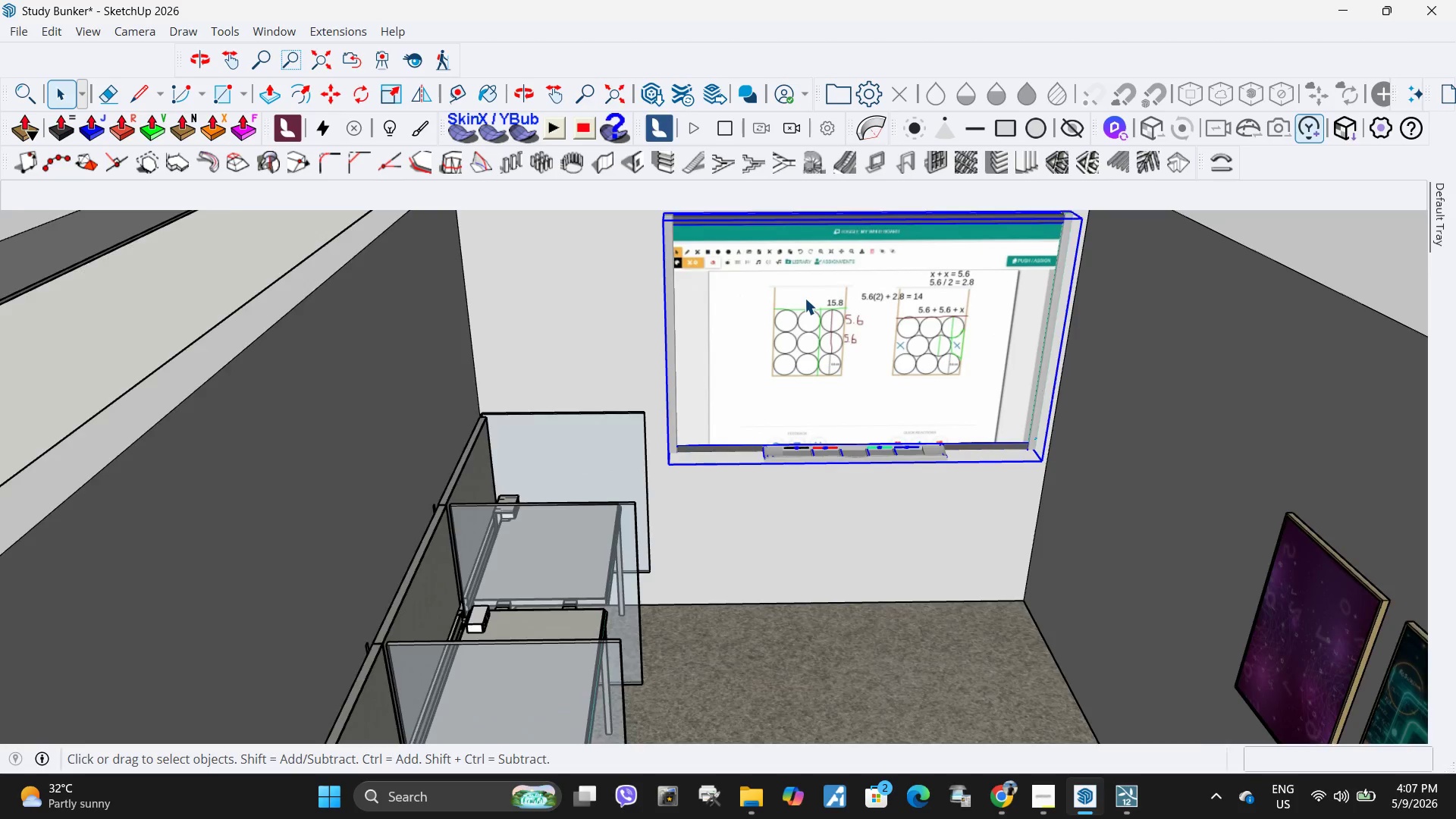 
triple_click([789, 303])
 